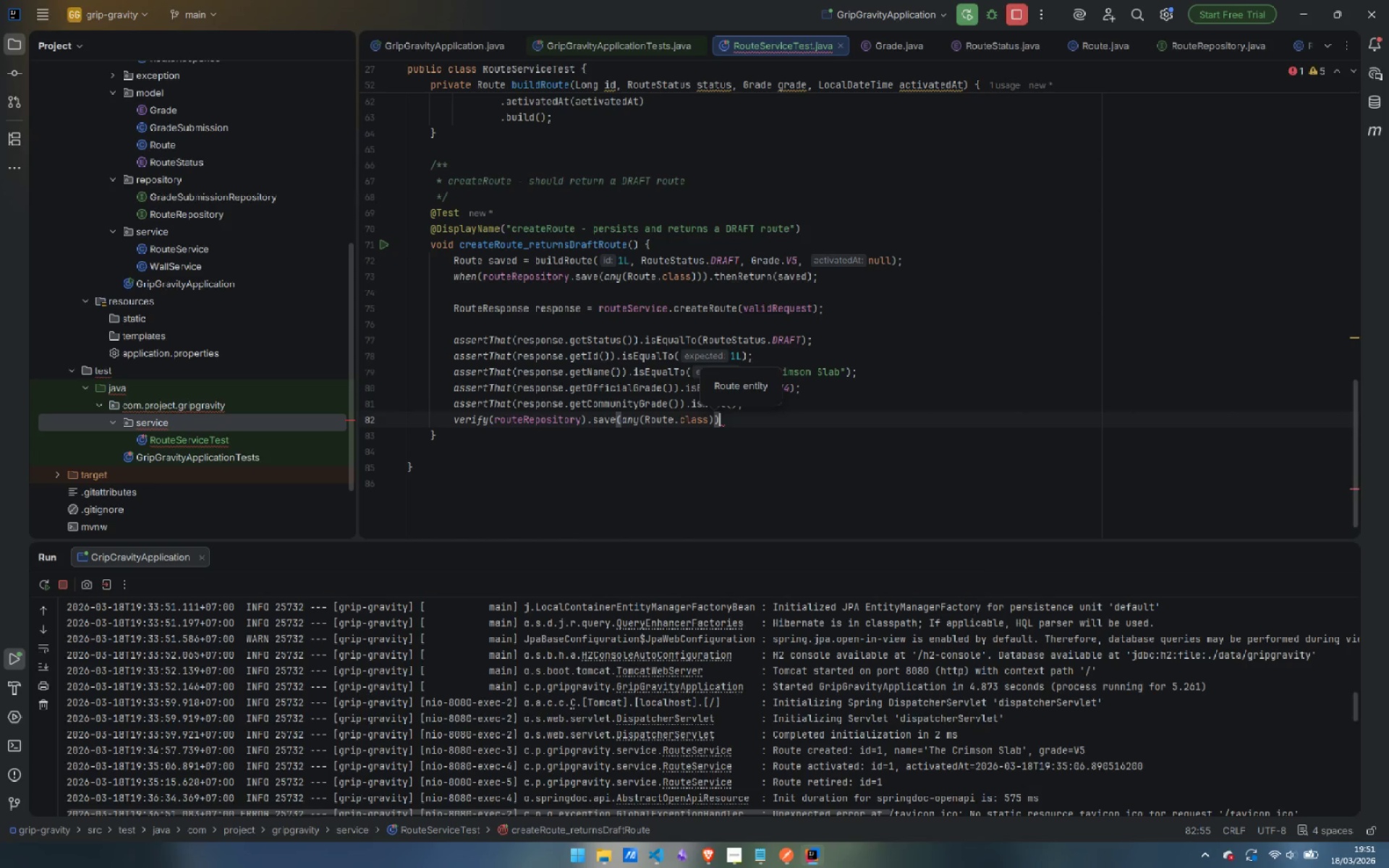 
key(Semicolon)
 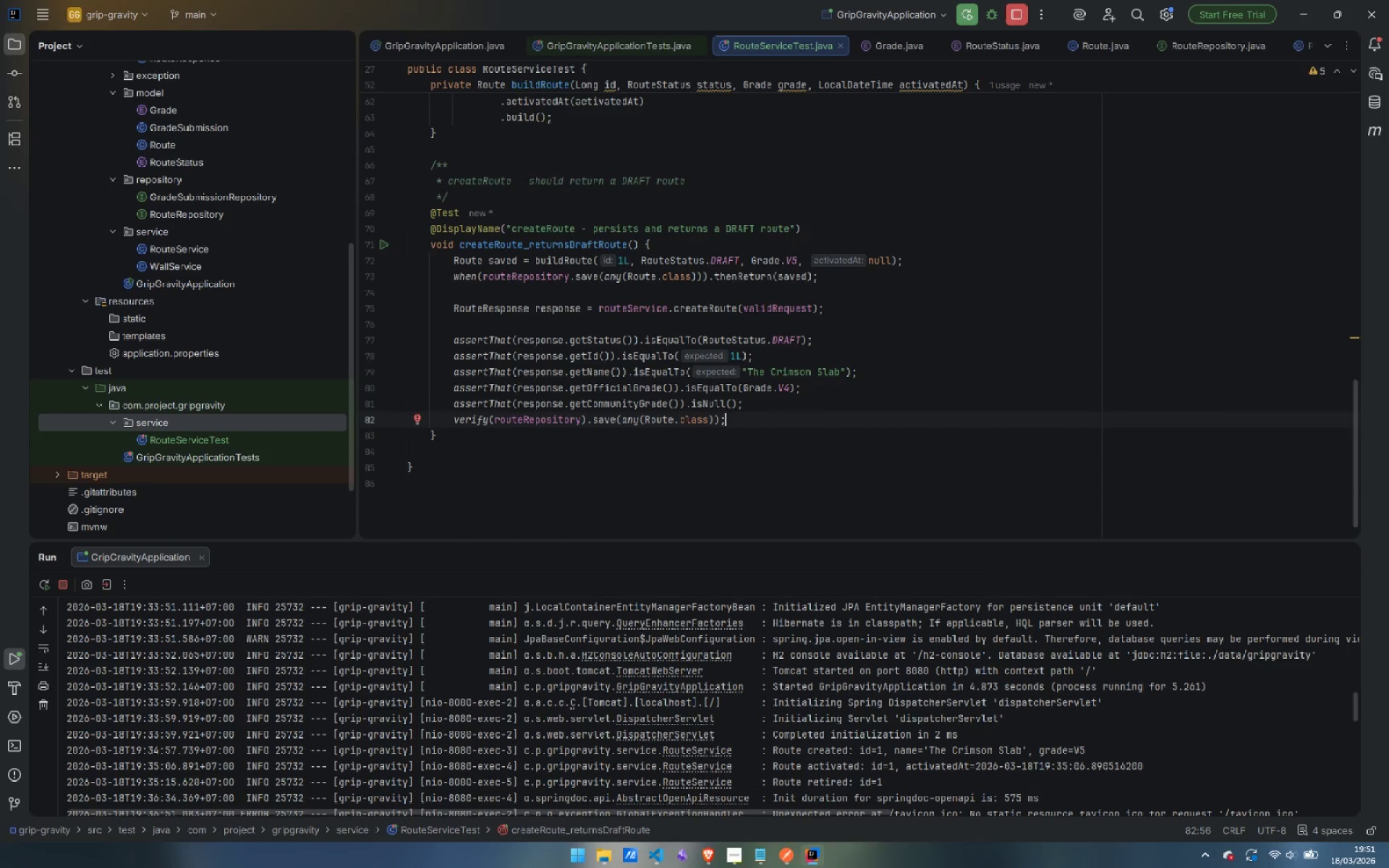 
key(ArrowDown)
 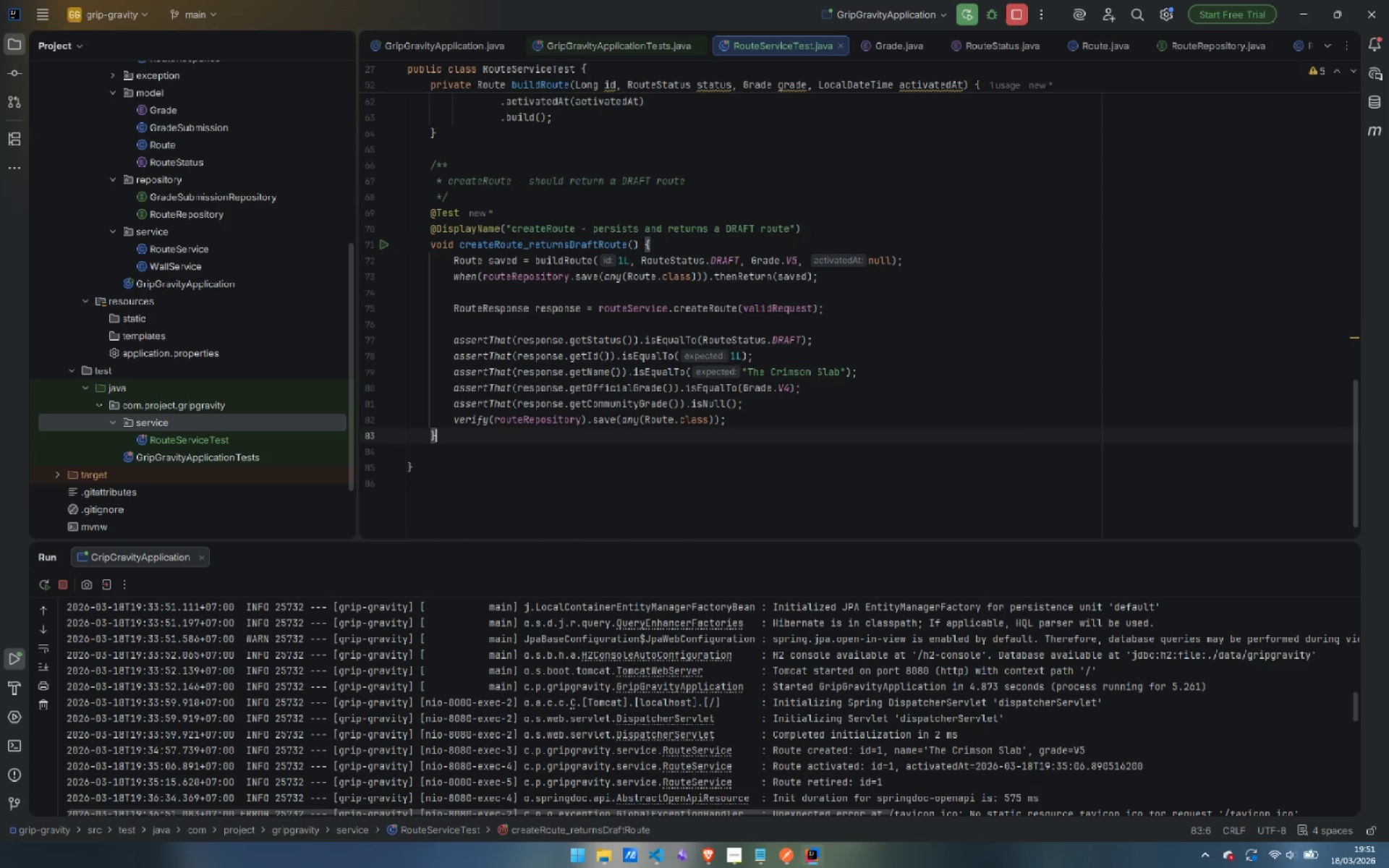 
key(Enter)
 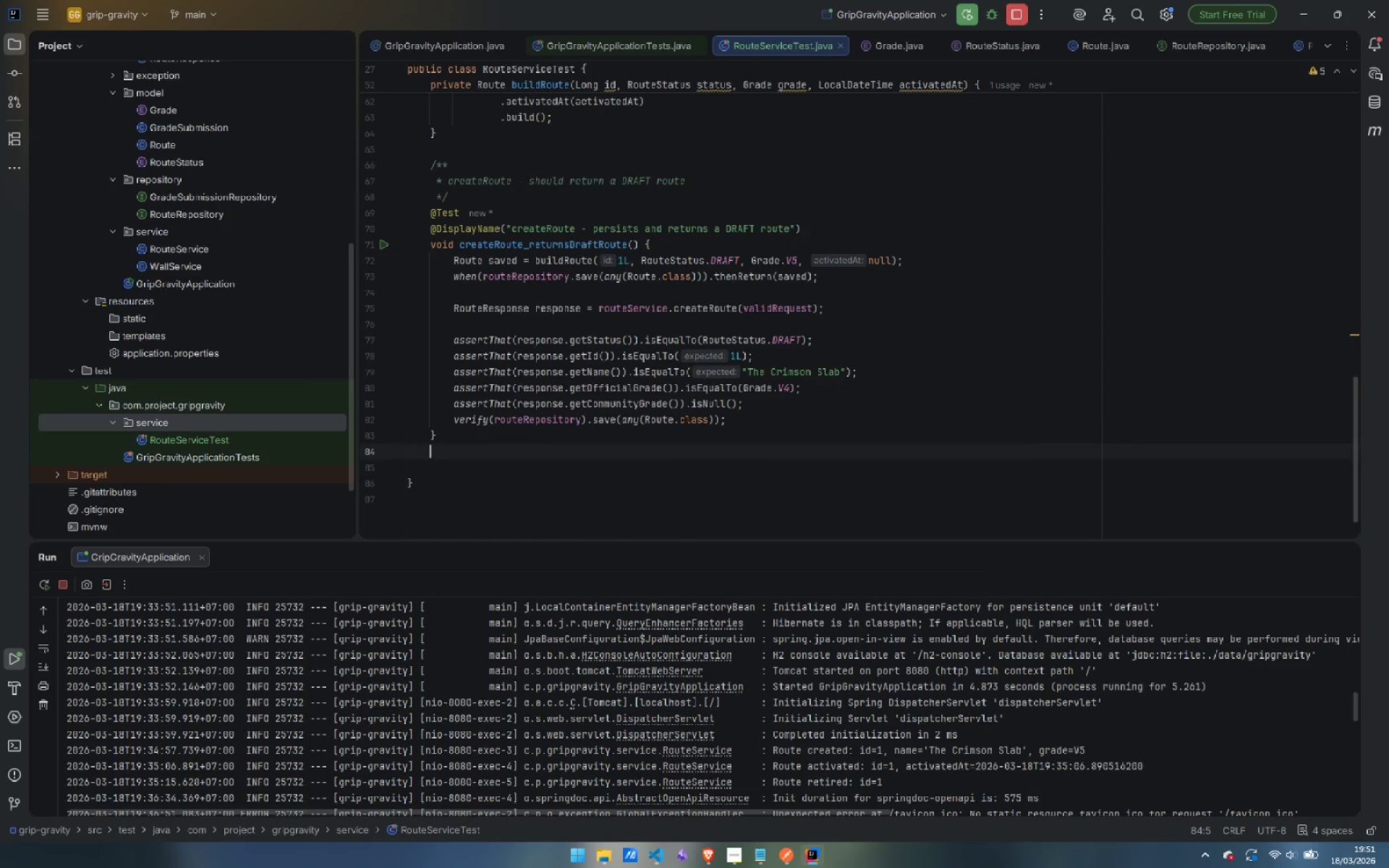 
key(Enter)
 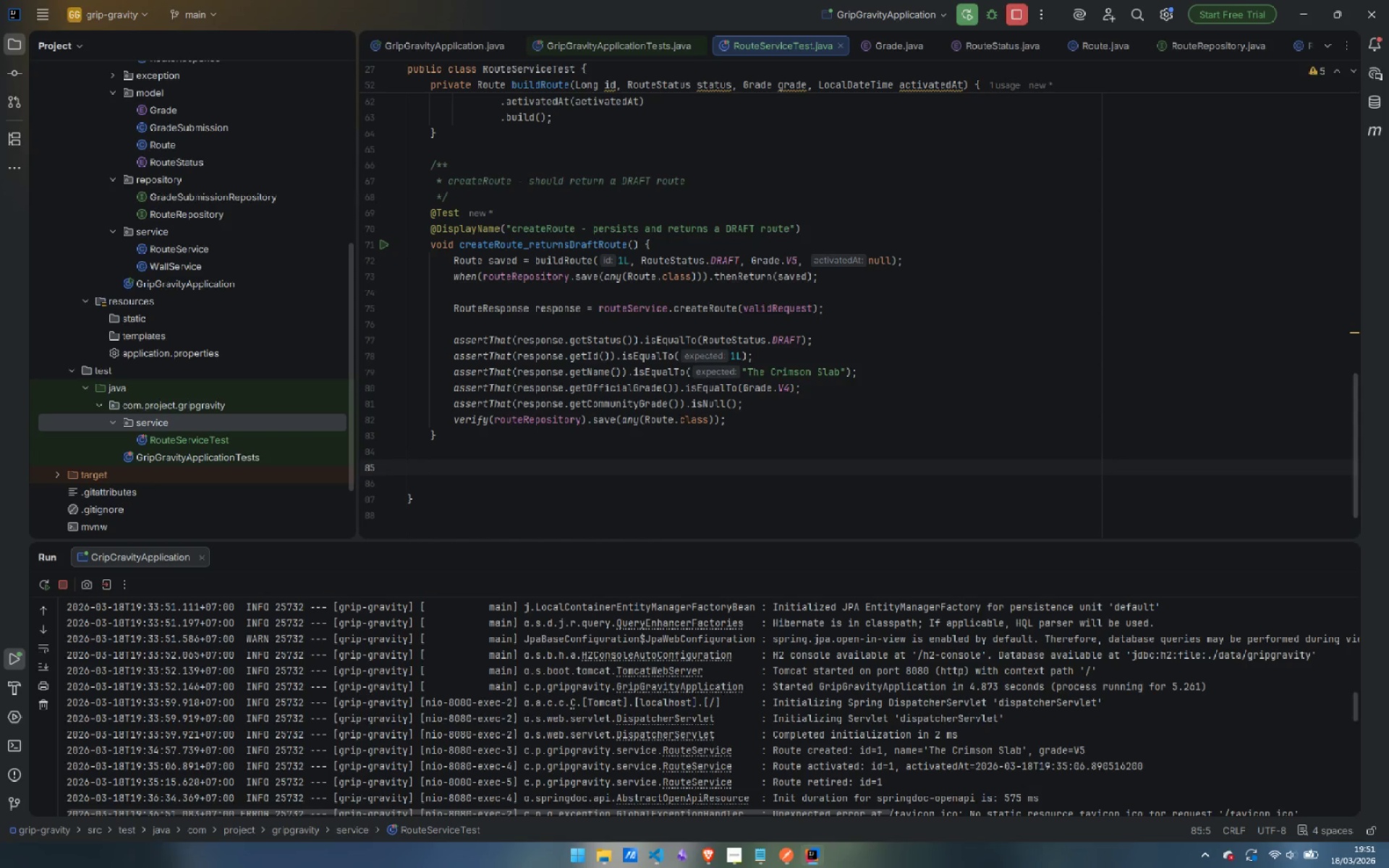 
wait(15.14)
 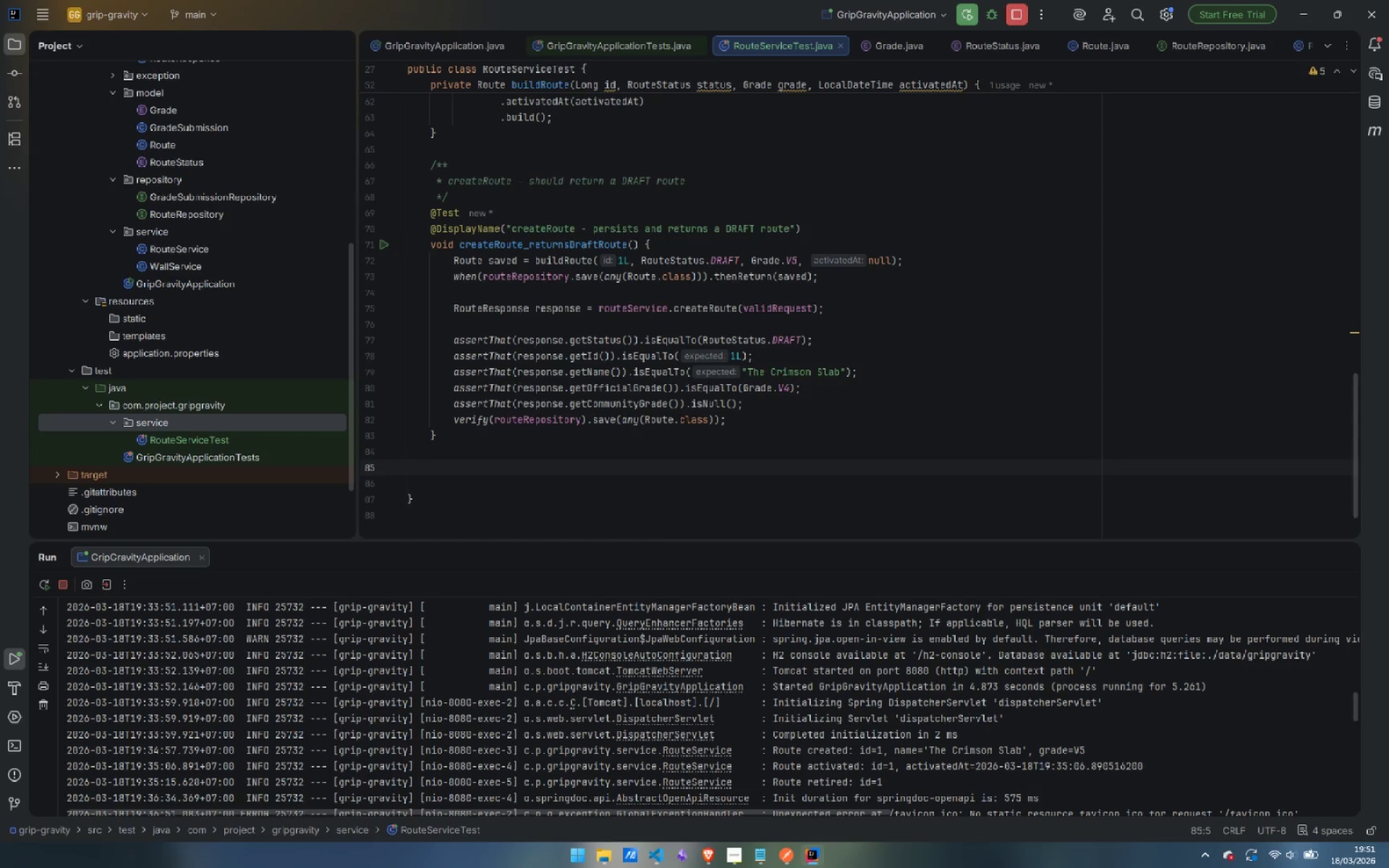 
type(/**)
 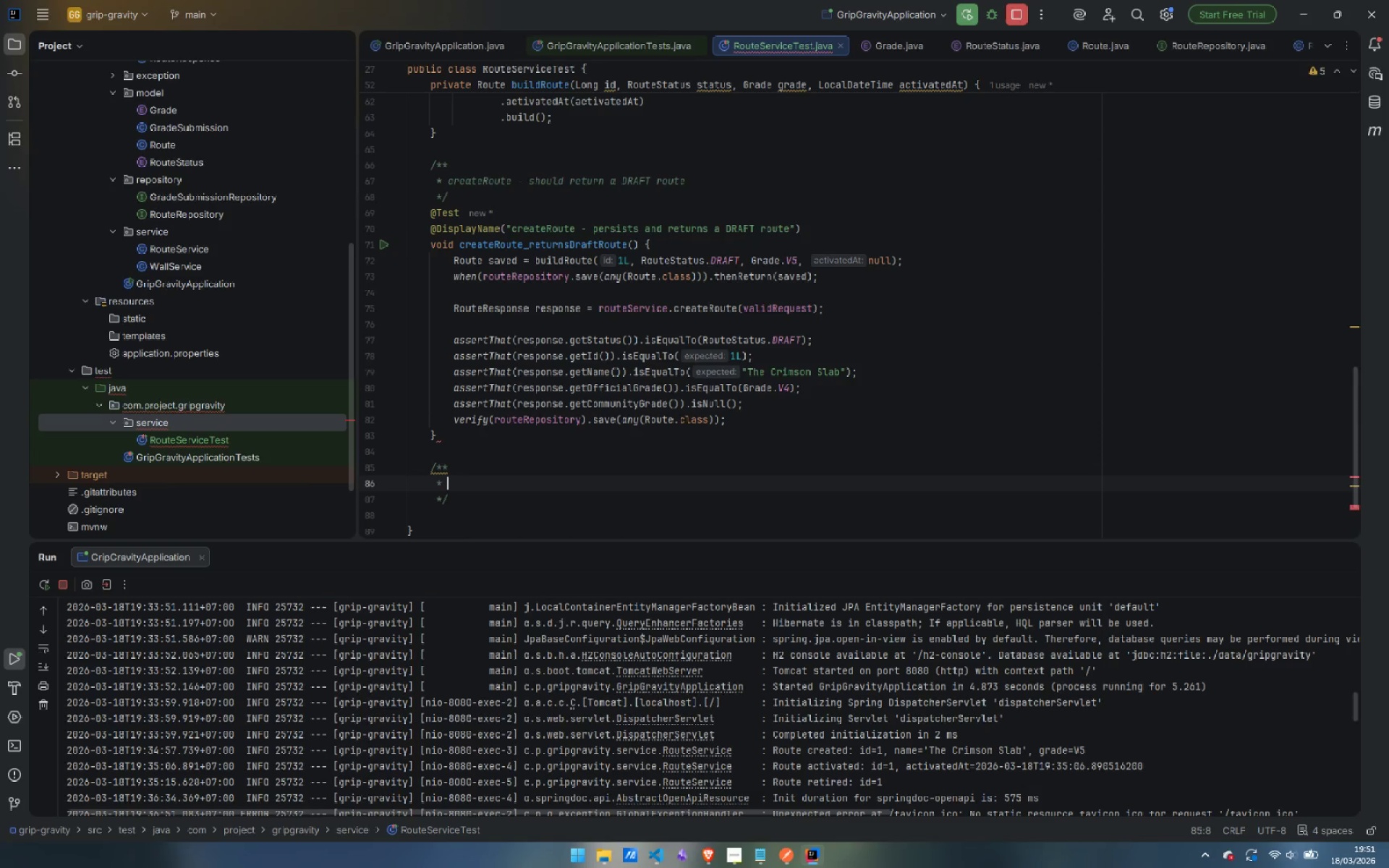 
 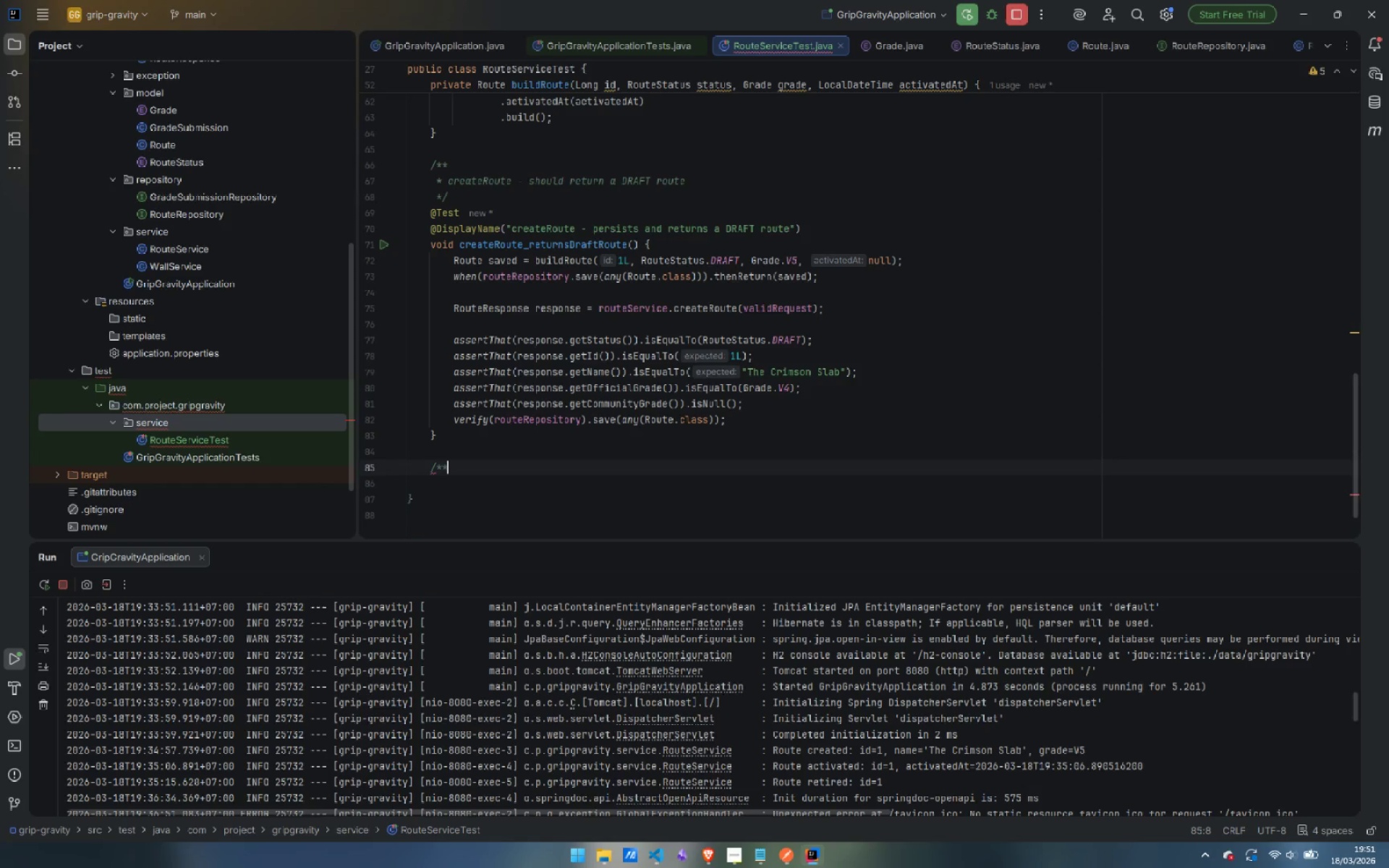 
key(Enter)
 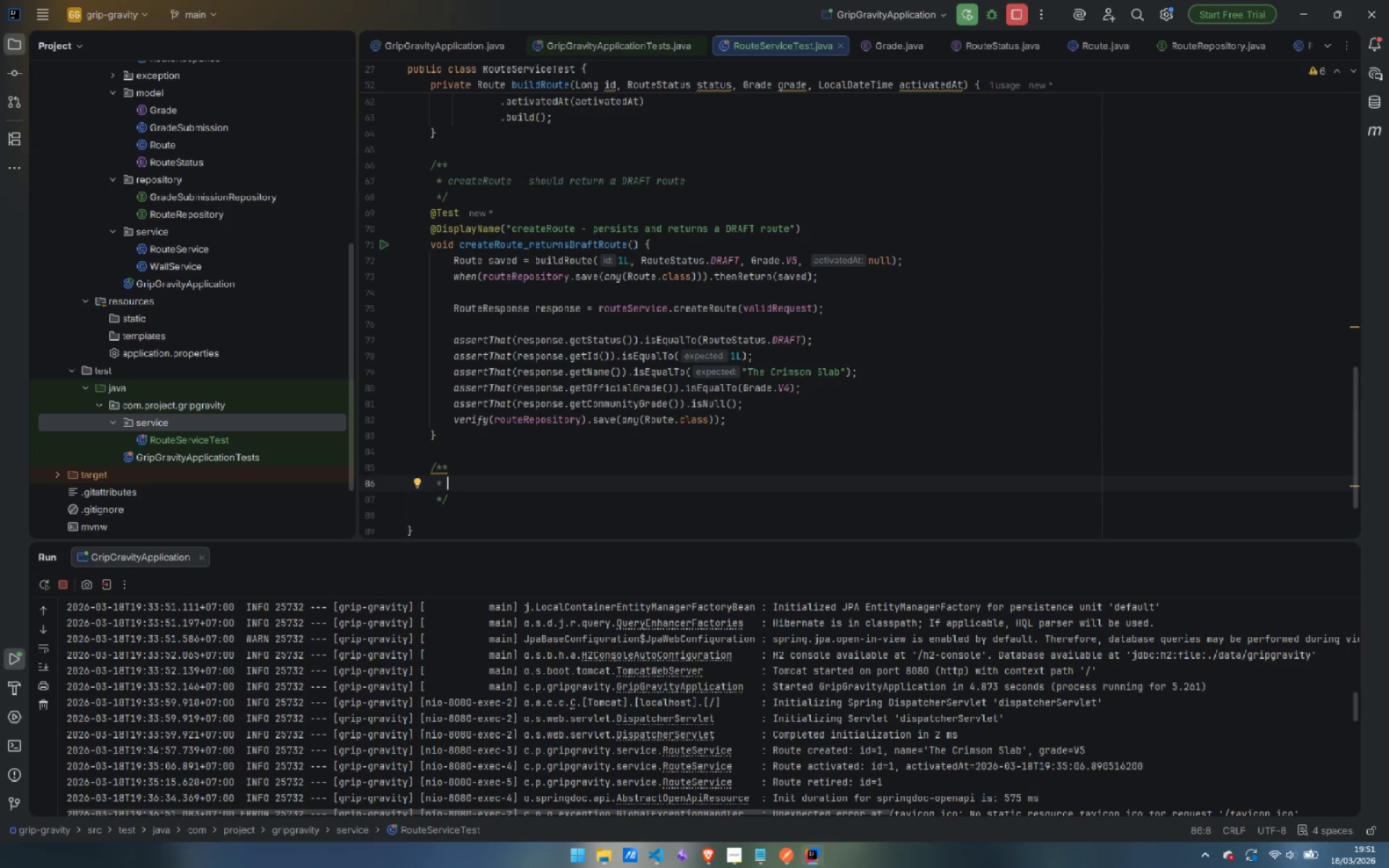 
type(activate )
 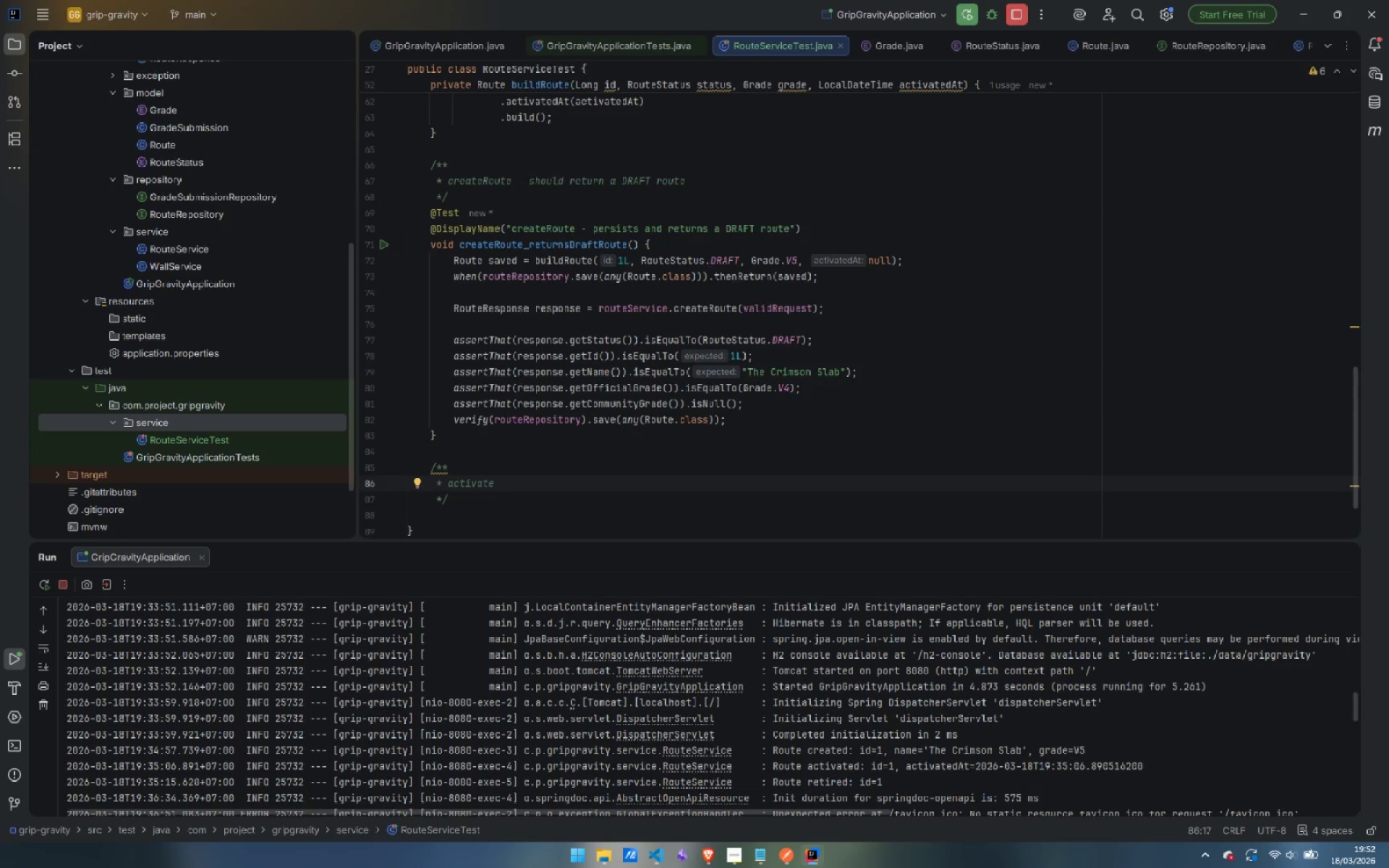 
type(- FR)
key(Backspace)
key(Backspace)
type(DRAFT -> ACTIVE, sets activatedAt)
 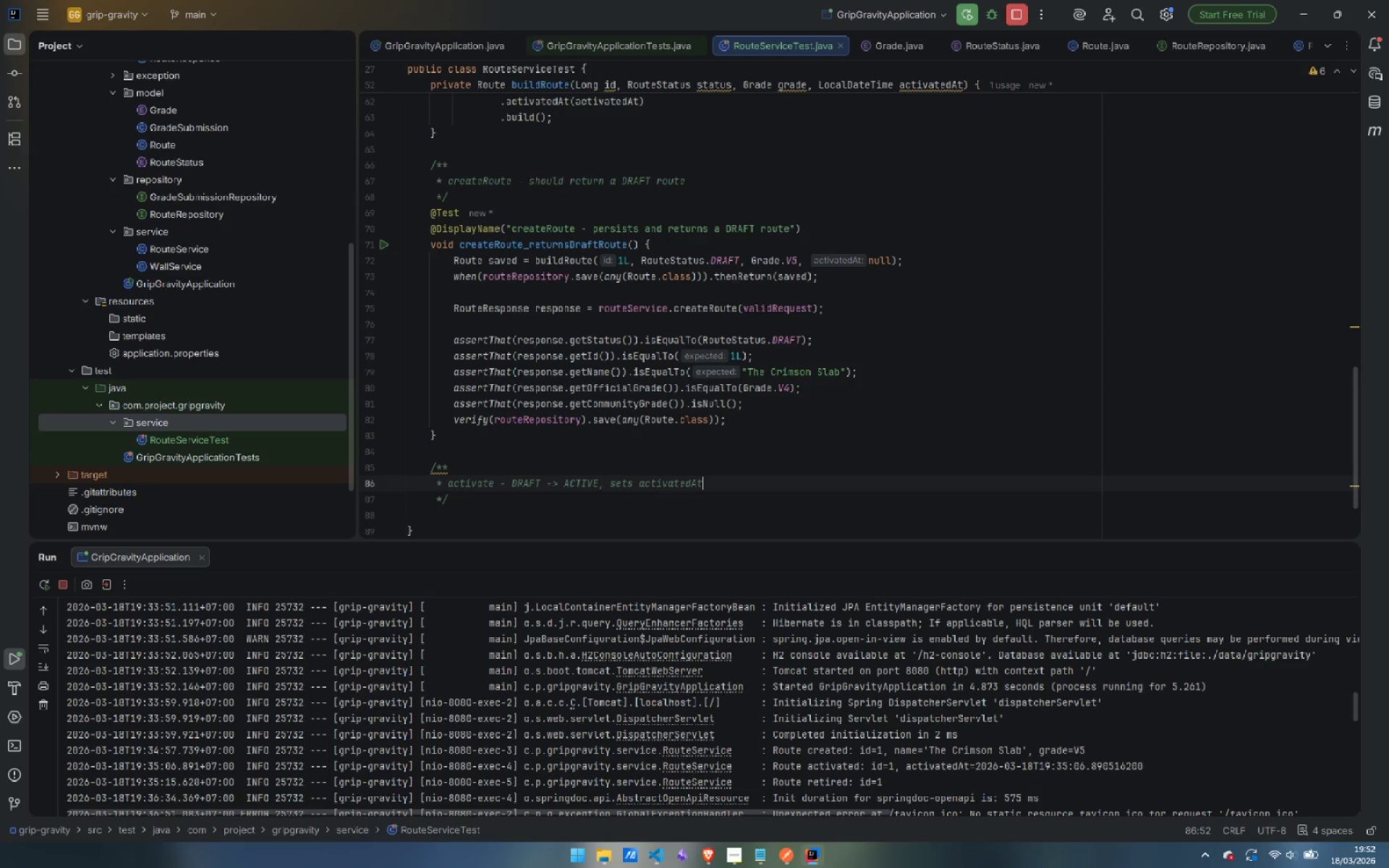 
key(ArrowDown)
 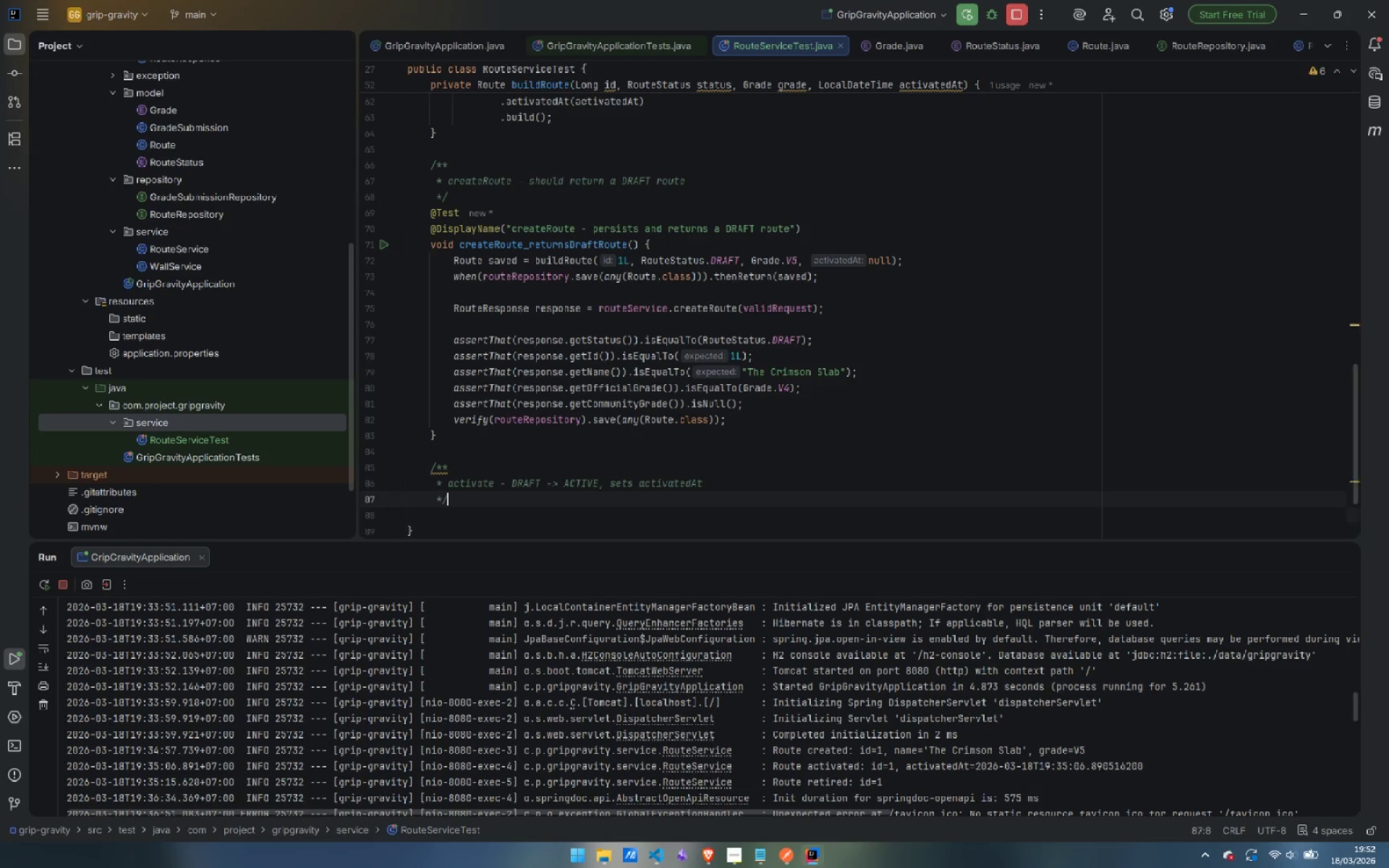 
key(Enter)
 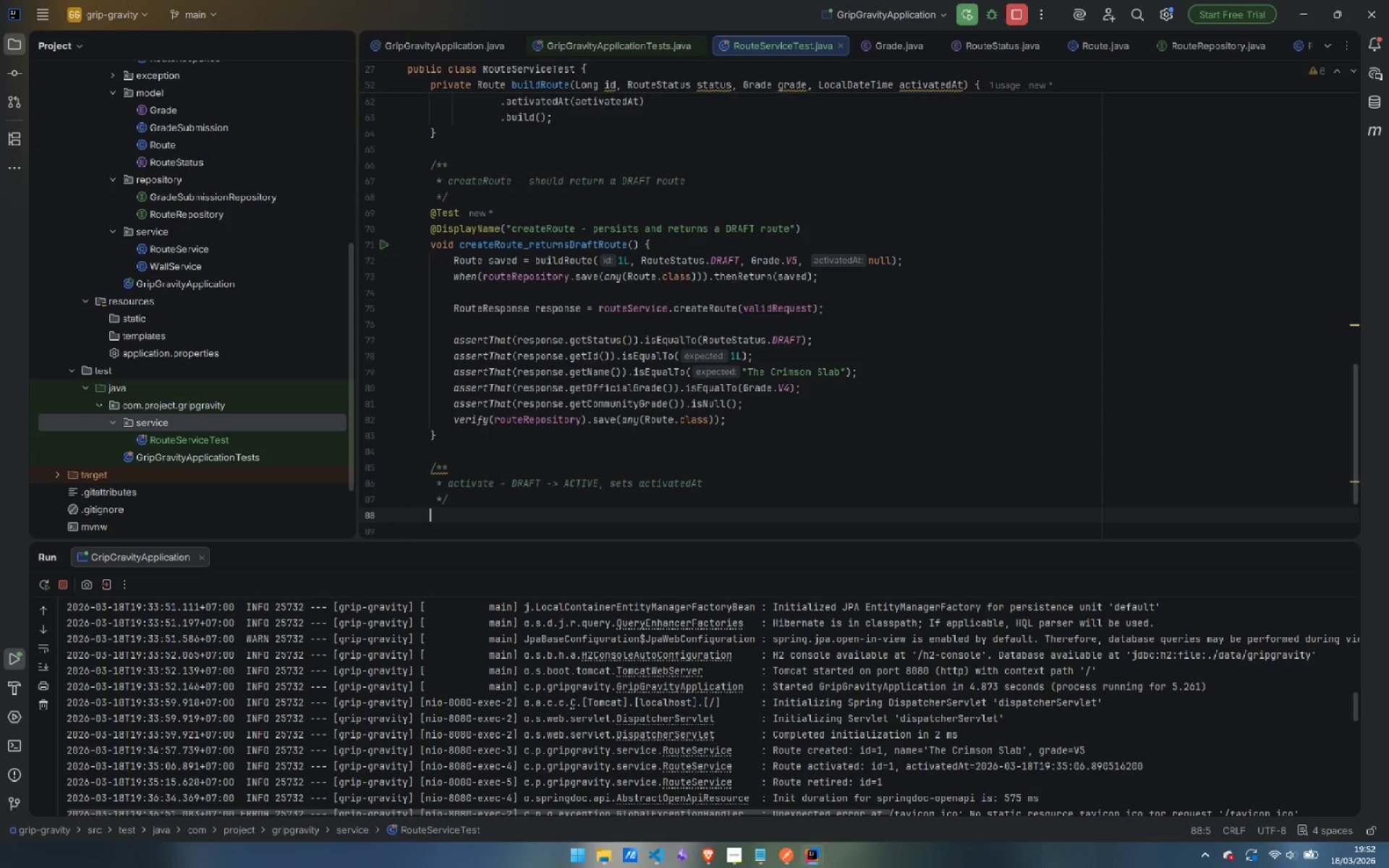 
type(@Te)
 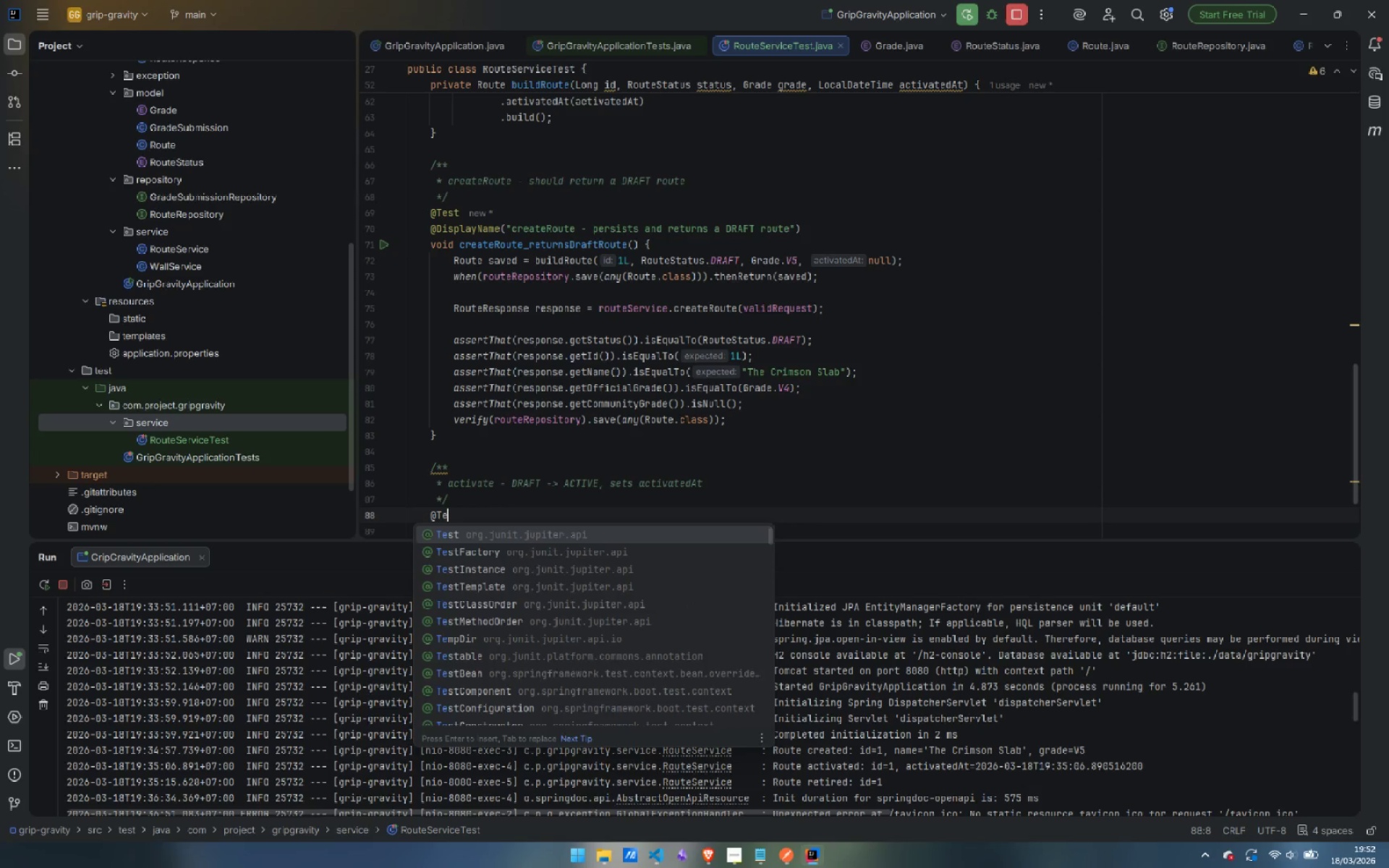 
key(Enter)
 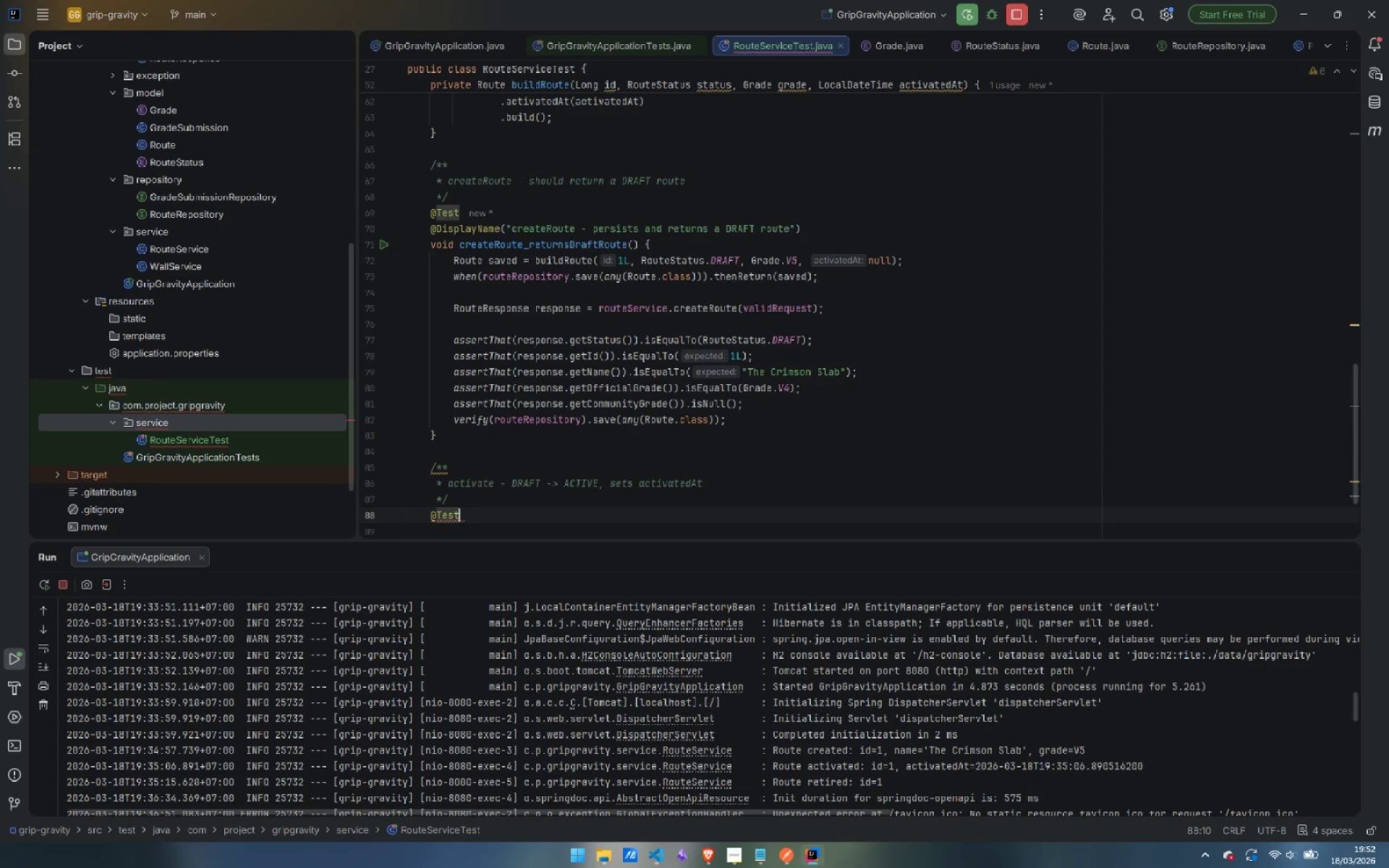 
key(Enter)
 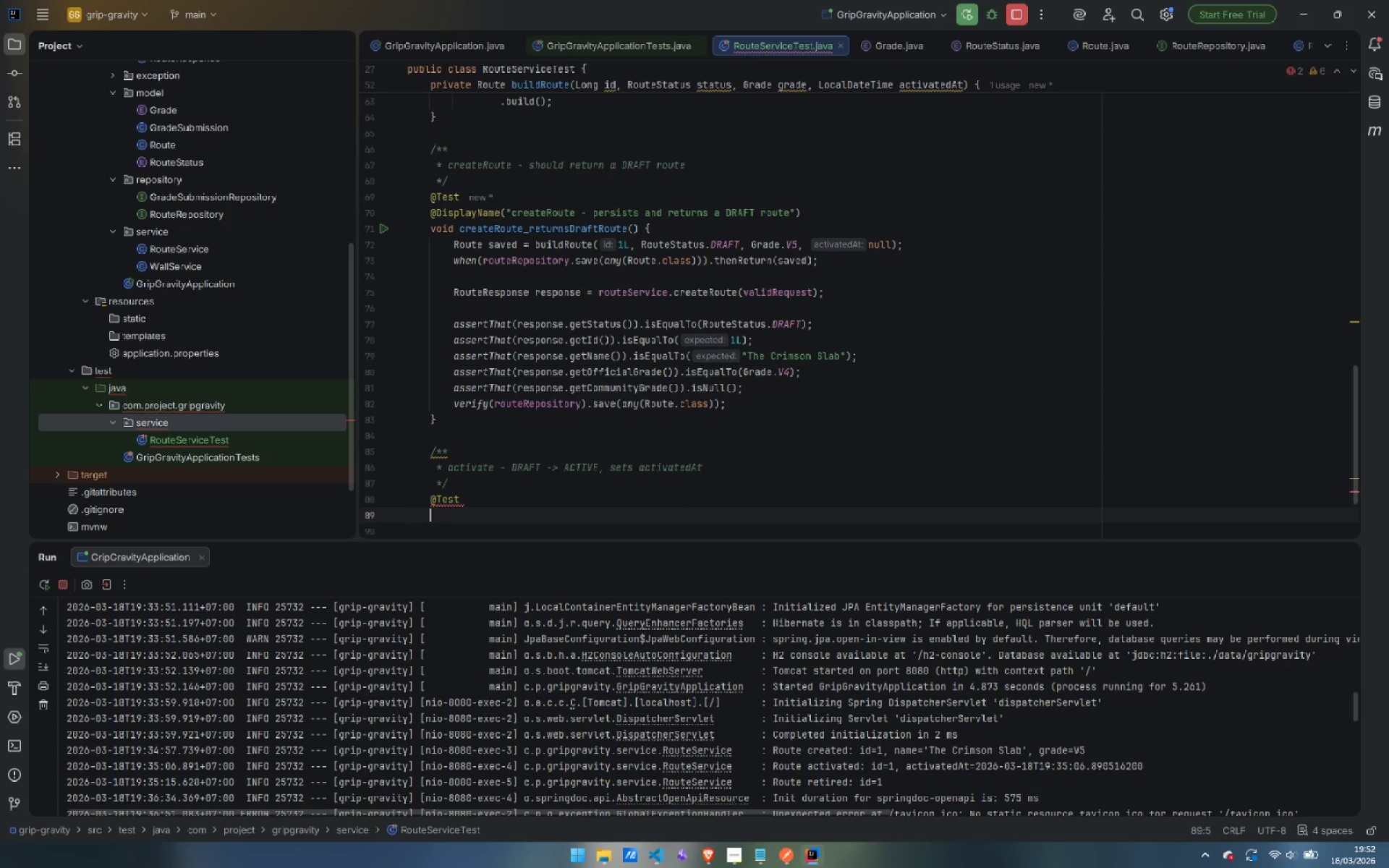 
type(@Dis)
 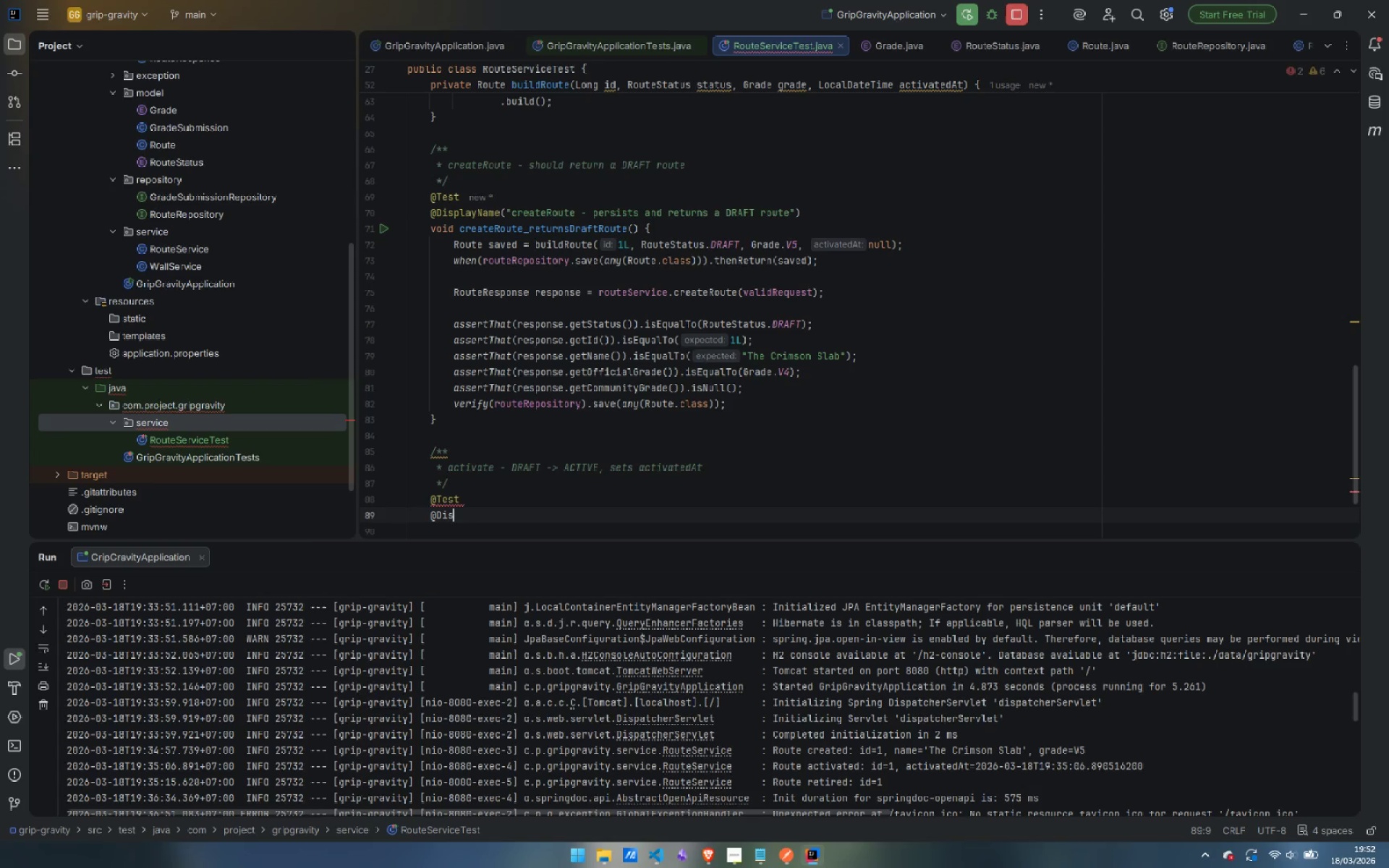 
key(Enter)
 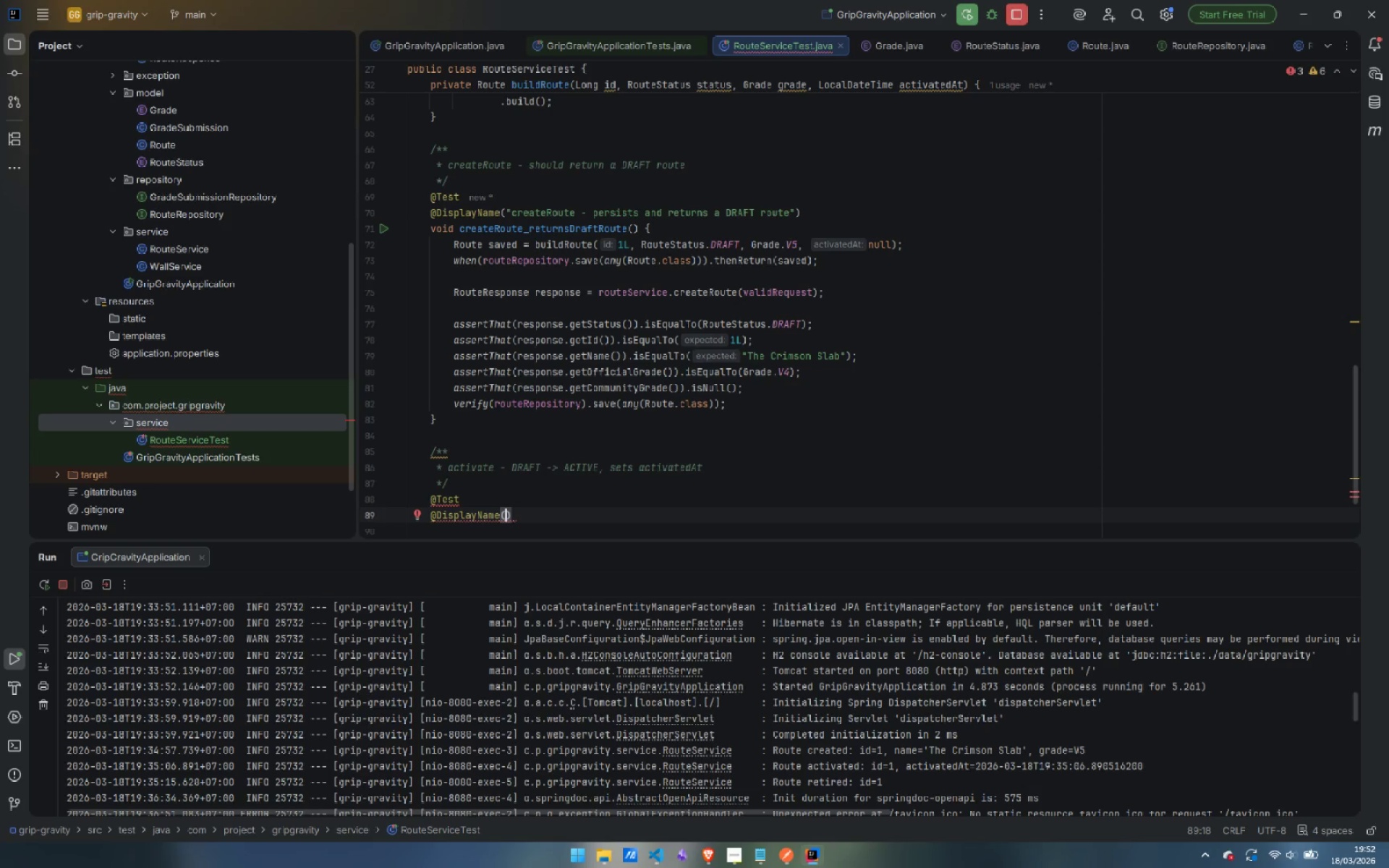 
type("activate - transitions DRAFT to ACI)
key(Backspace)
type(TIVE and sets activatedAt)
 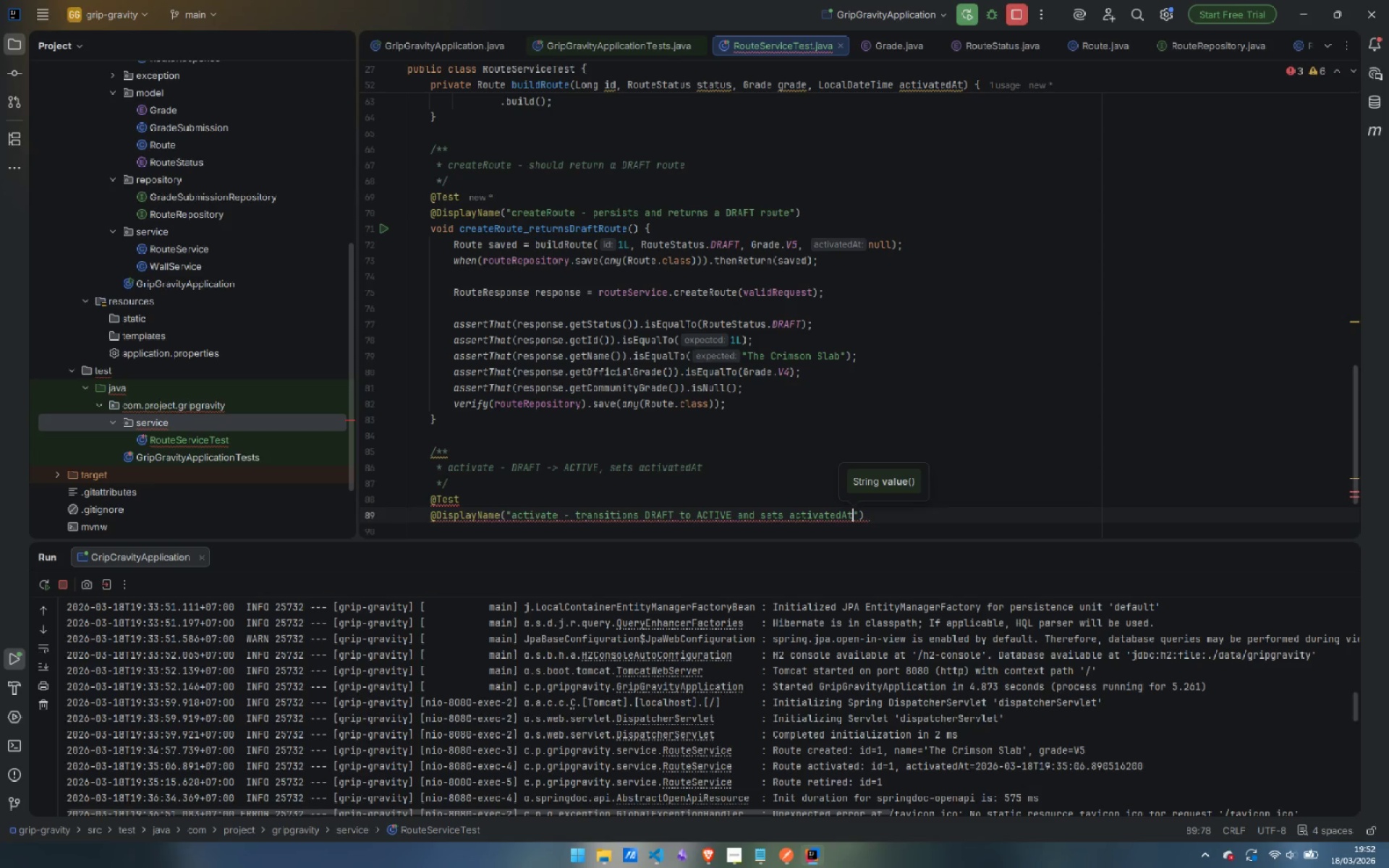 
key(ArrowRight)
 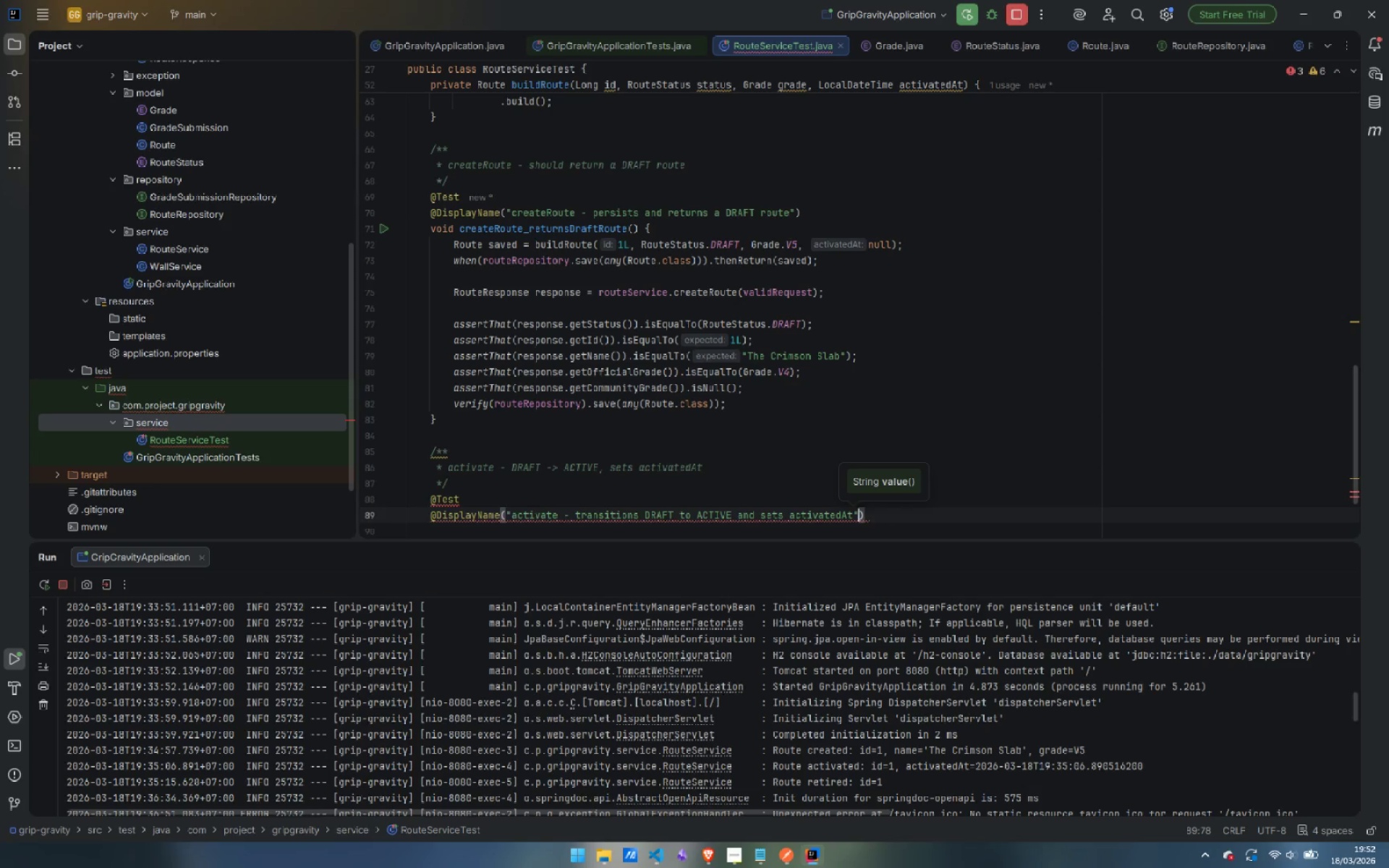 
key(ArrowRight)
 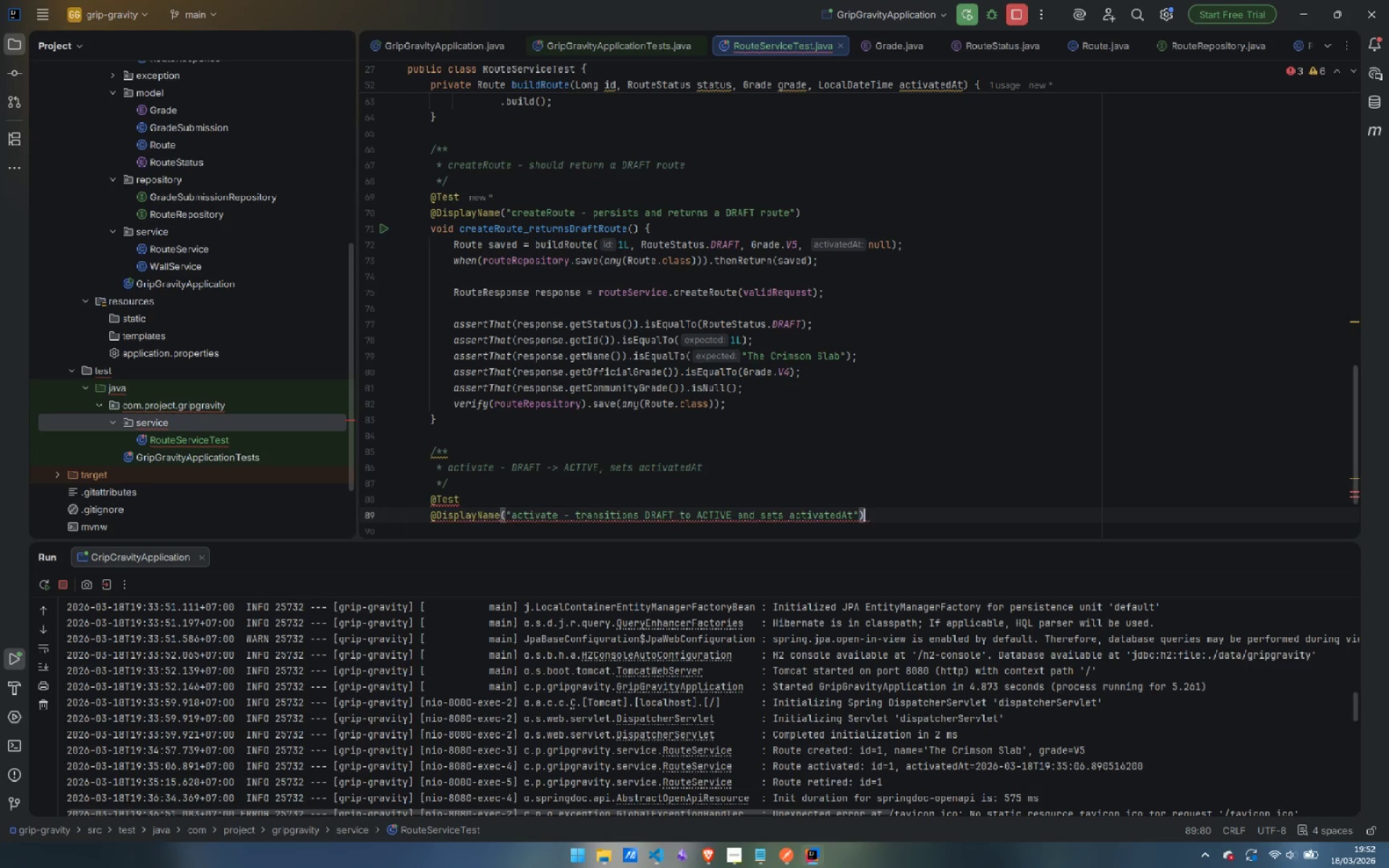 
key(Enter)
 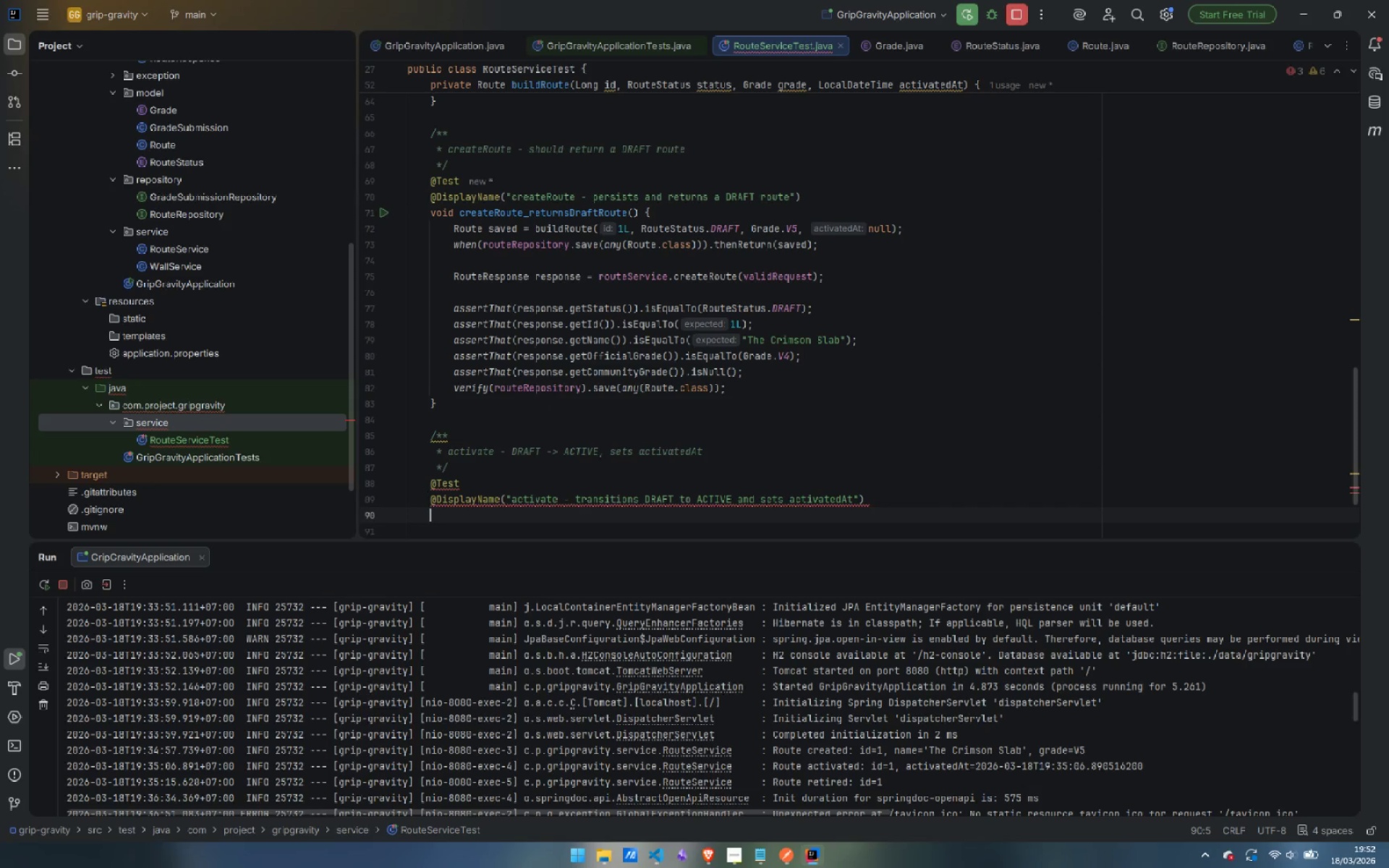 
hold_key(key=ShiftLeft, duration=0.8)
 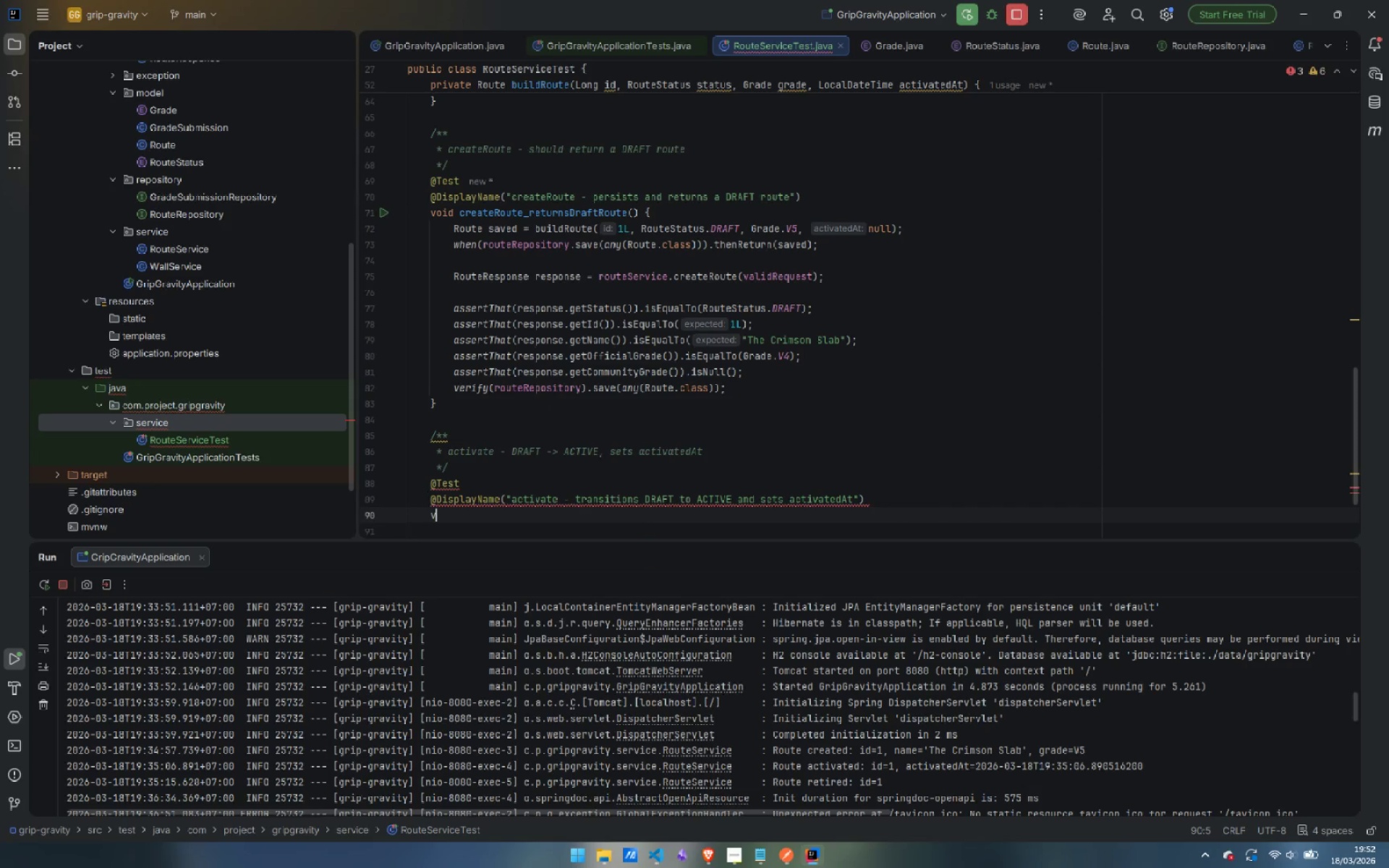 
type(void activate_draftToActive_setsActivatedAt() {)
 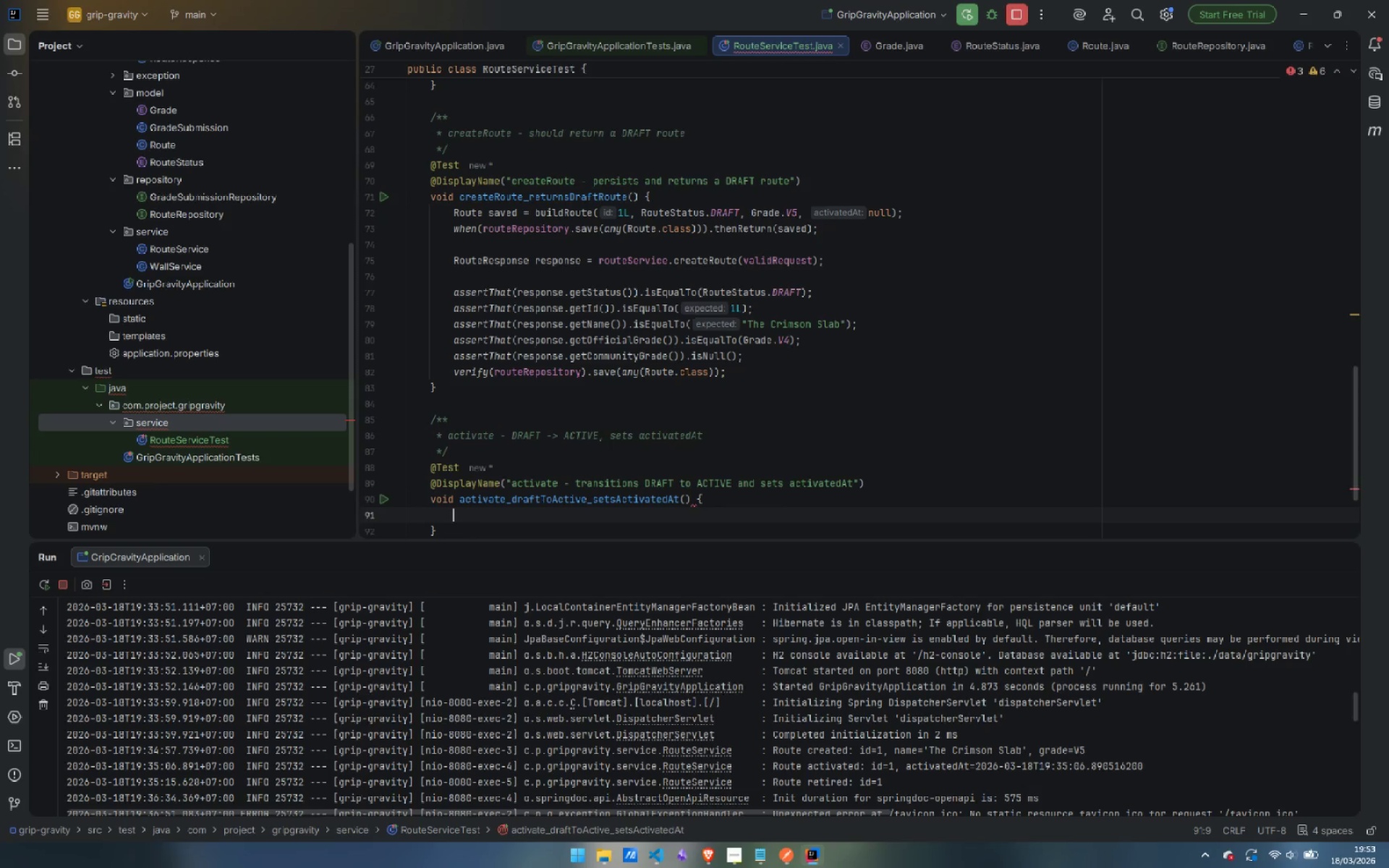 
 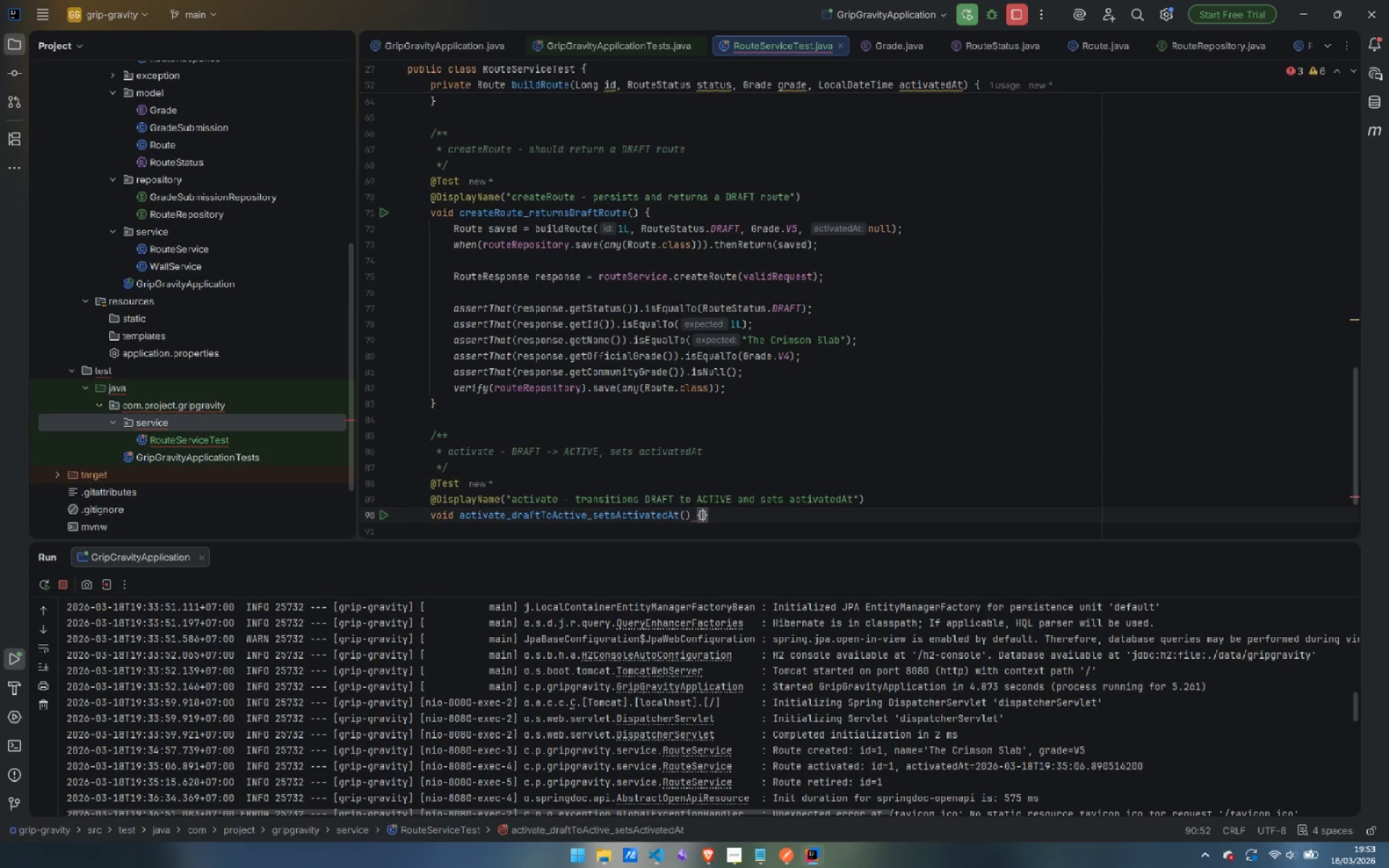 
key(Enter)
 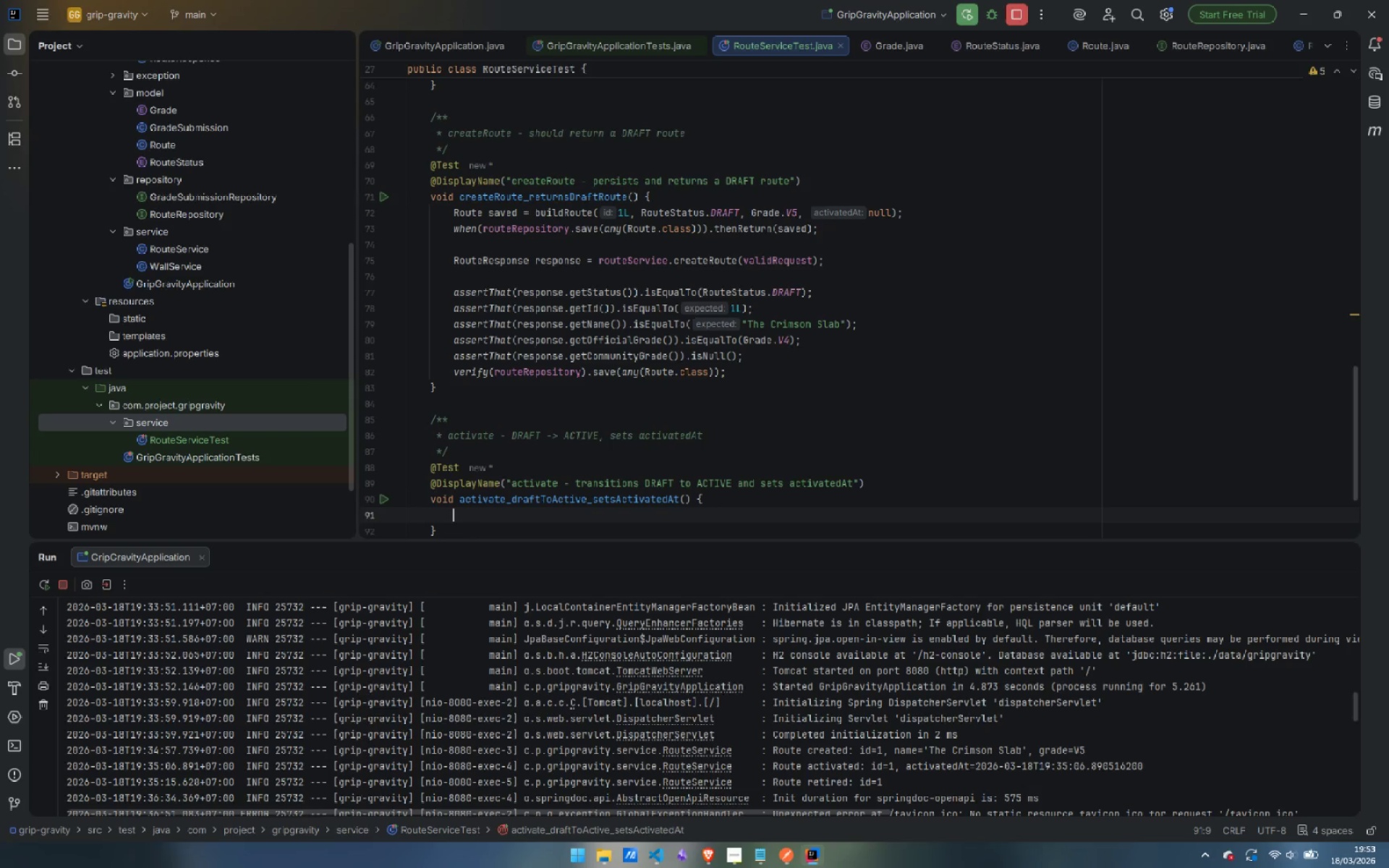 
type(Route draft )
 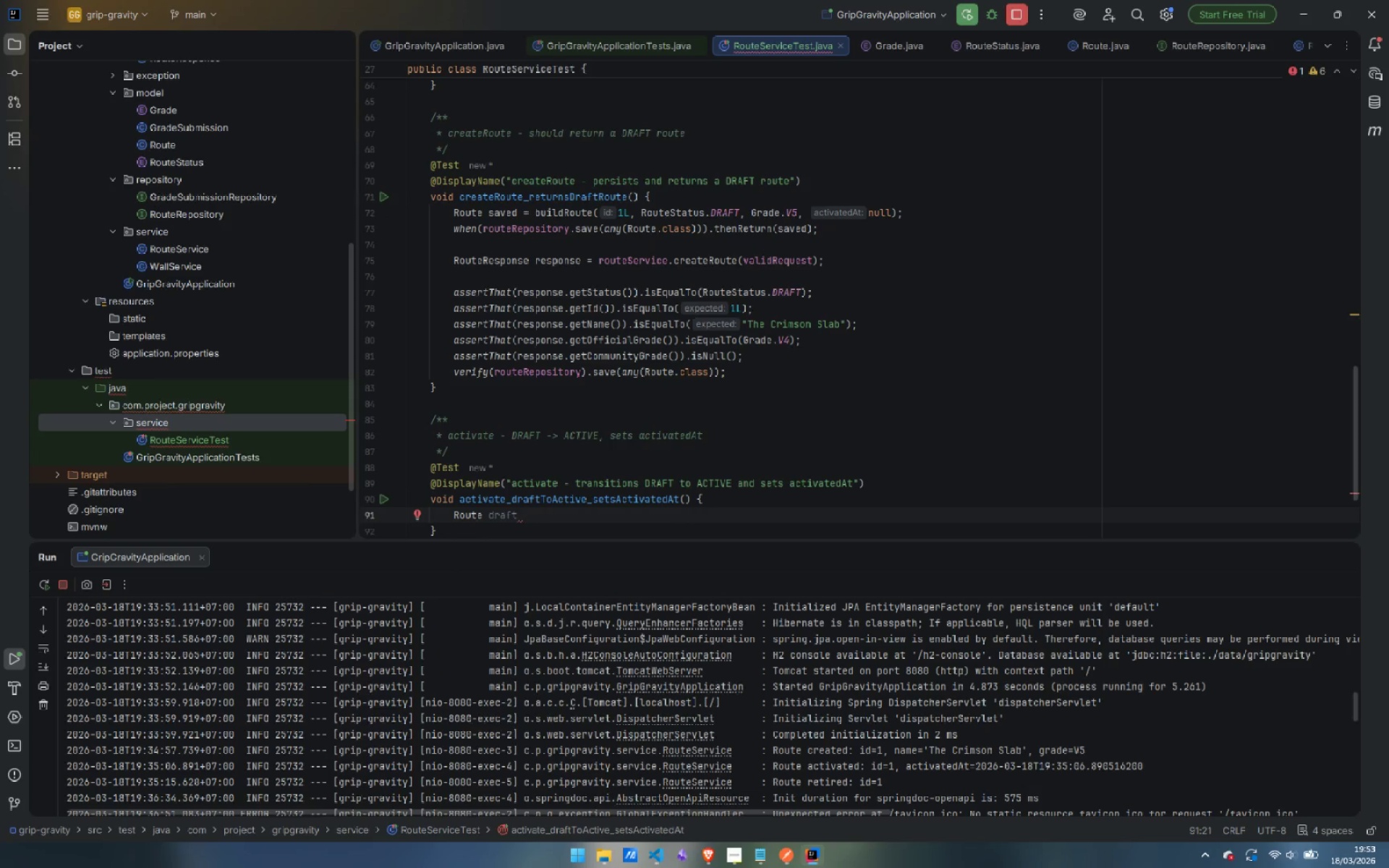 
key(Equal)
 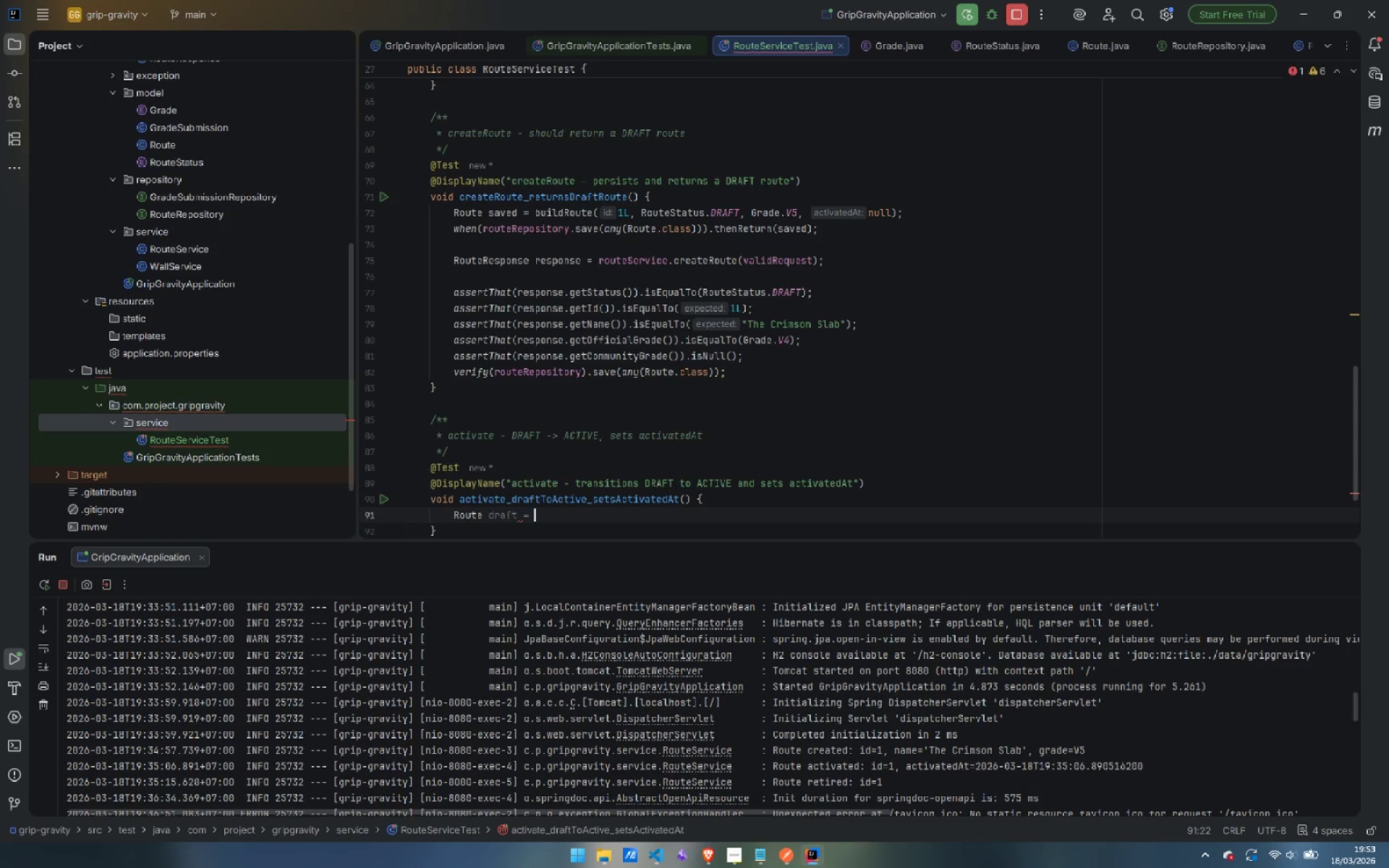 
key(Space)
 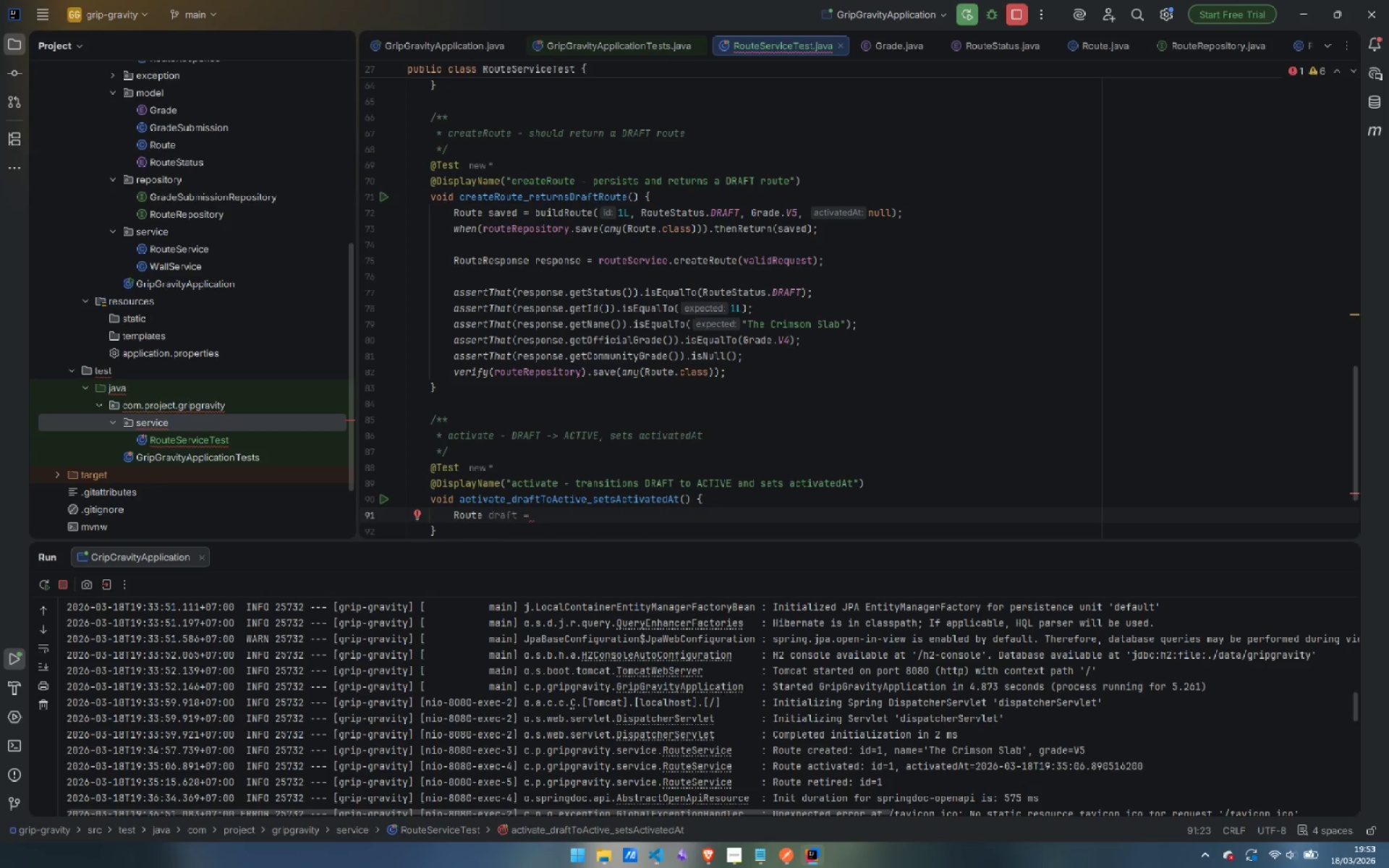 
wait(5.64)
 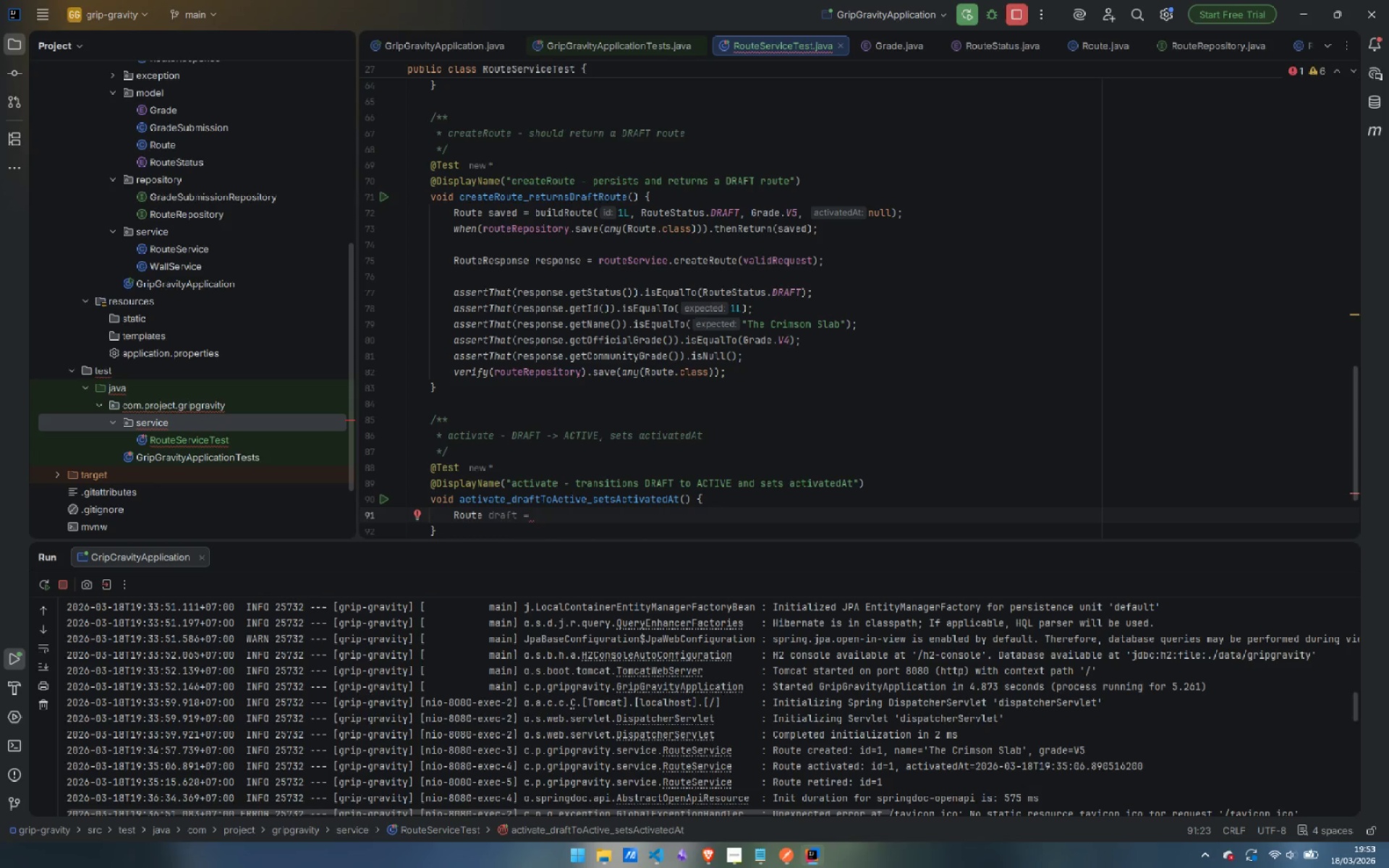 
type(bu)
 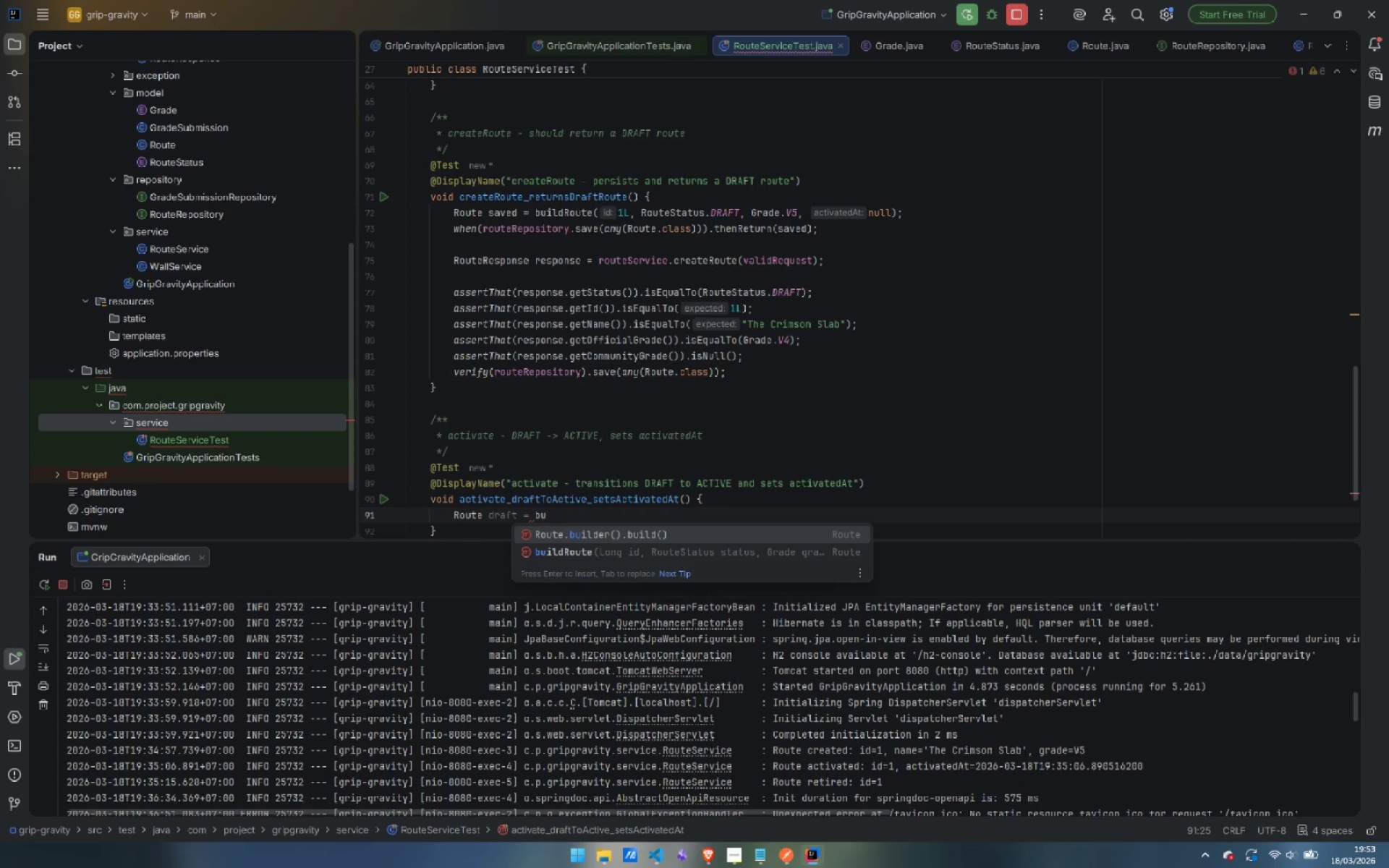 
key(ArrowDown)
 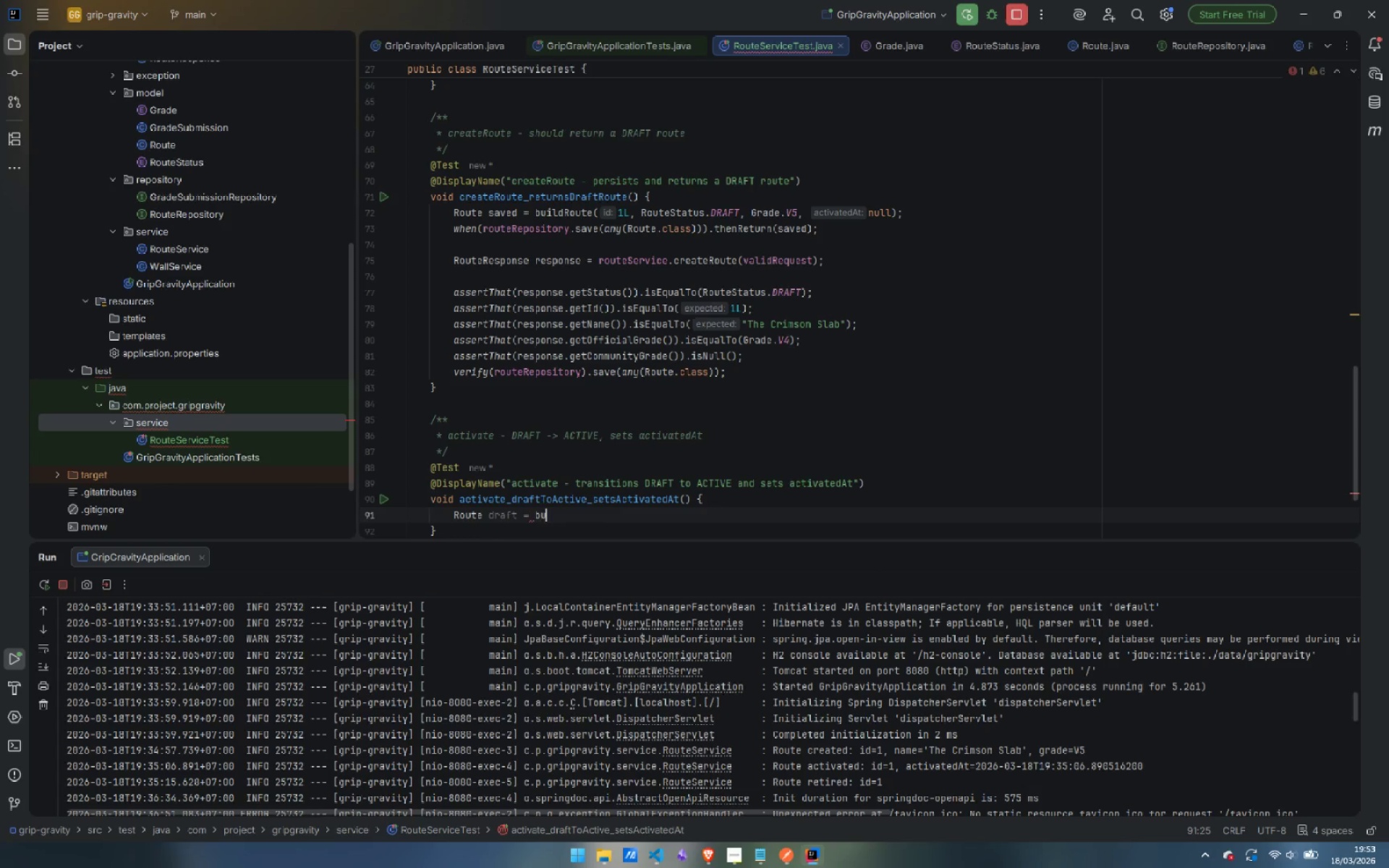 
key(Enter)
 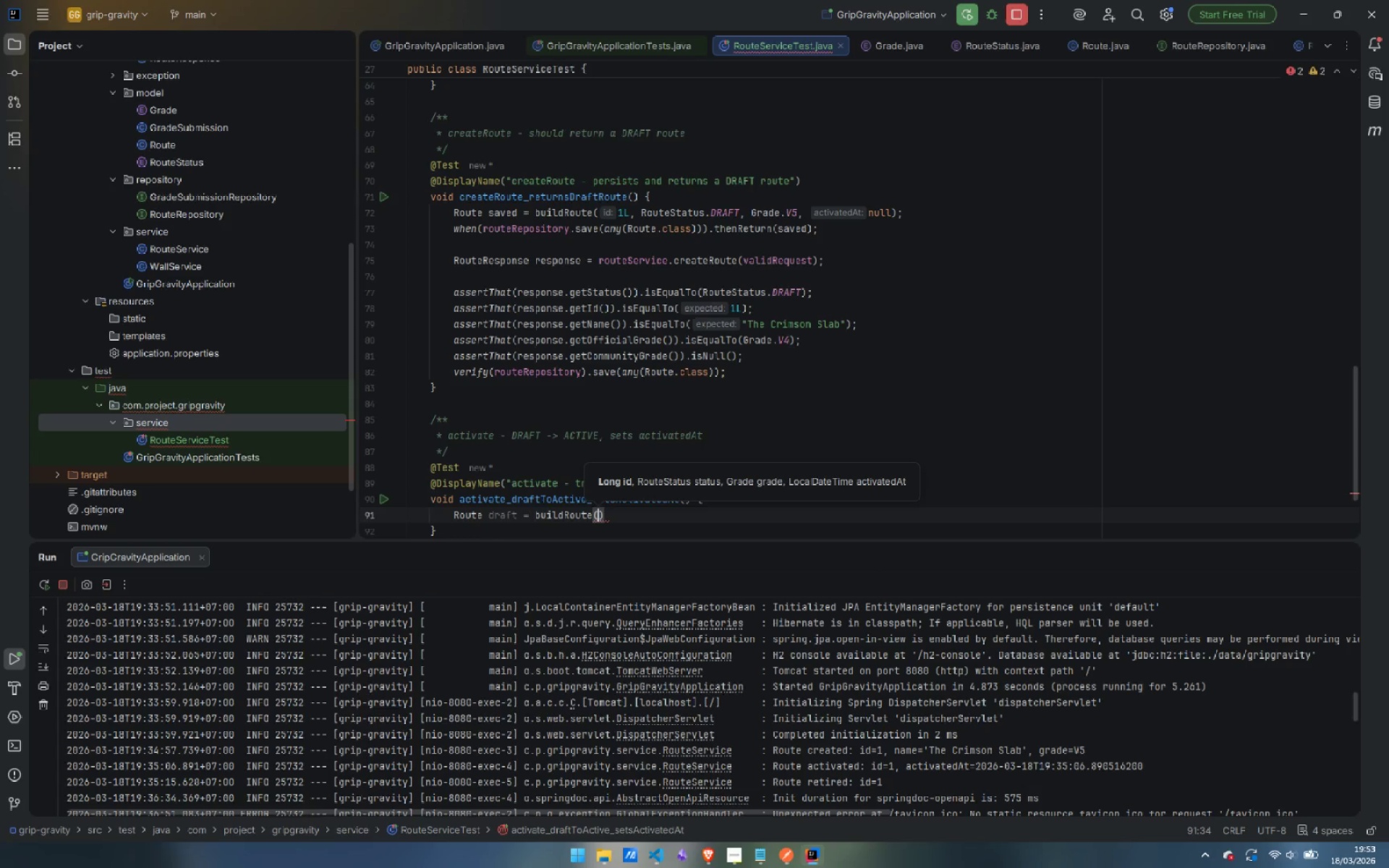 
type(2L, Route)
 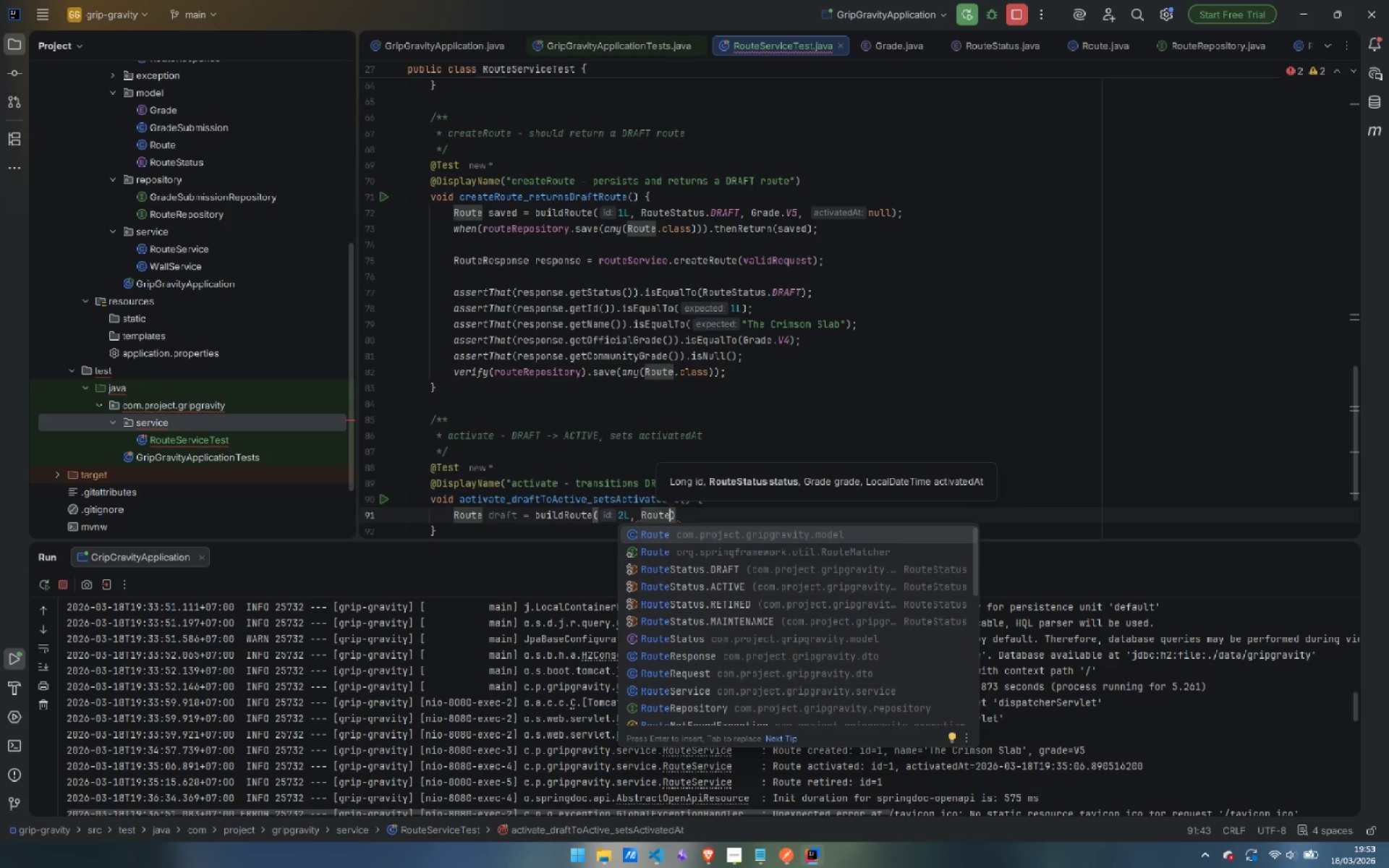 
key(ArrowDown)
 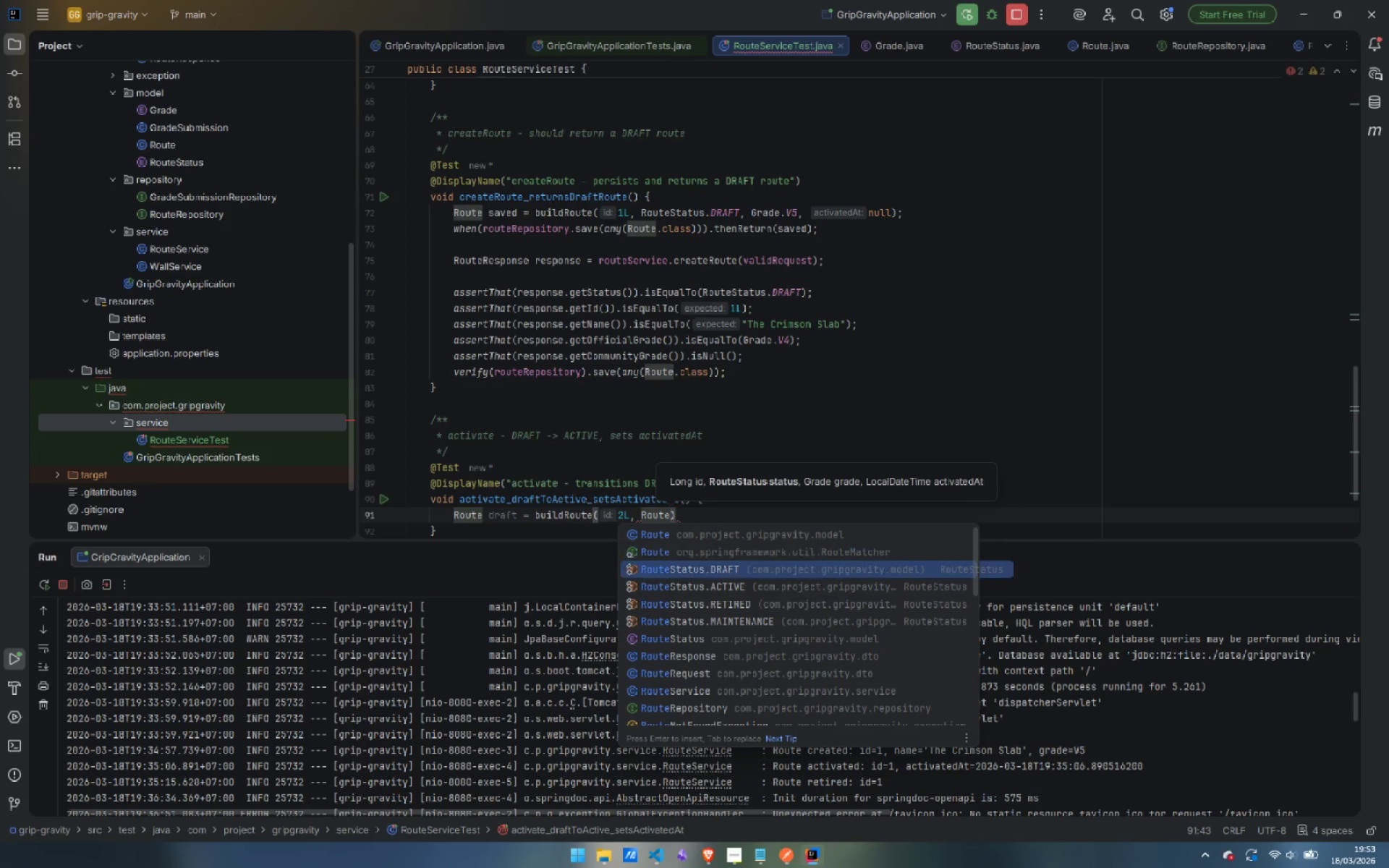 
key(ArrowDown)
 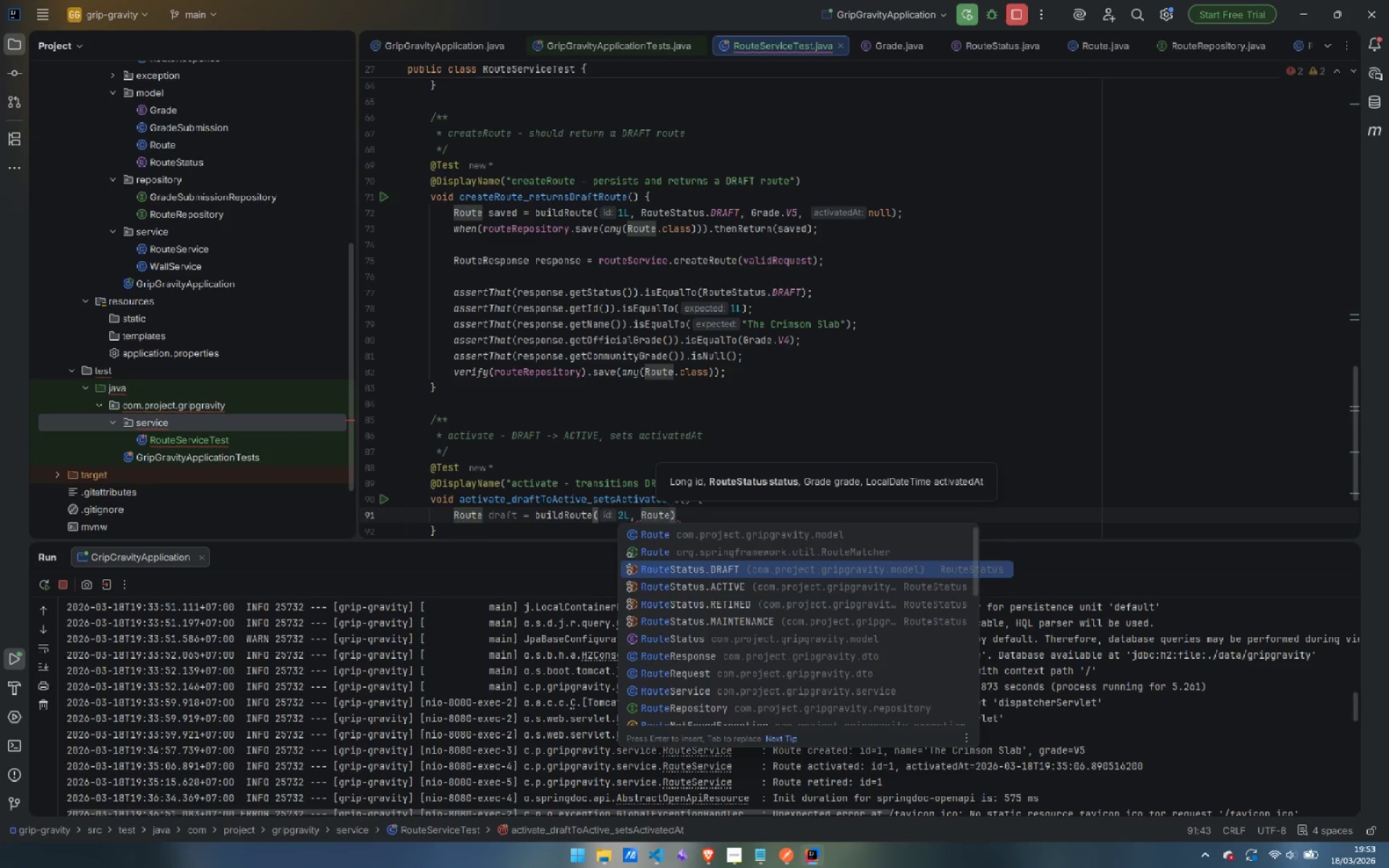 
key(Enter)
 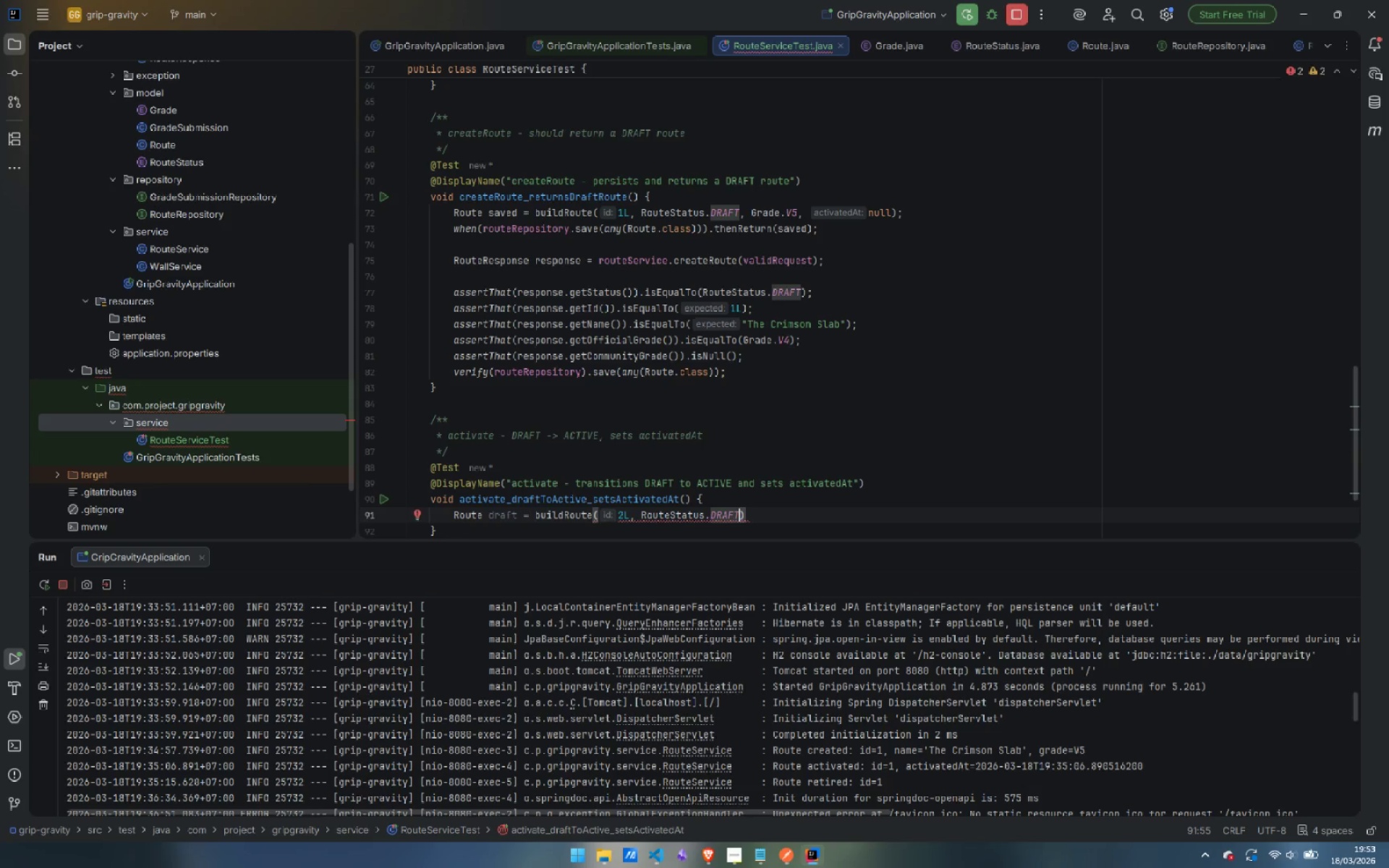 
type(, Grade)
 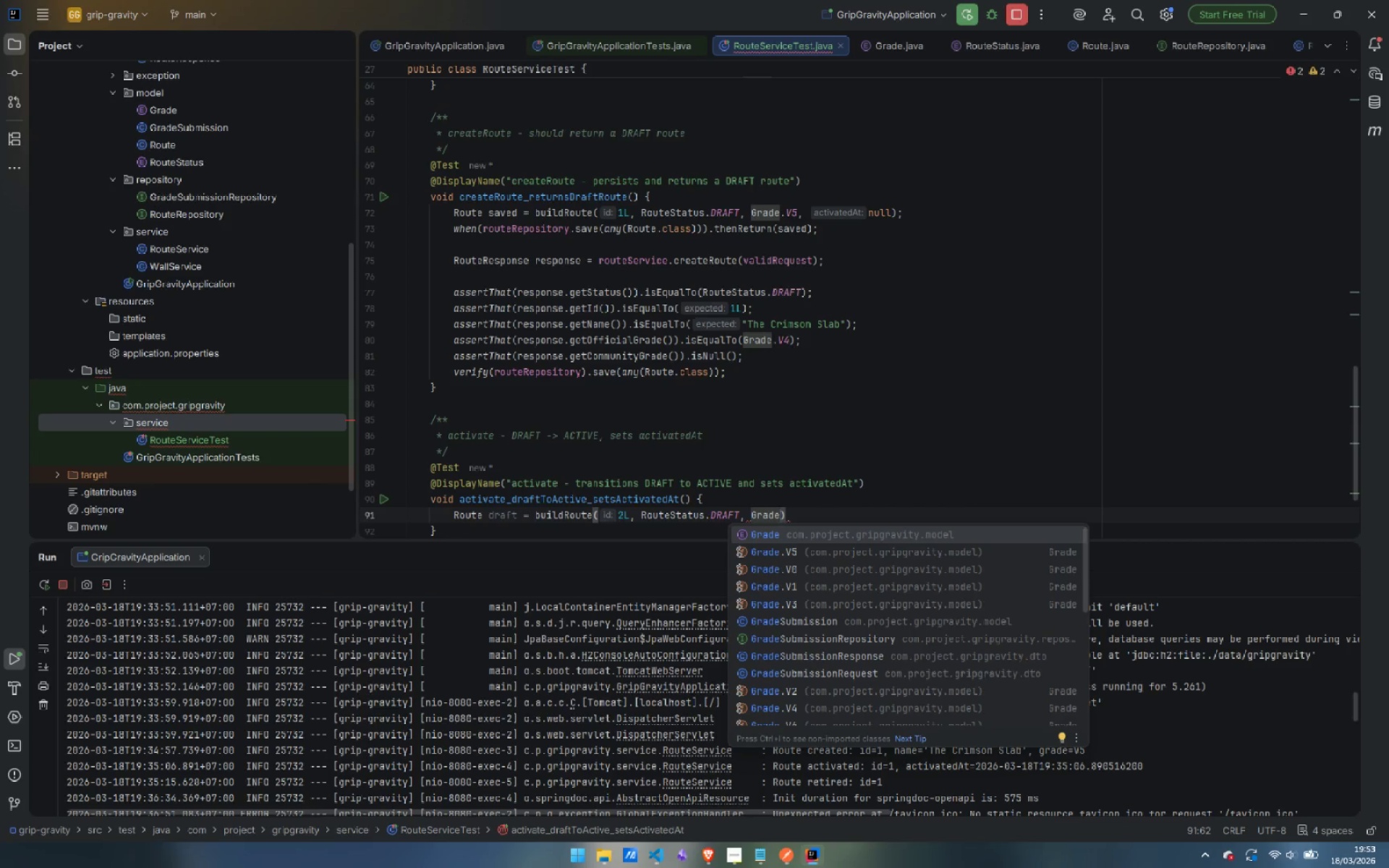 
key(ArrowDown)
 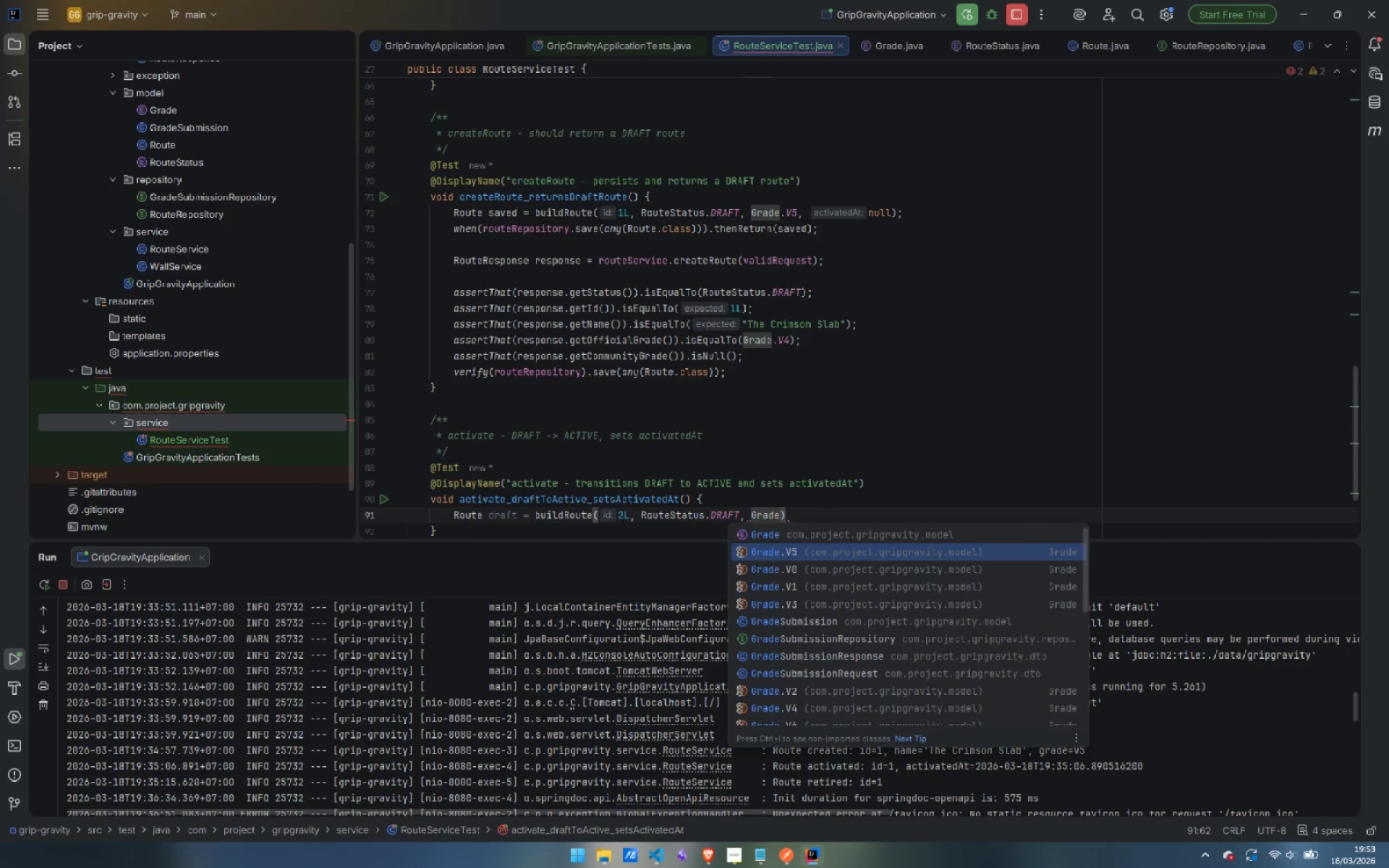 
key(ArrowDown)
 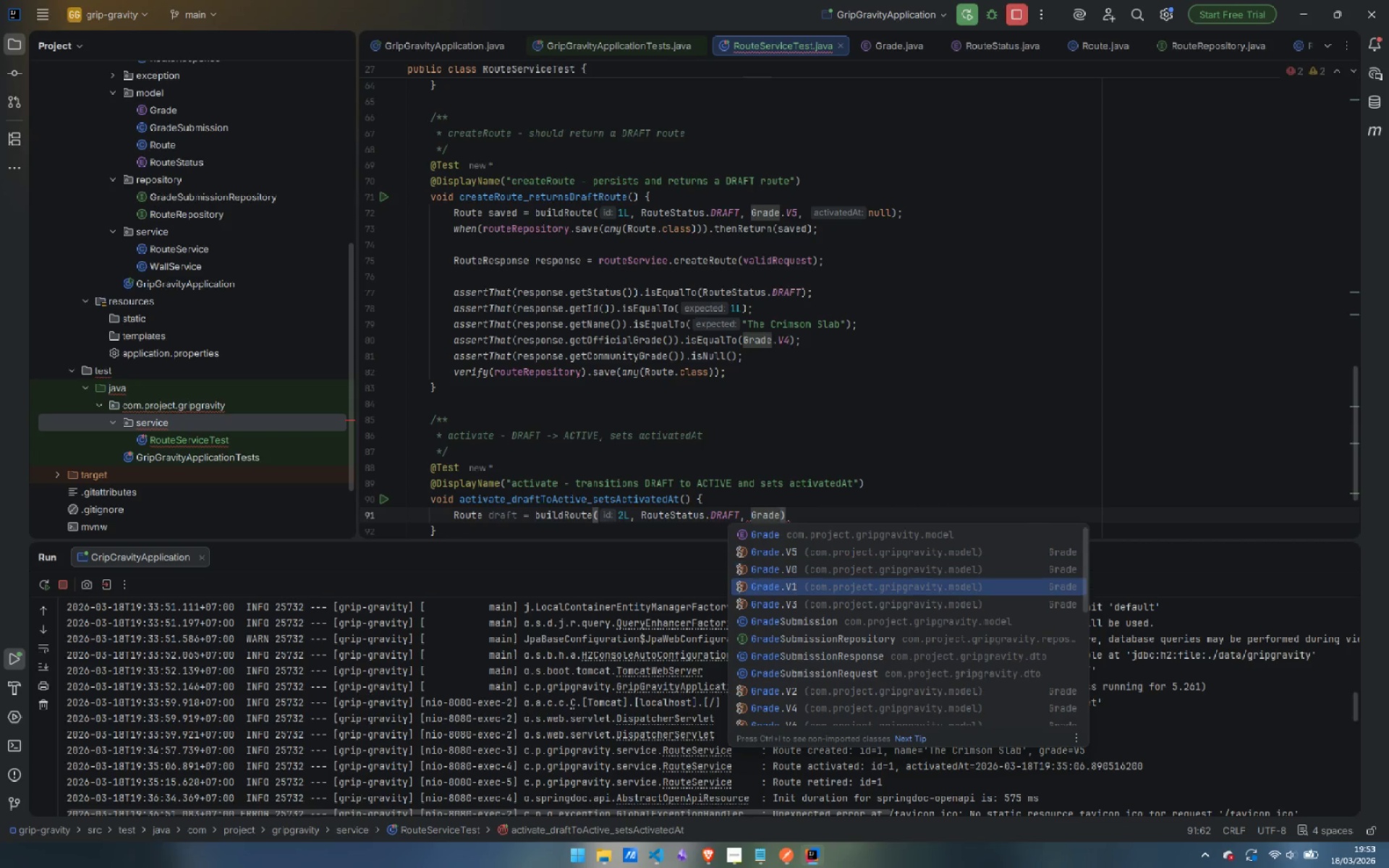 
key(ArrowDown)
 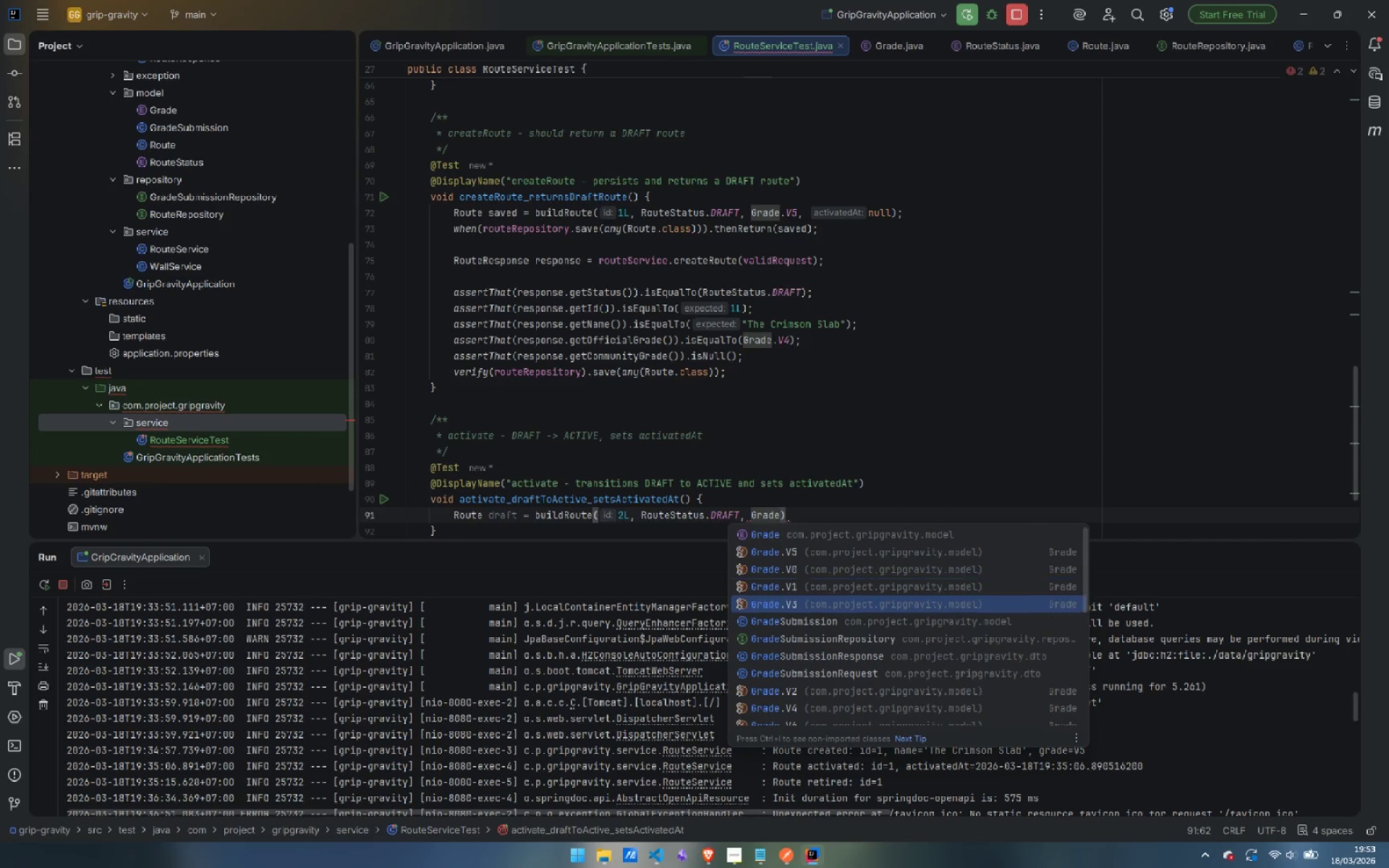 
key(ArrowDown)
 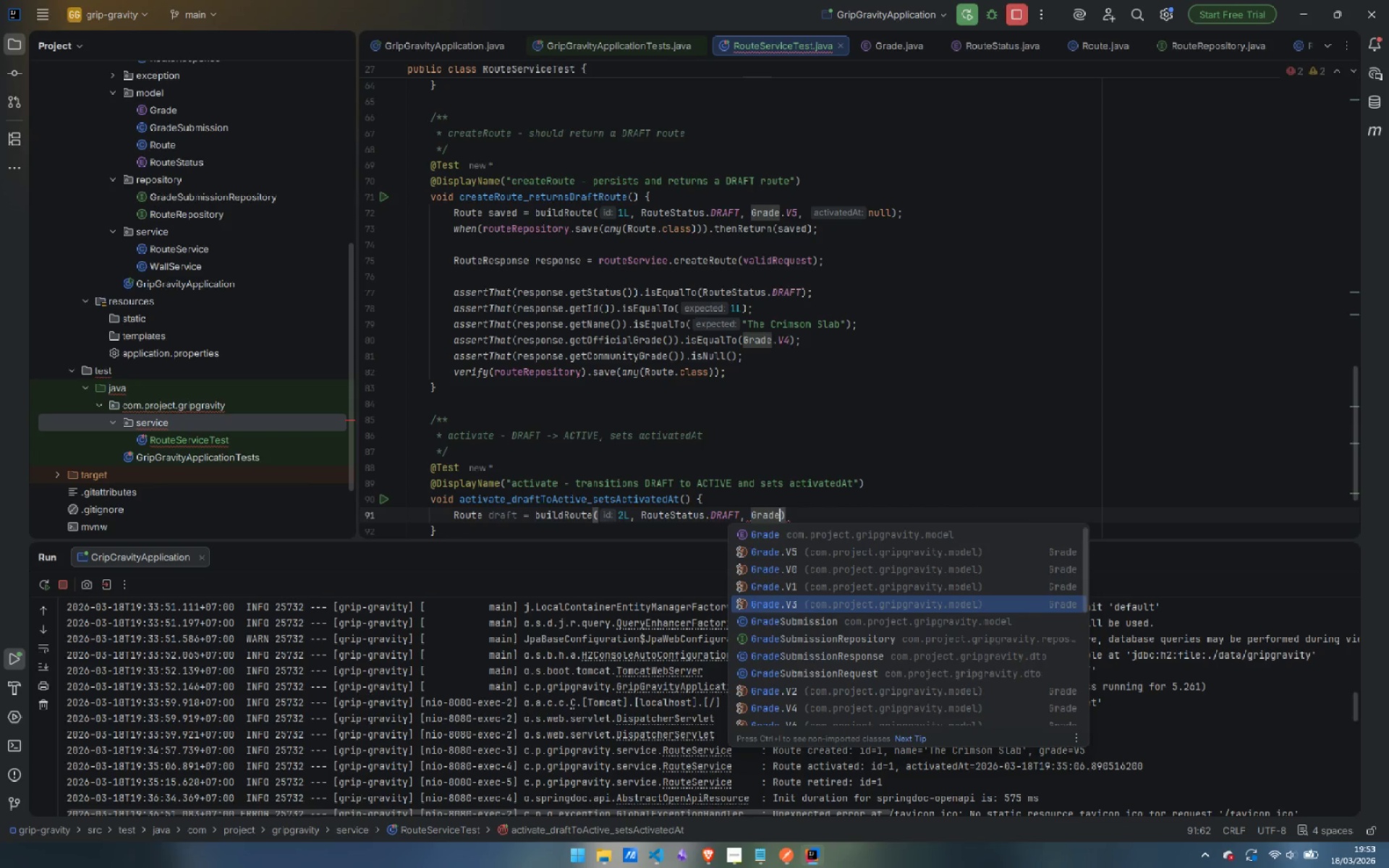 
key(Enter)
 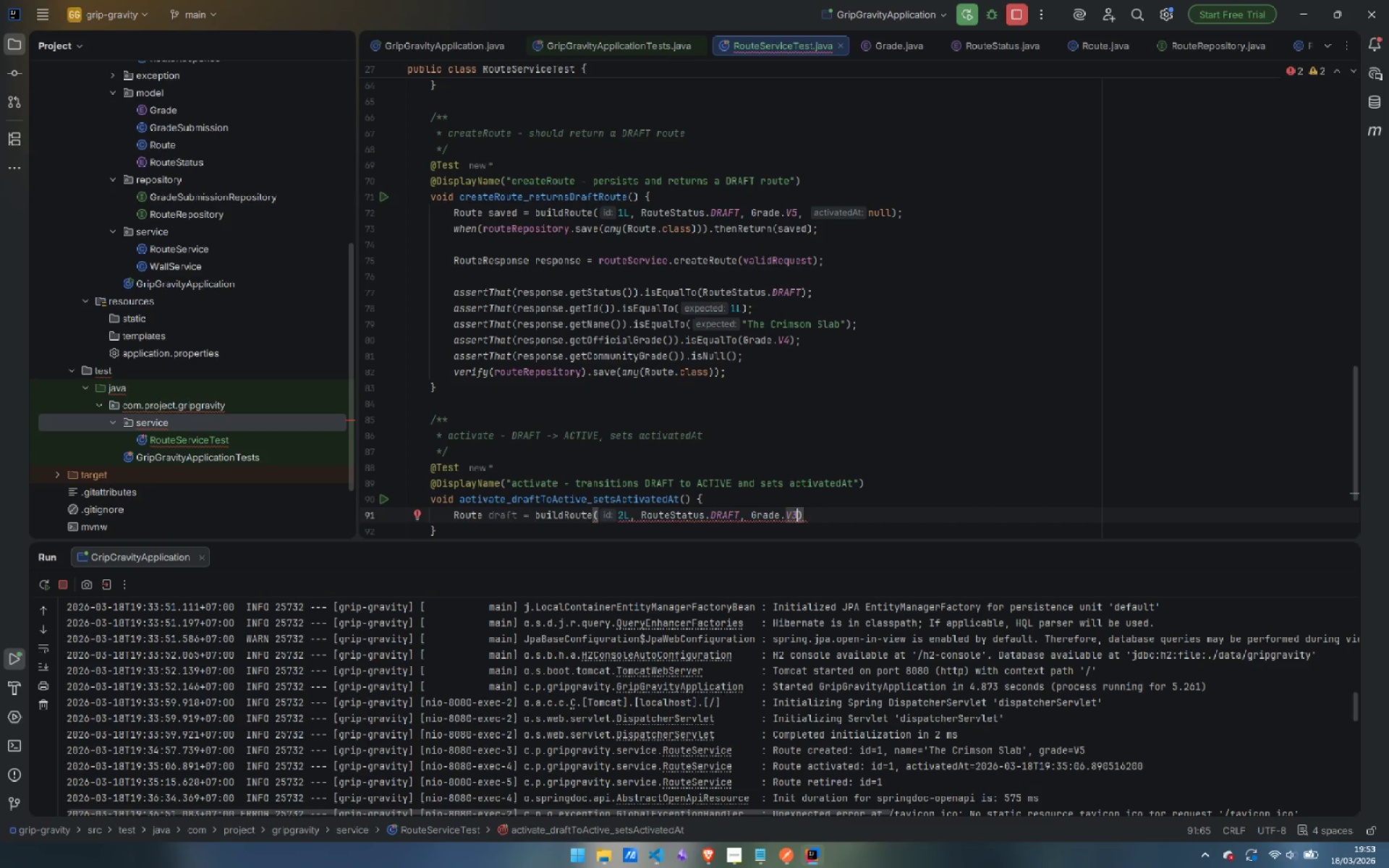 
type(, null)
 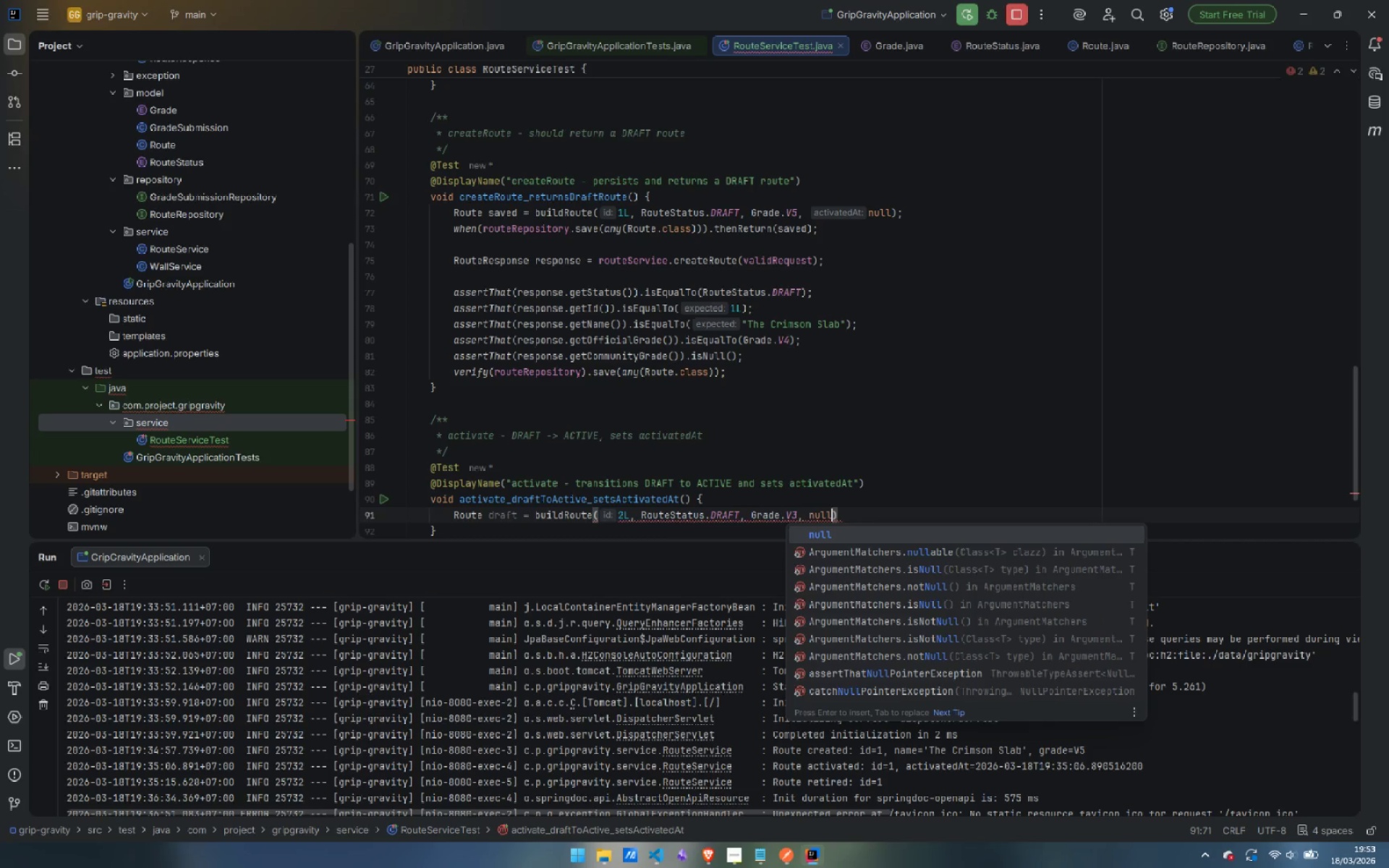 
key(ArrowRight)
 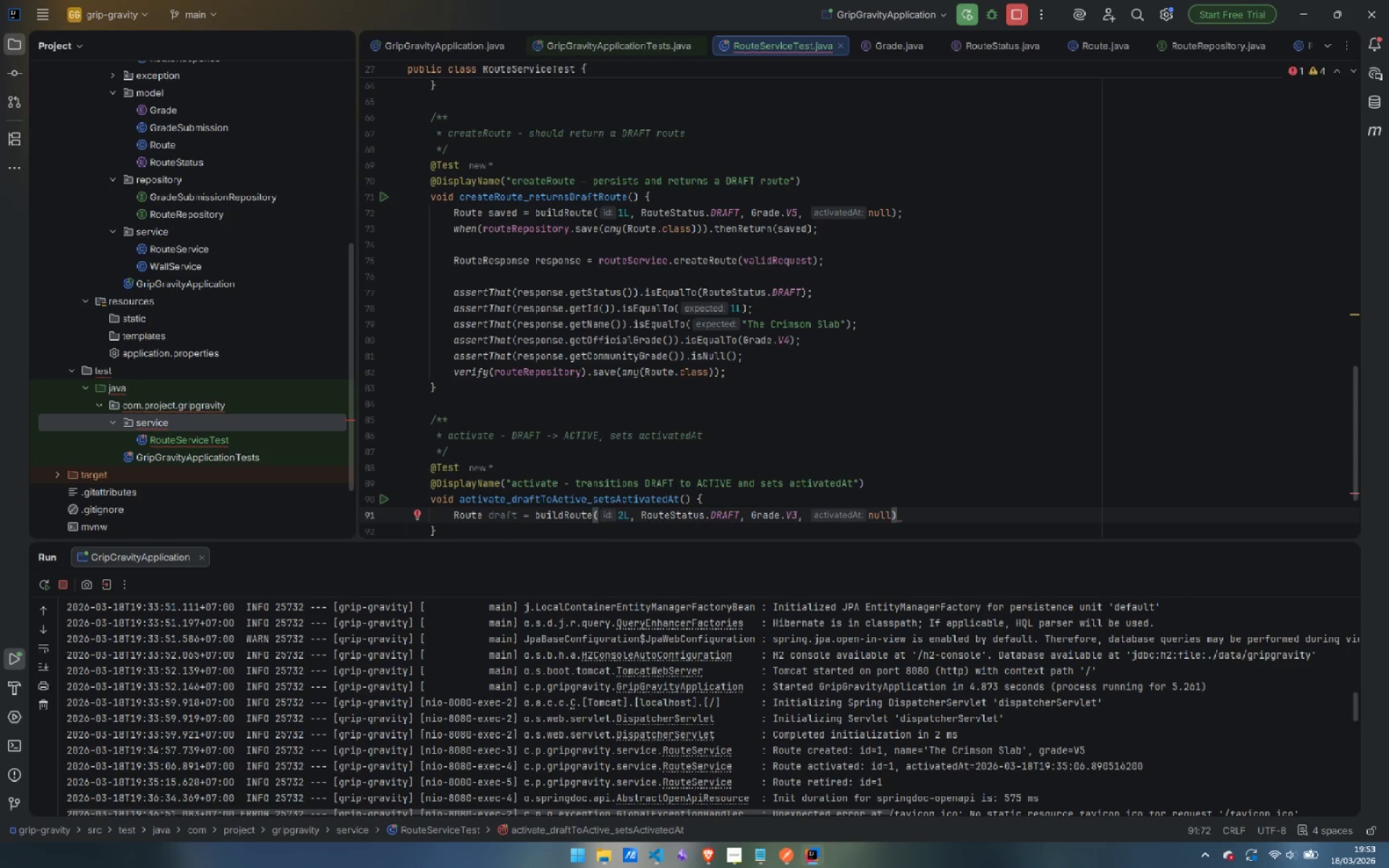 
key(Semicolon)
 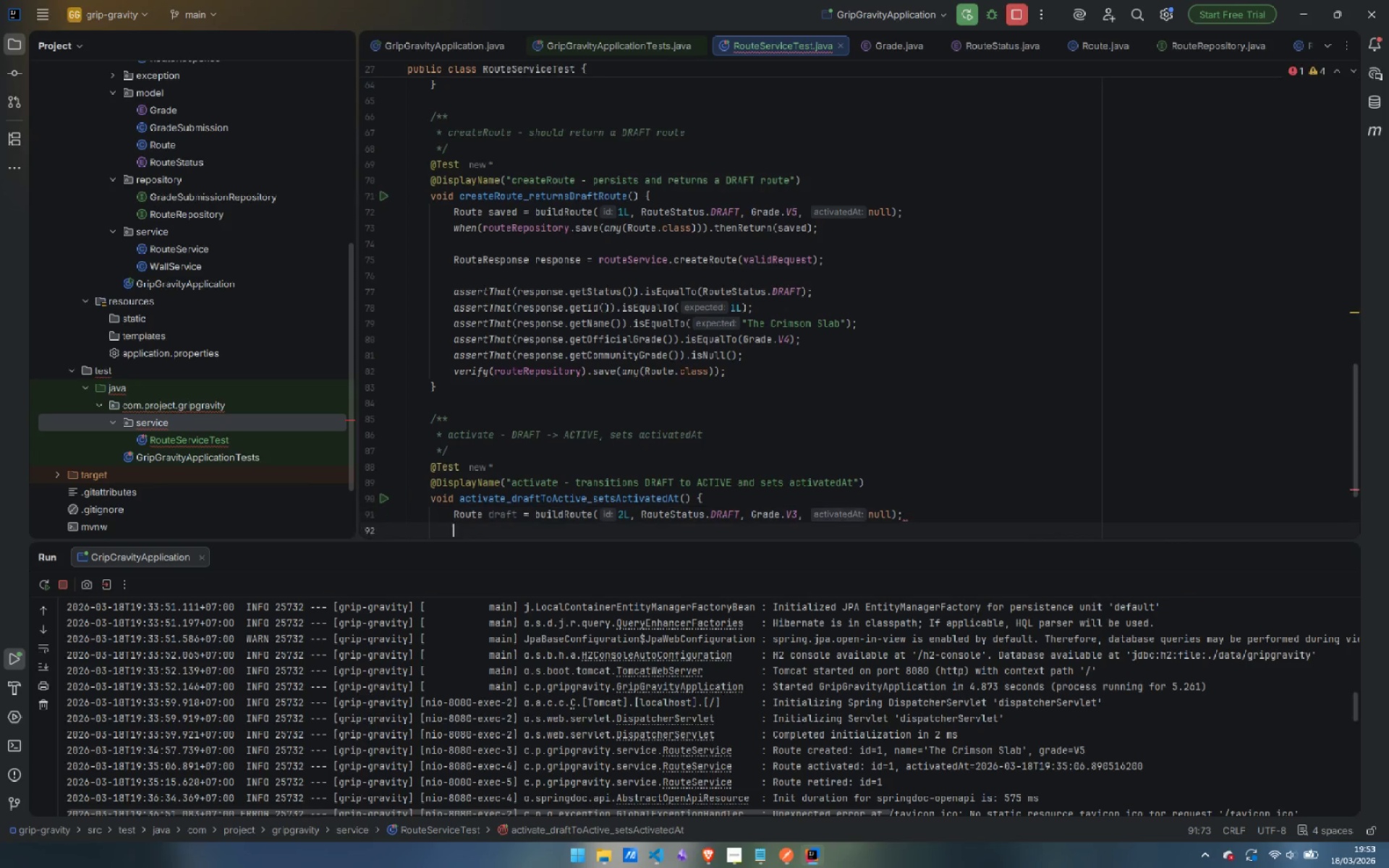 
key(Enter)
 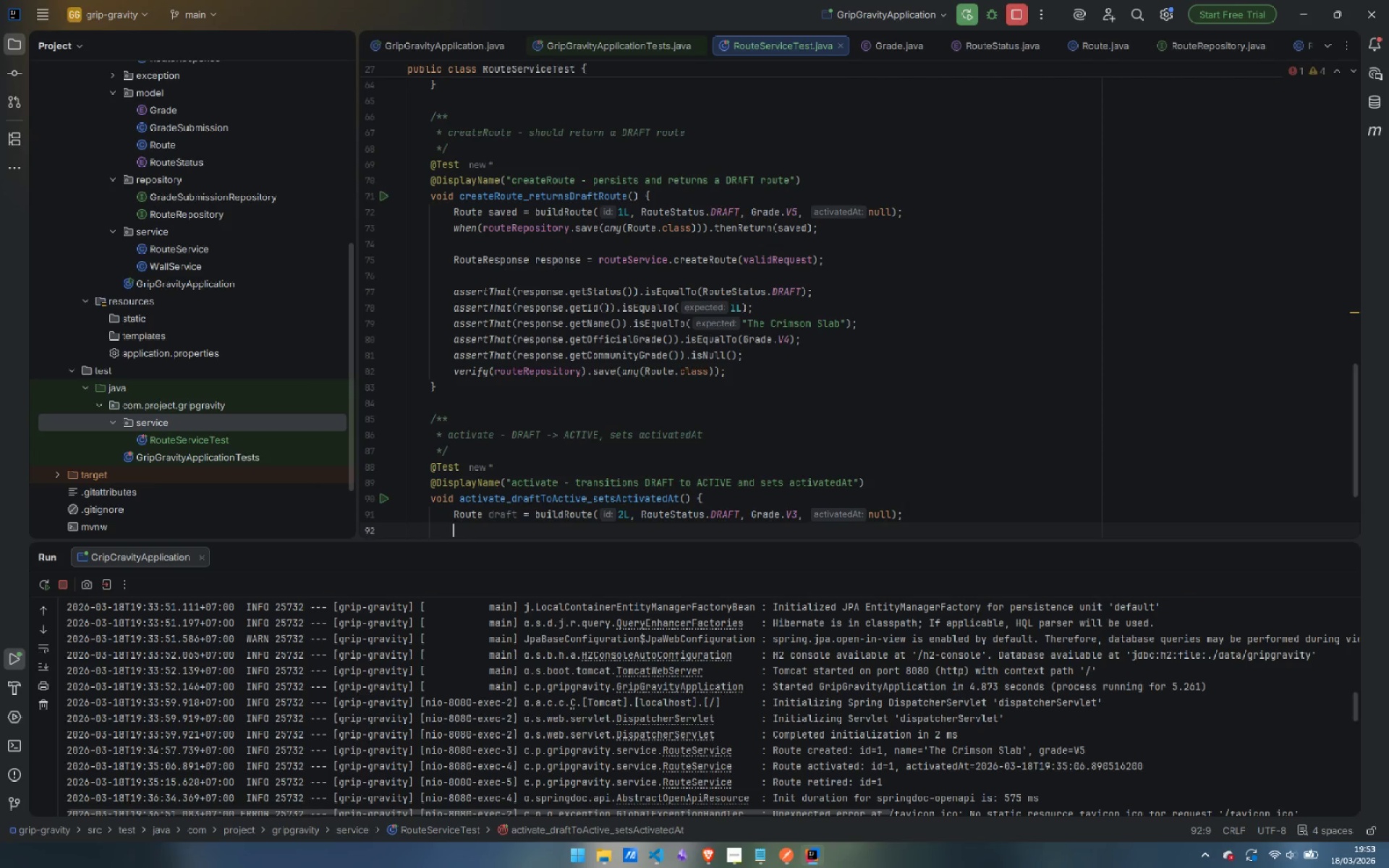 
type(when(route)
 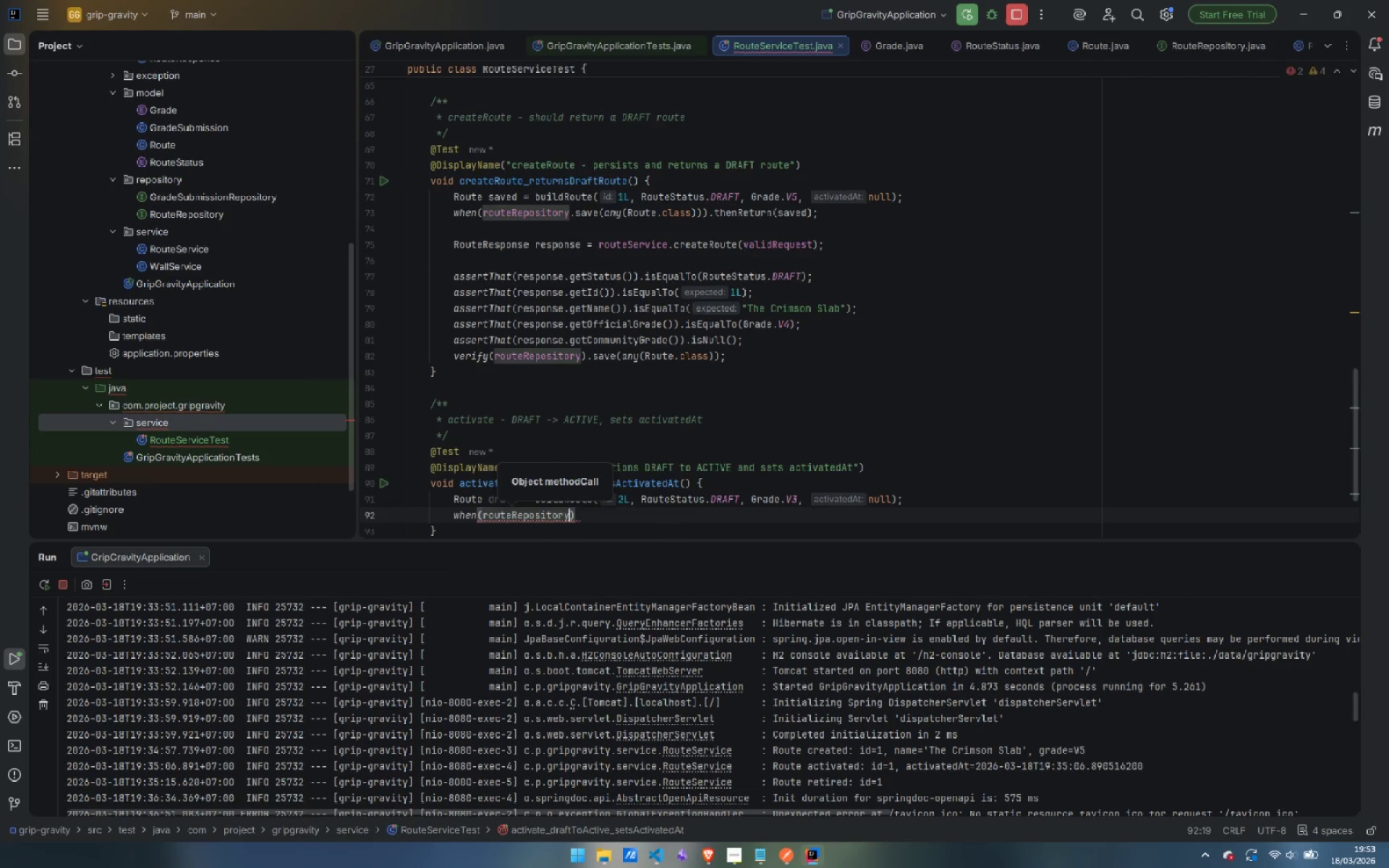 
 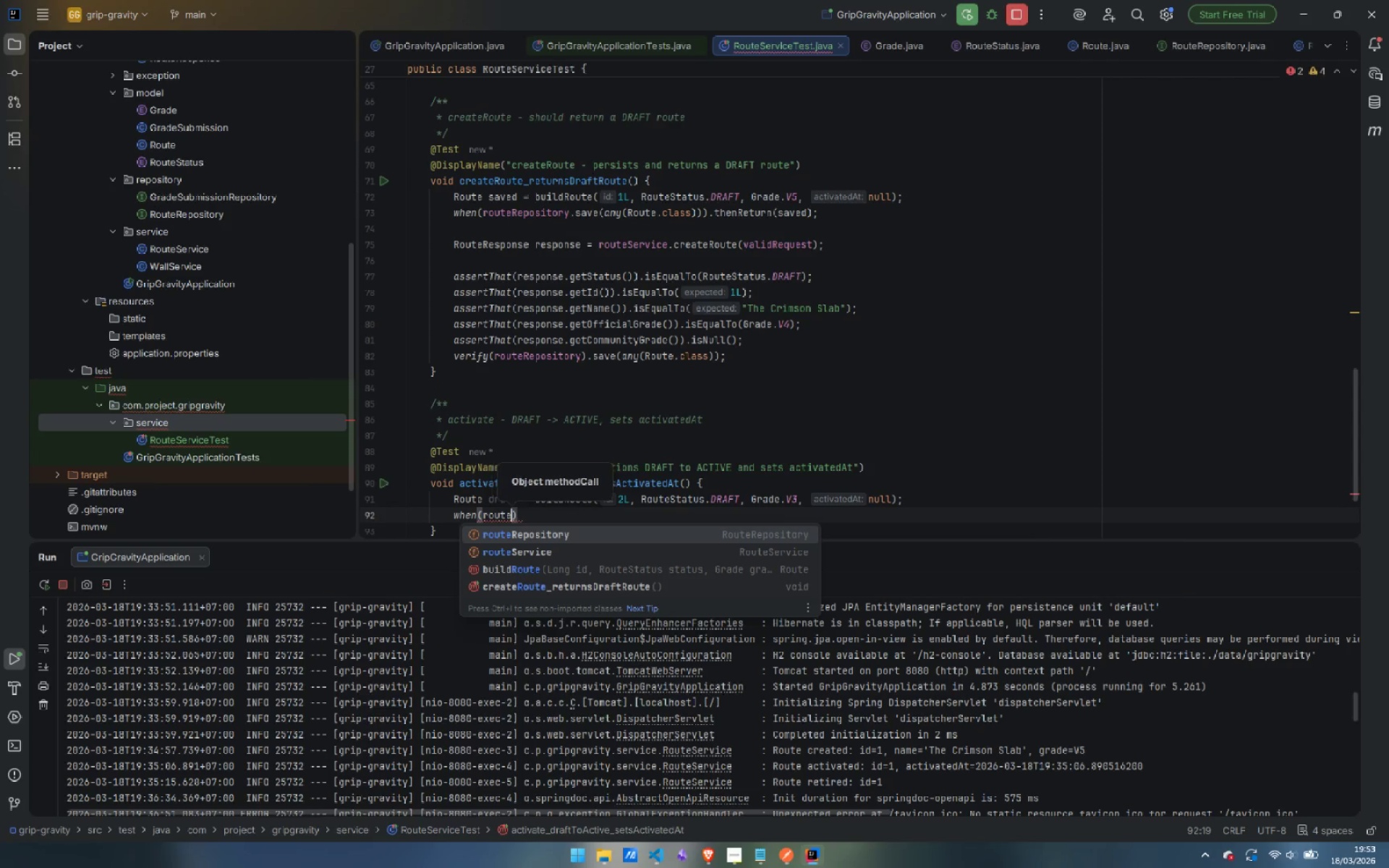 
key(Enter)
 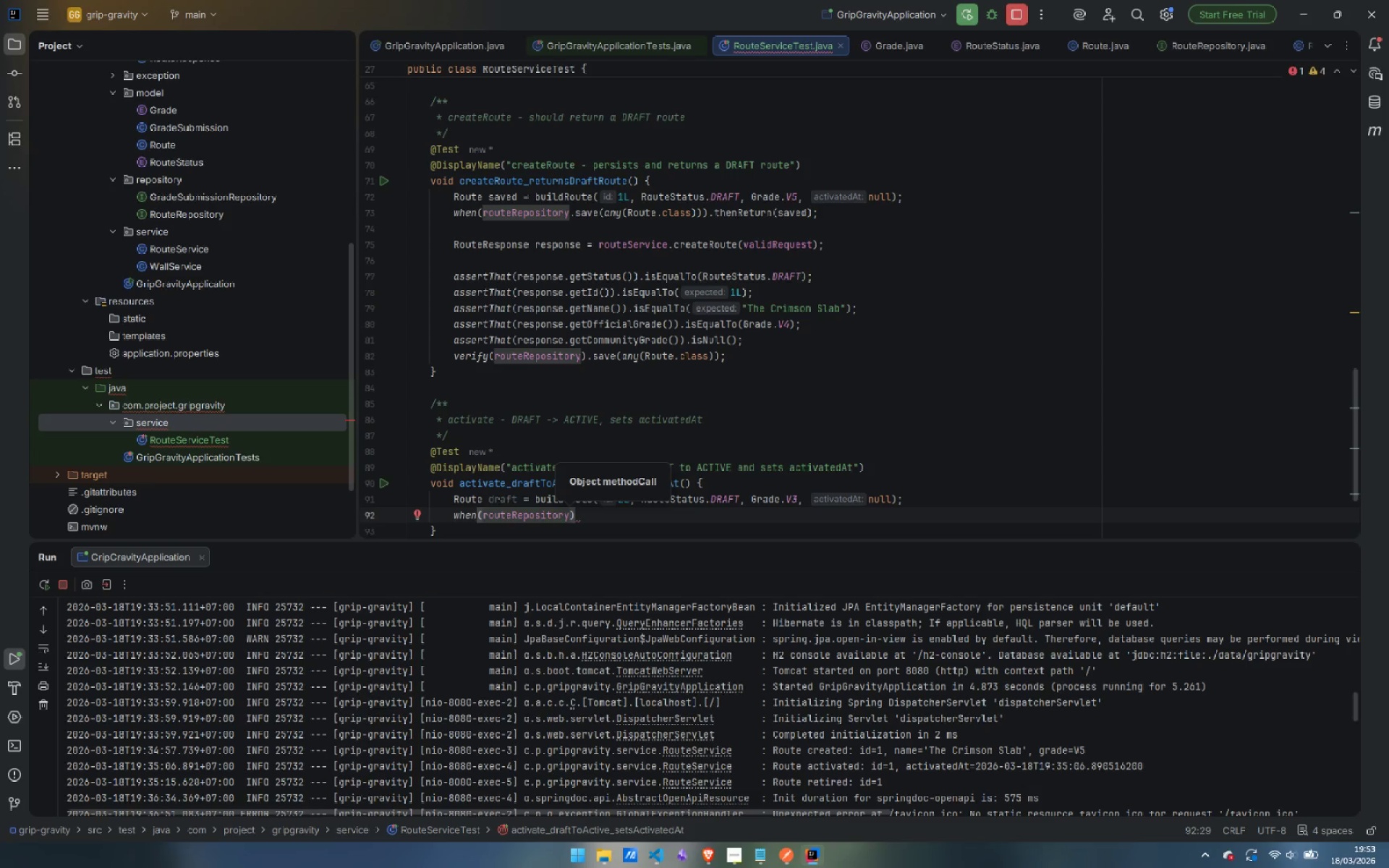 
type(.fin)
 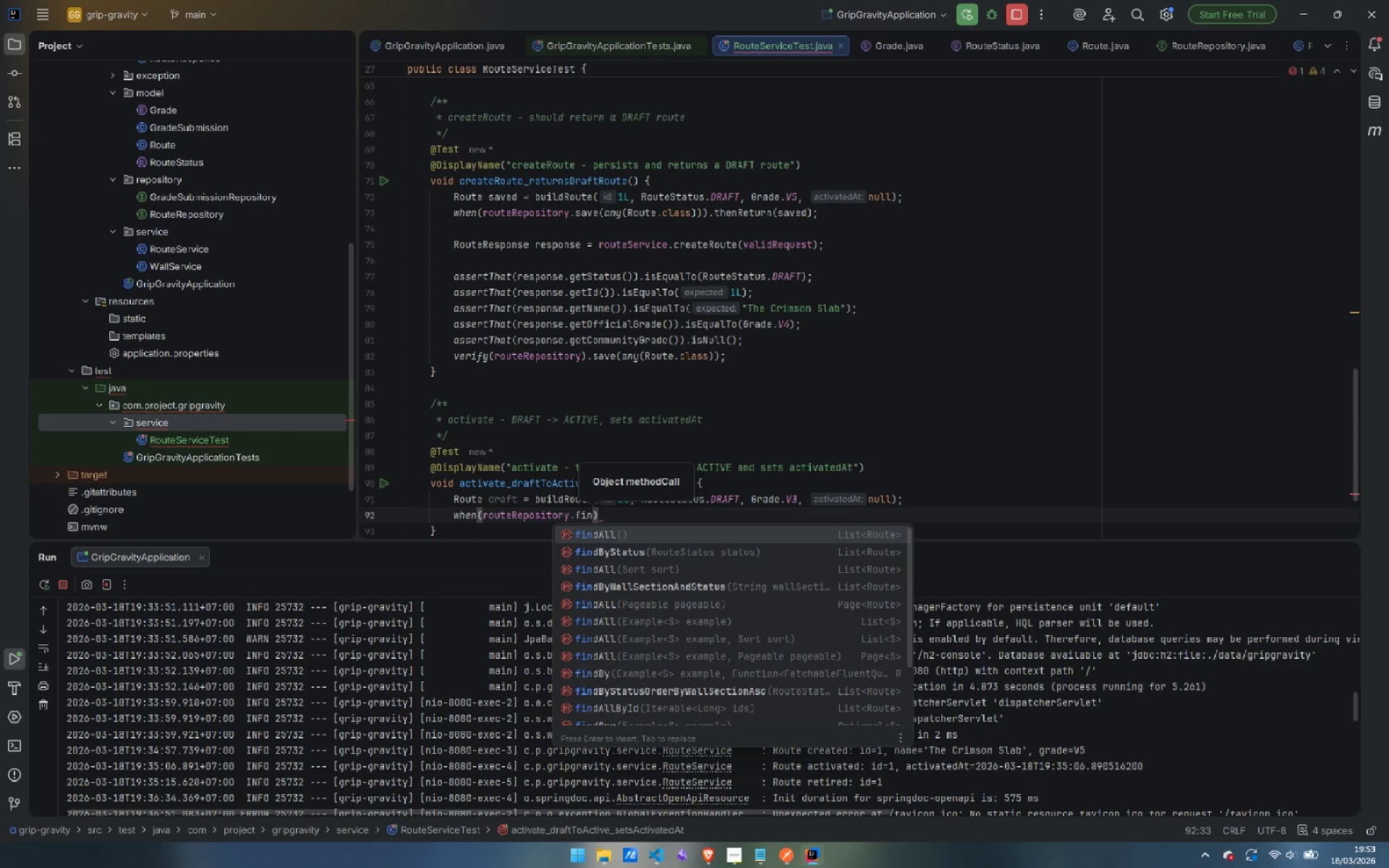 
key(Shift+B)
 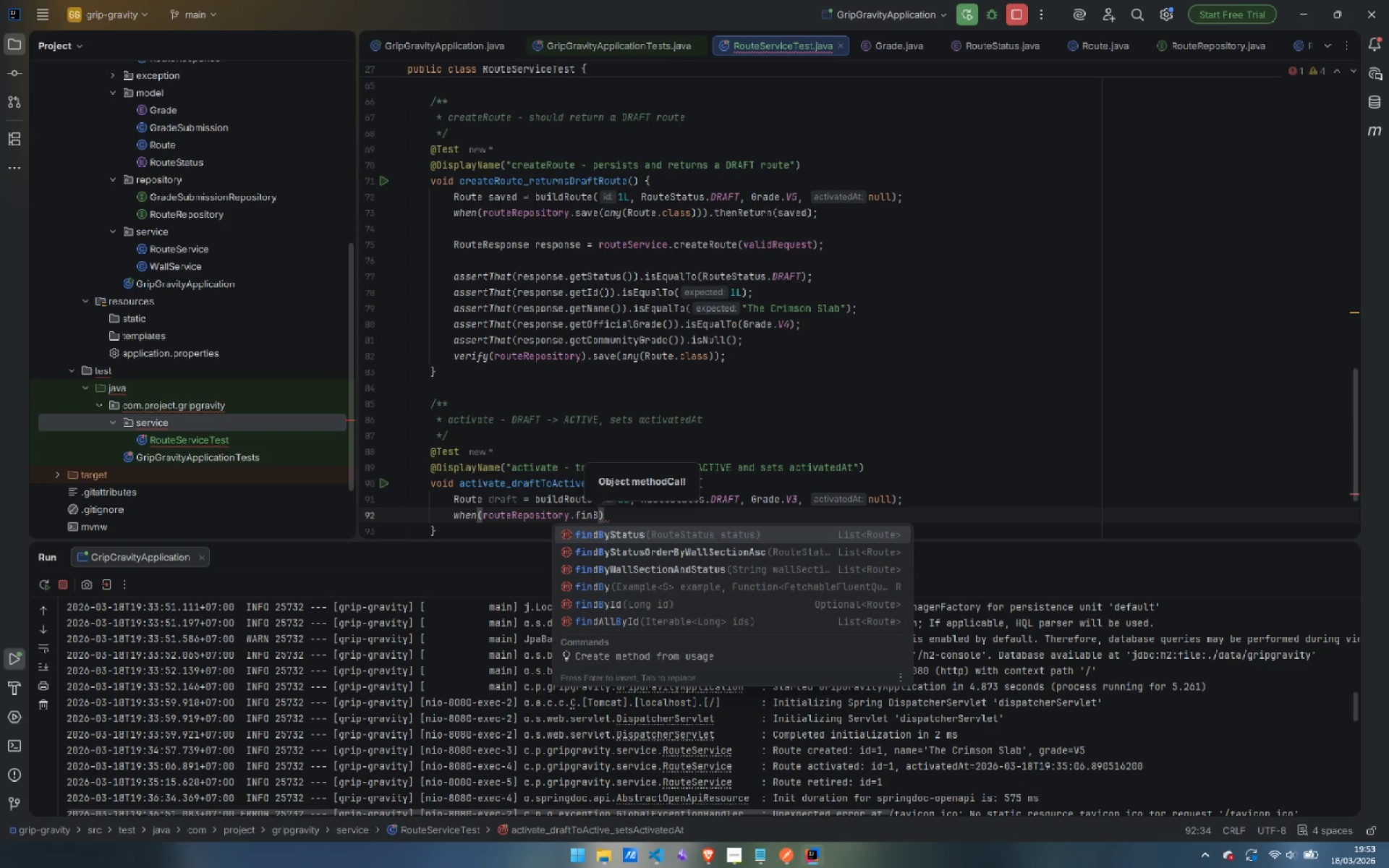 
key(ArrowUp)
 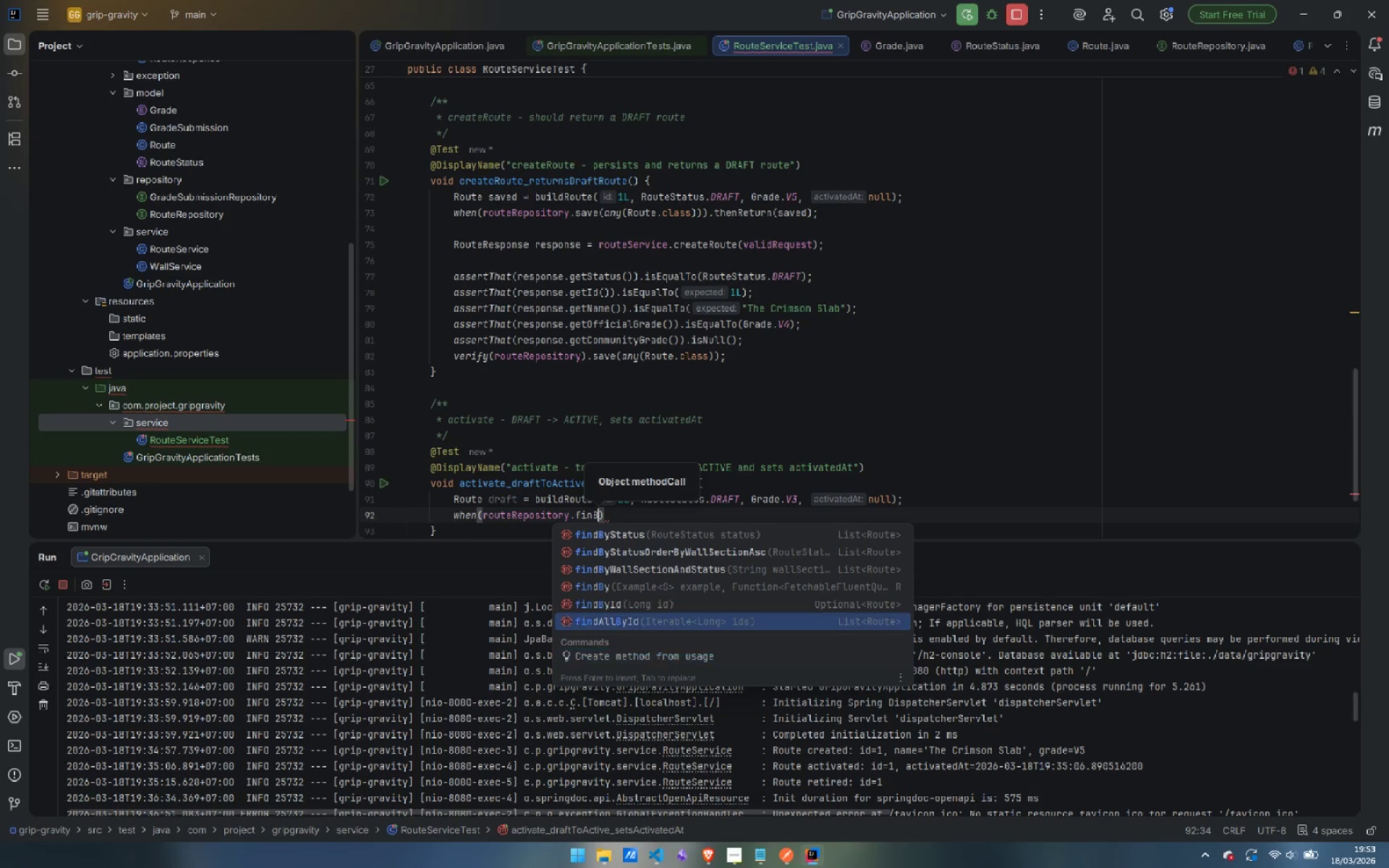 
key(ArrowUp)
 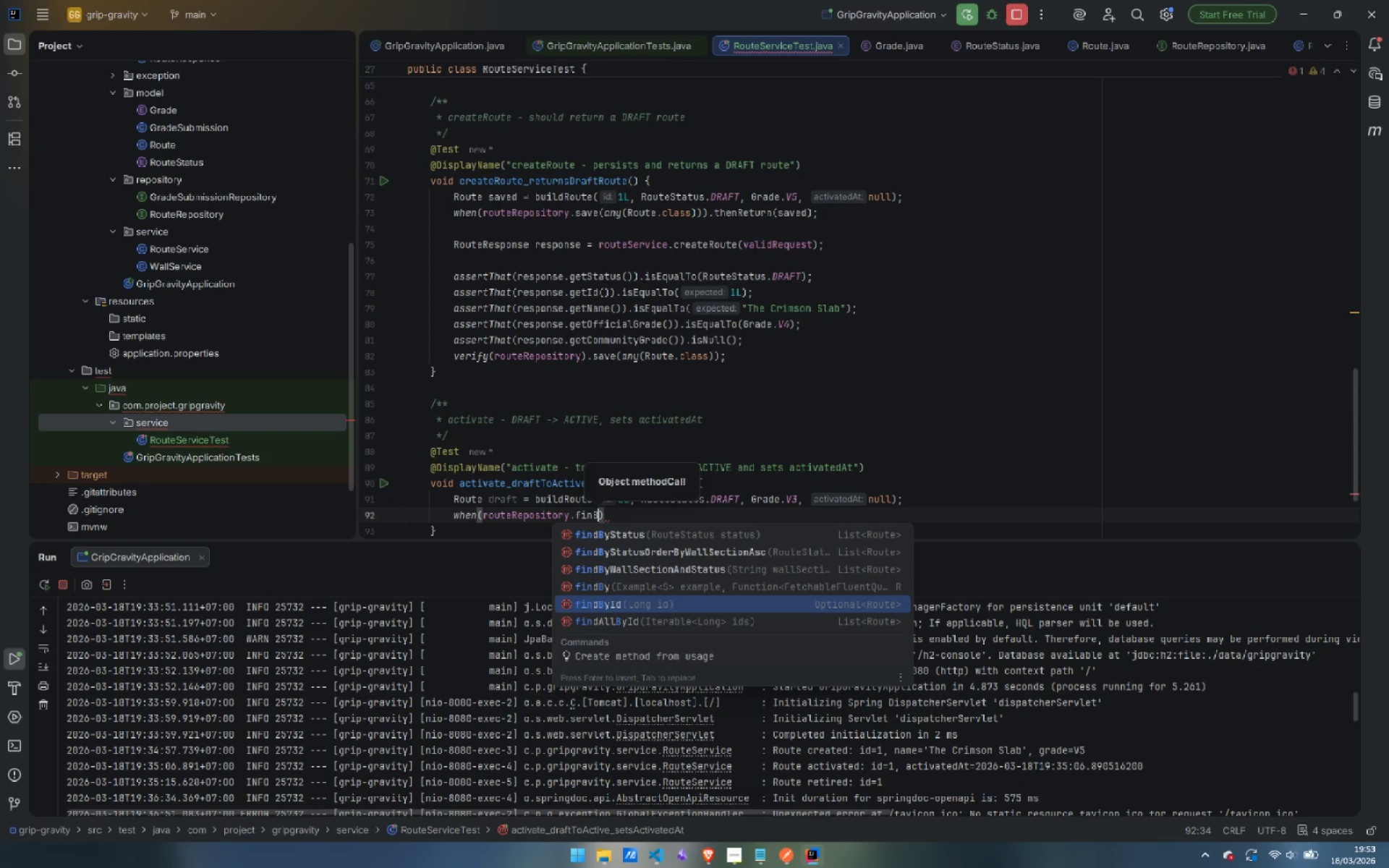 
key(ArrowUp)
 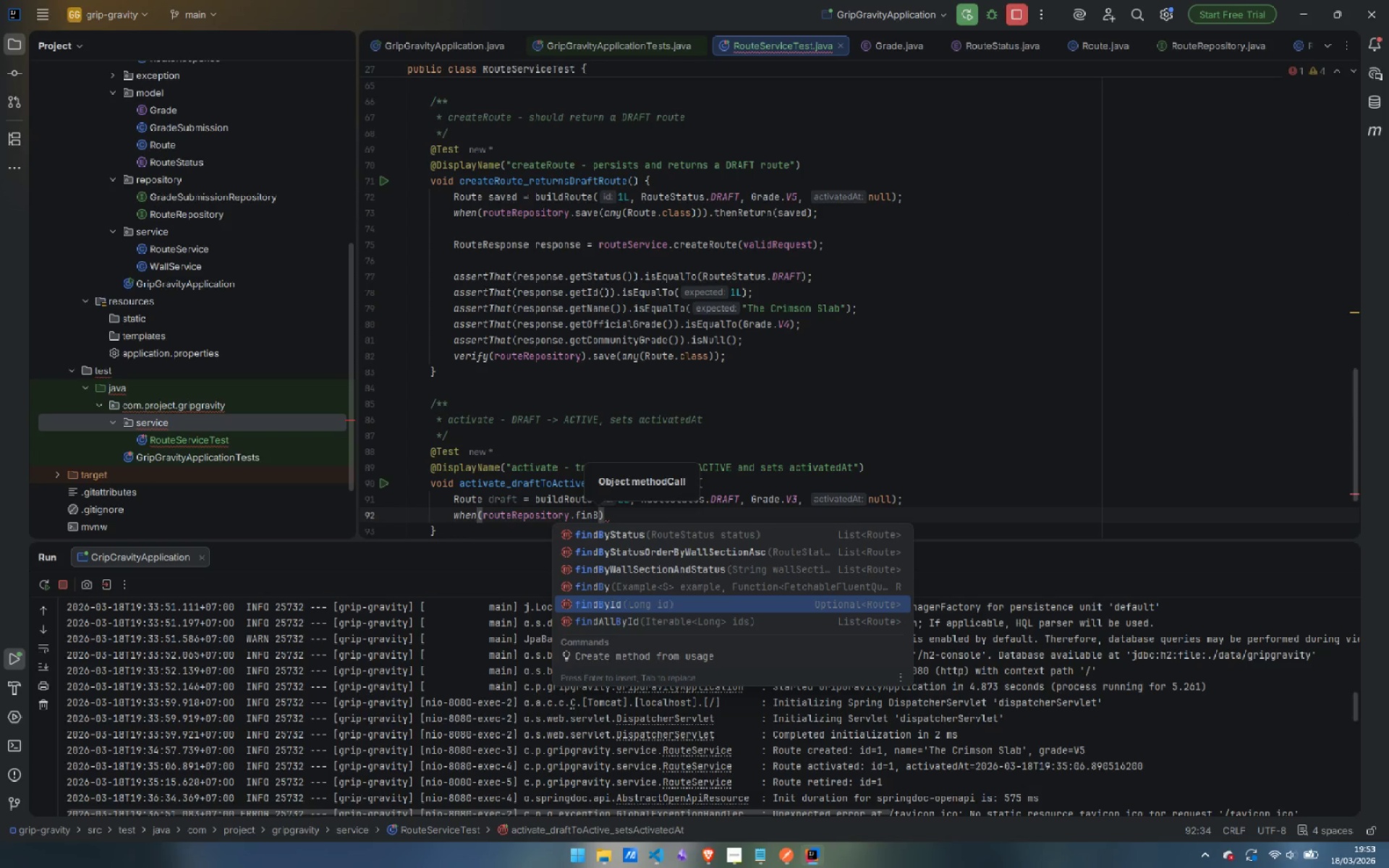 
key(Enter)
 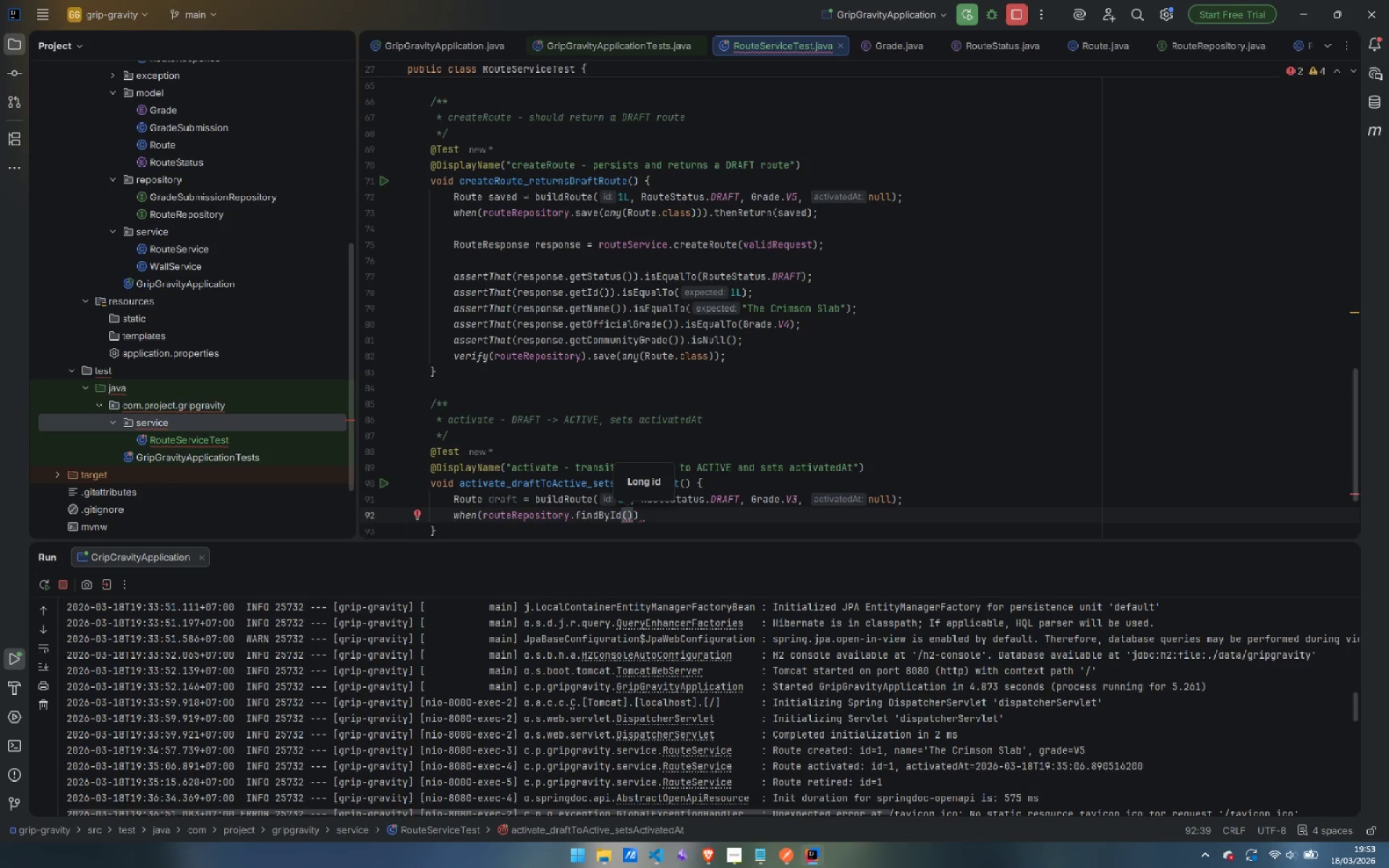 
type(2L)
 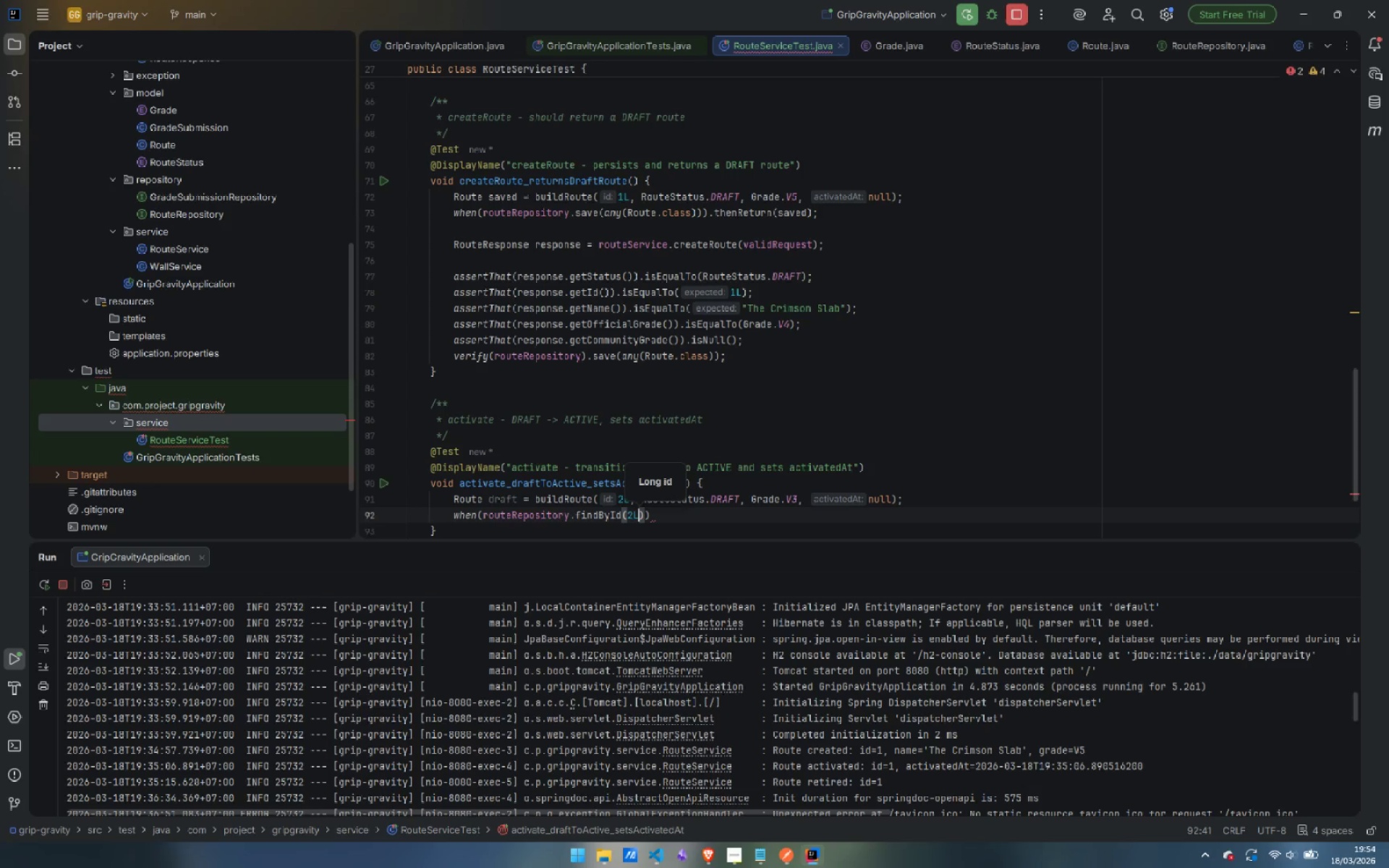 
key(ArrowRight)
 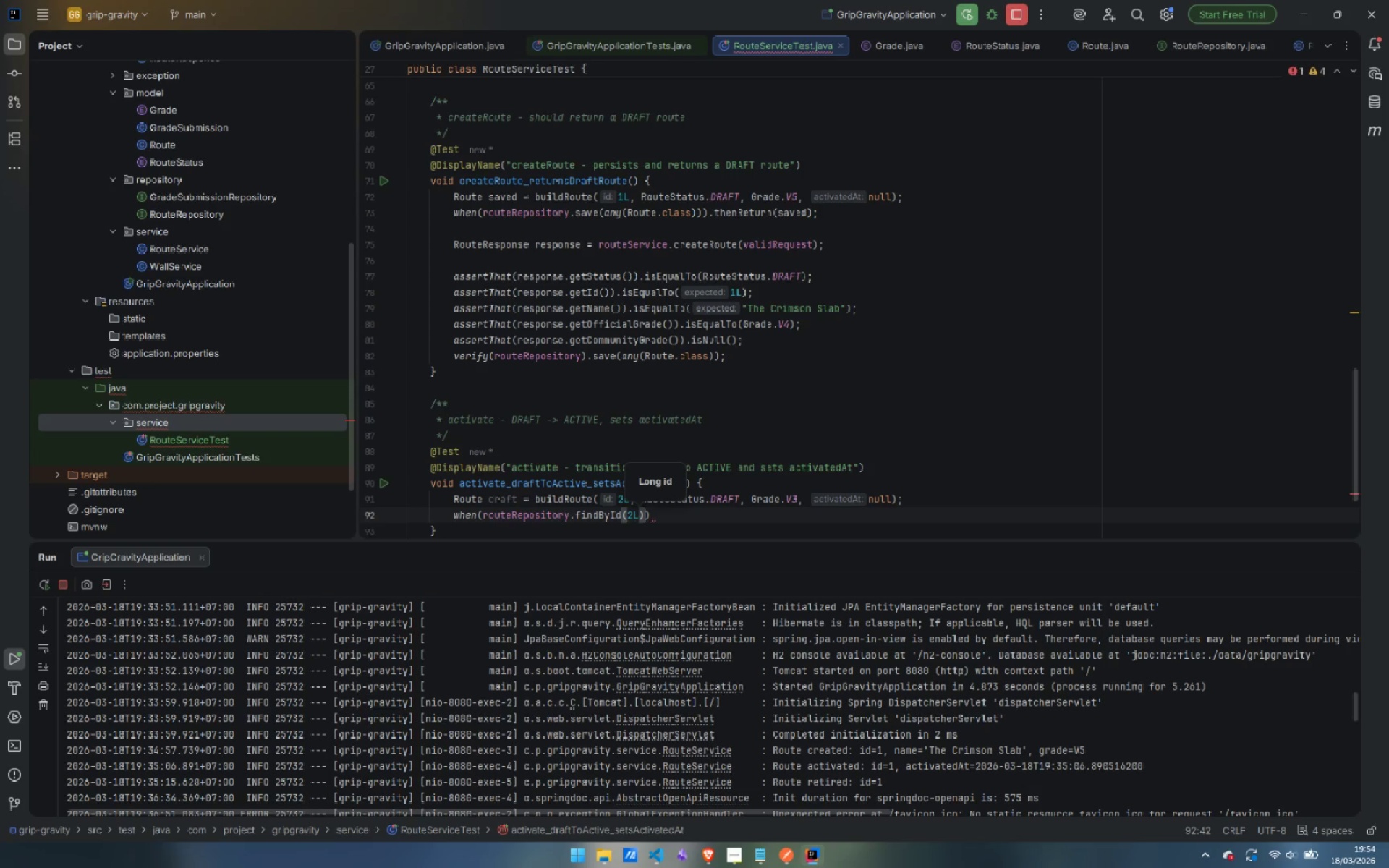 
key(ArrowRight)
 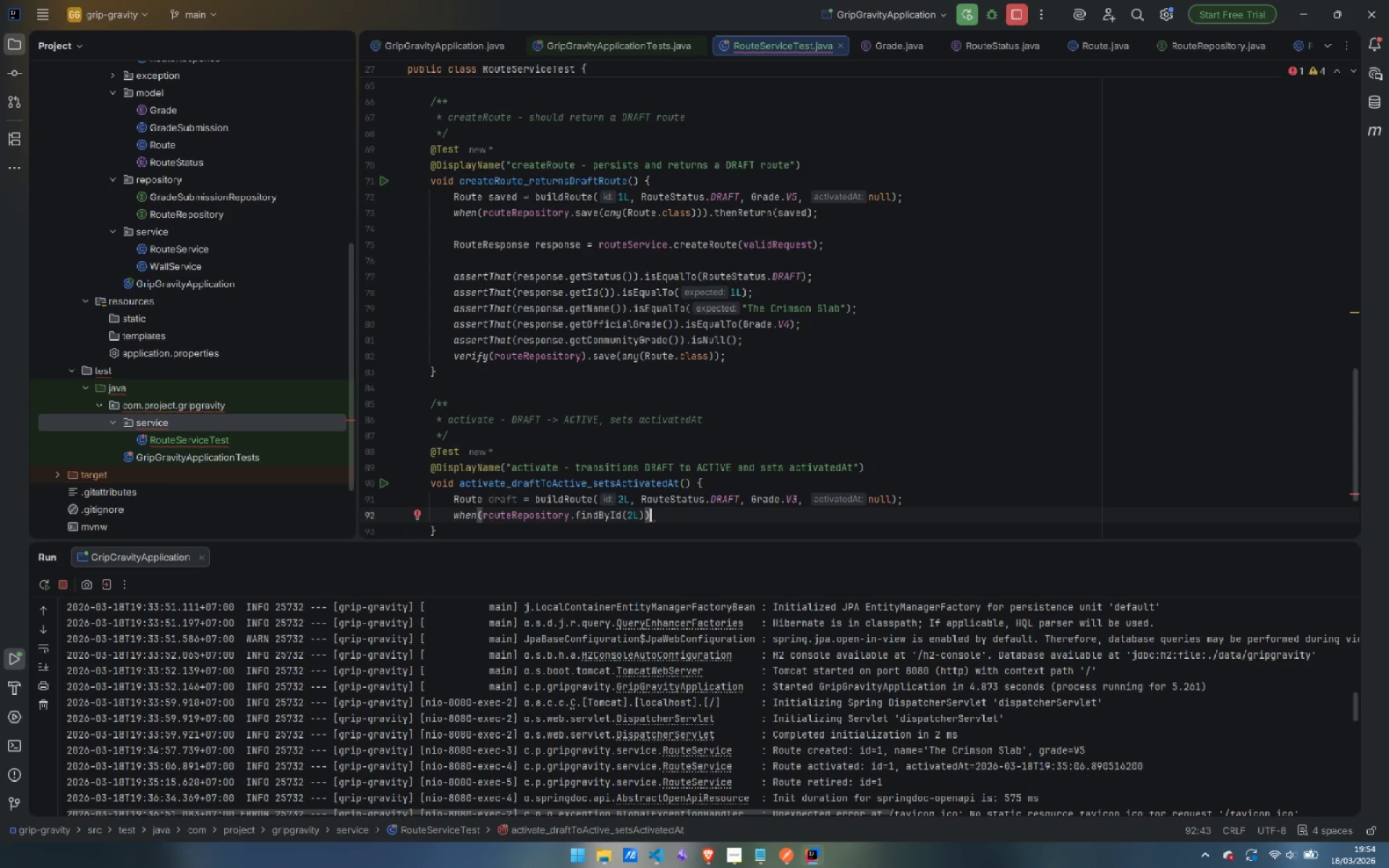 
type(.the)
 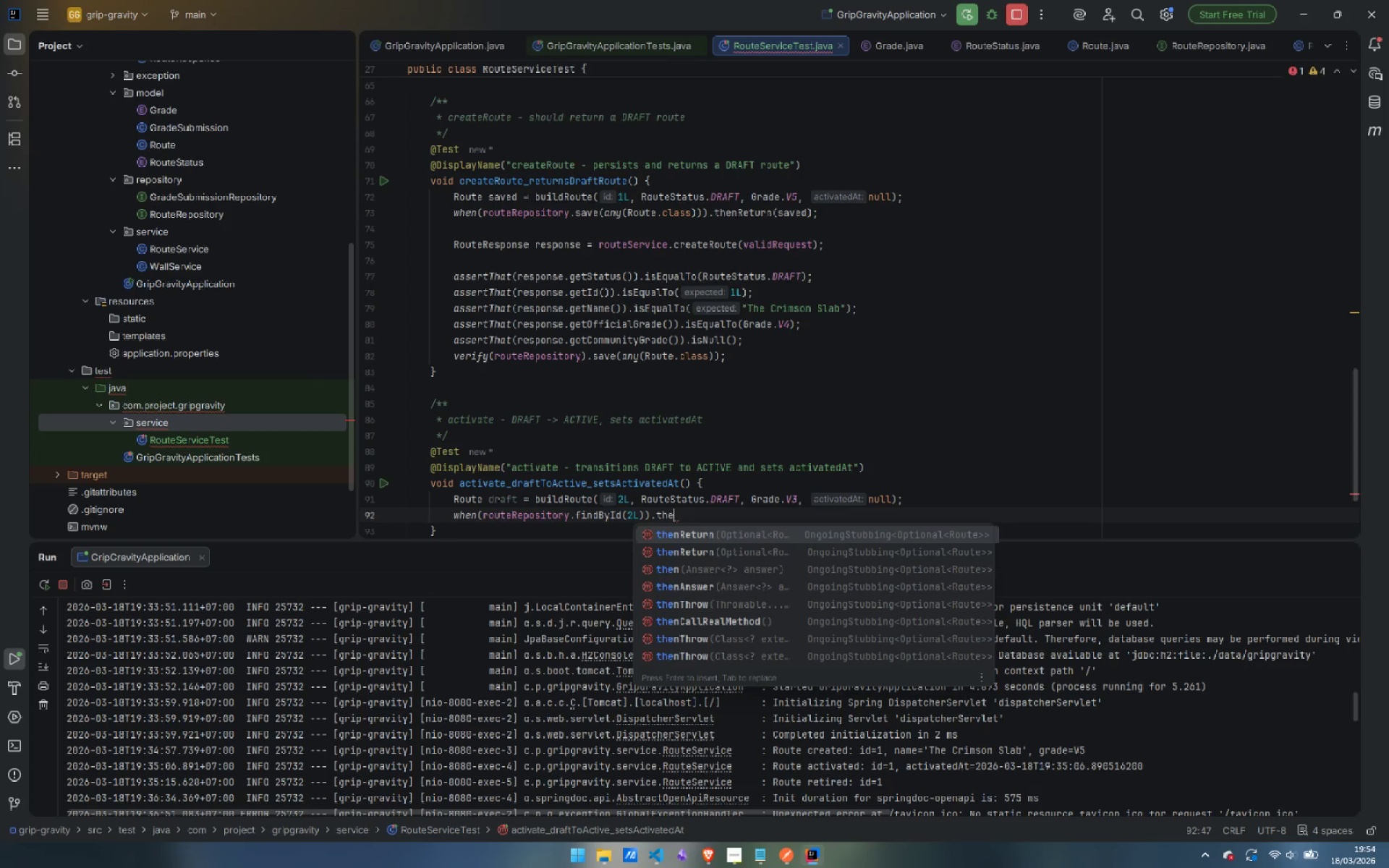 
key(Enter)
 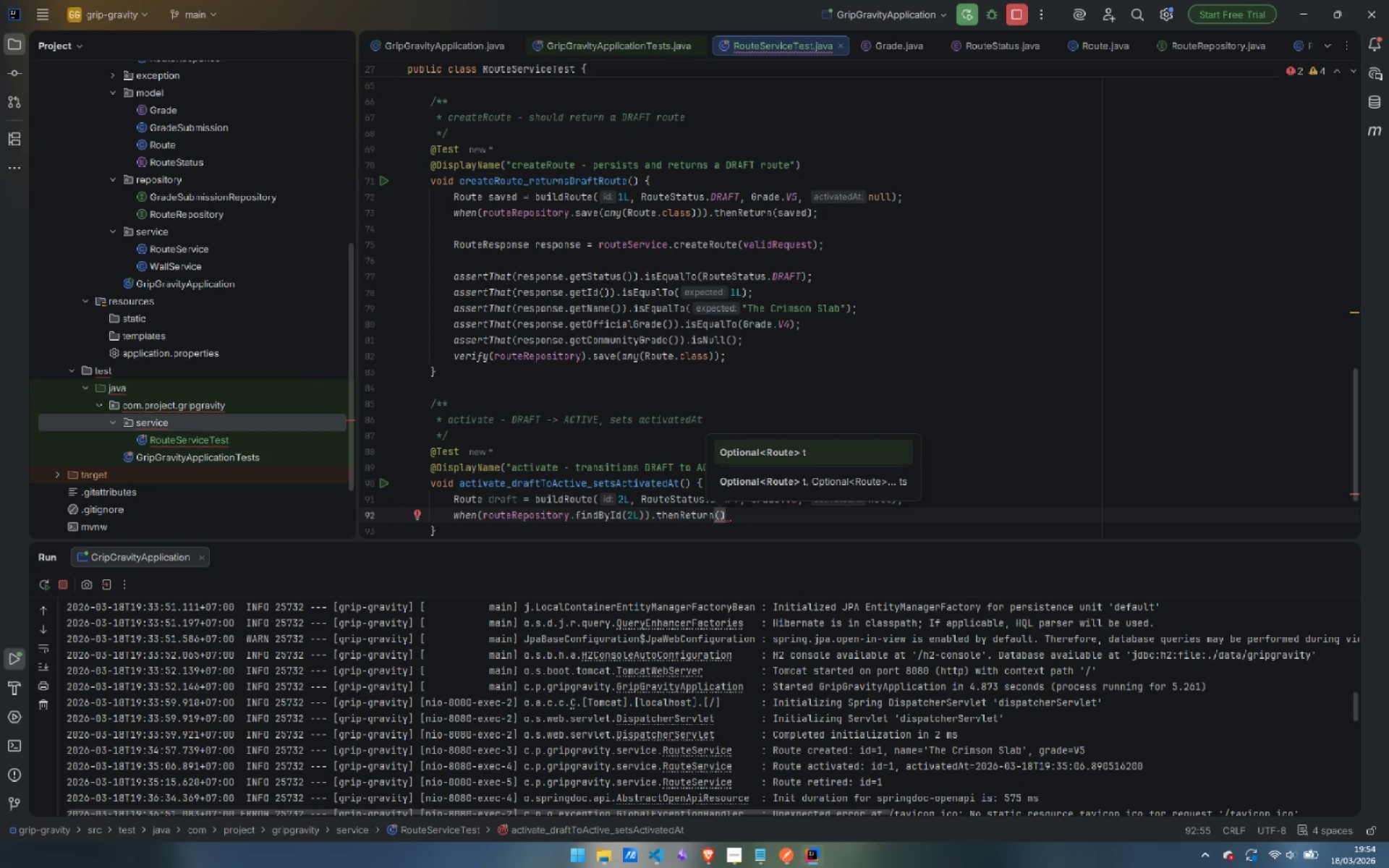 
type(Optio)
 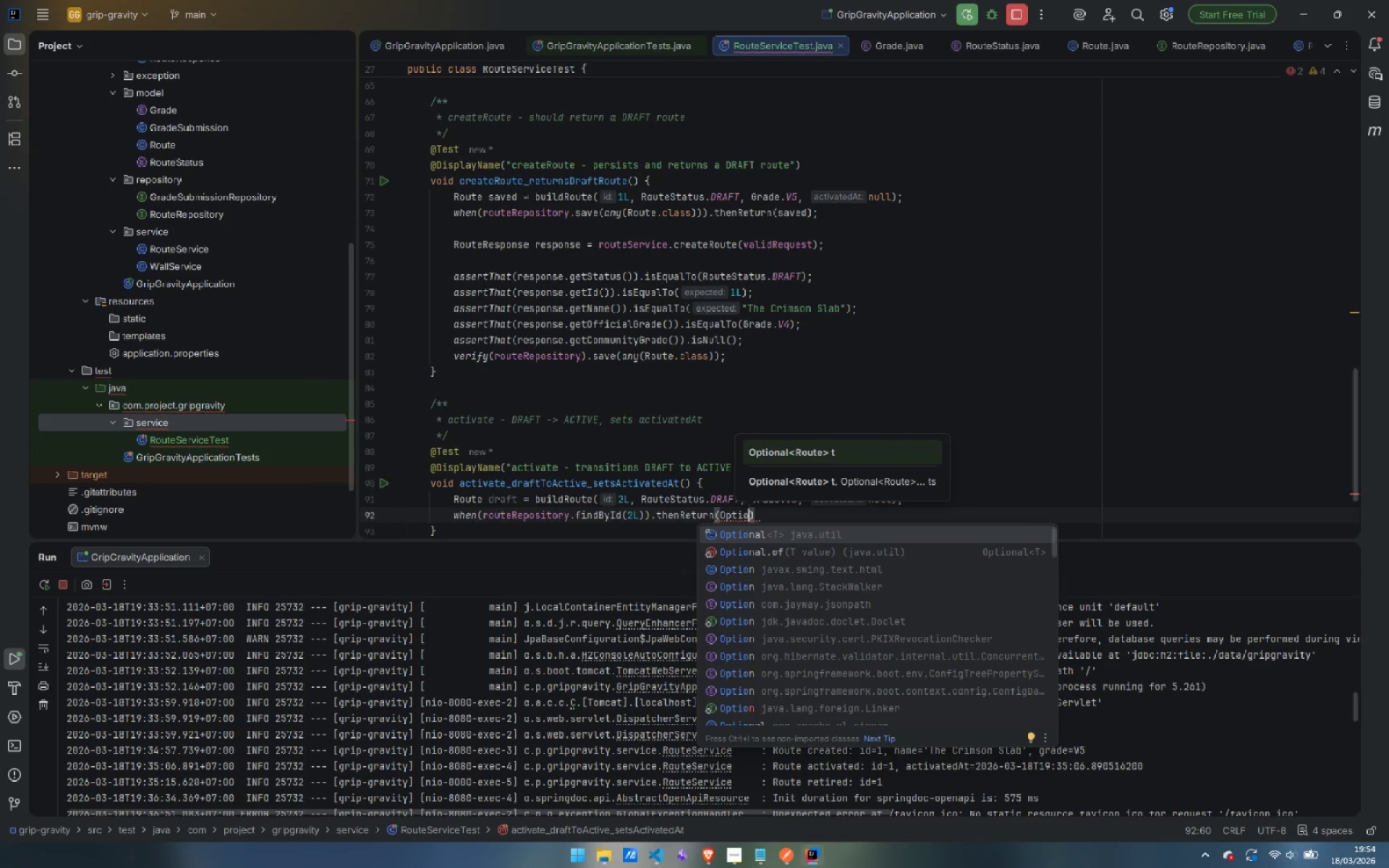 
key(ArrowDown)
 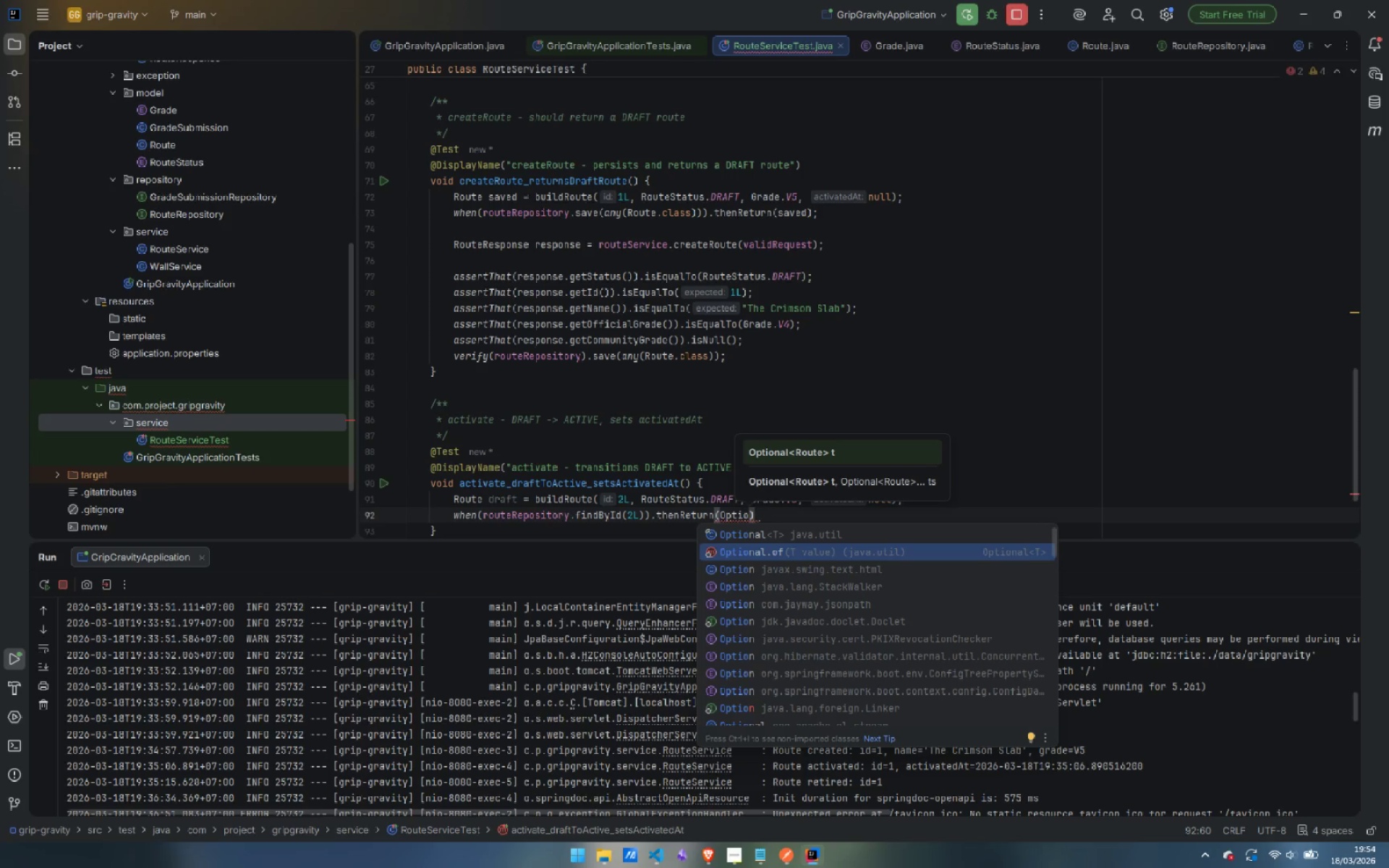 
key(Enter)
 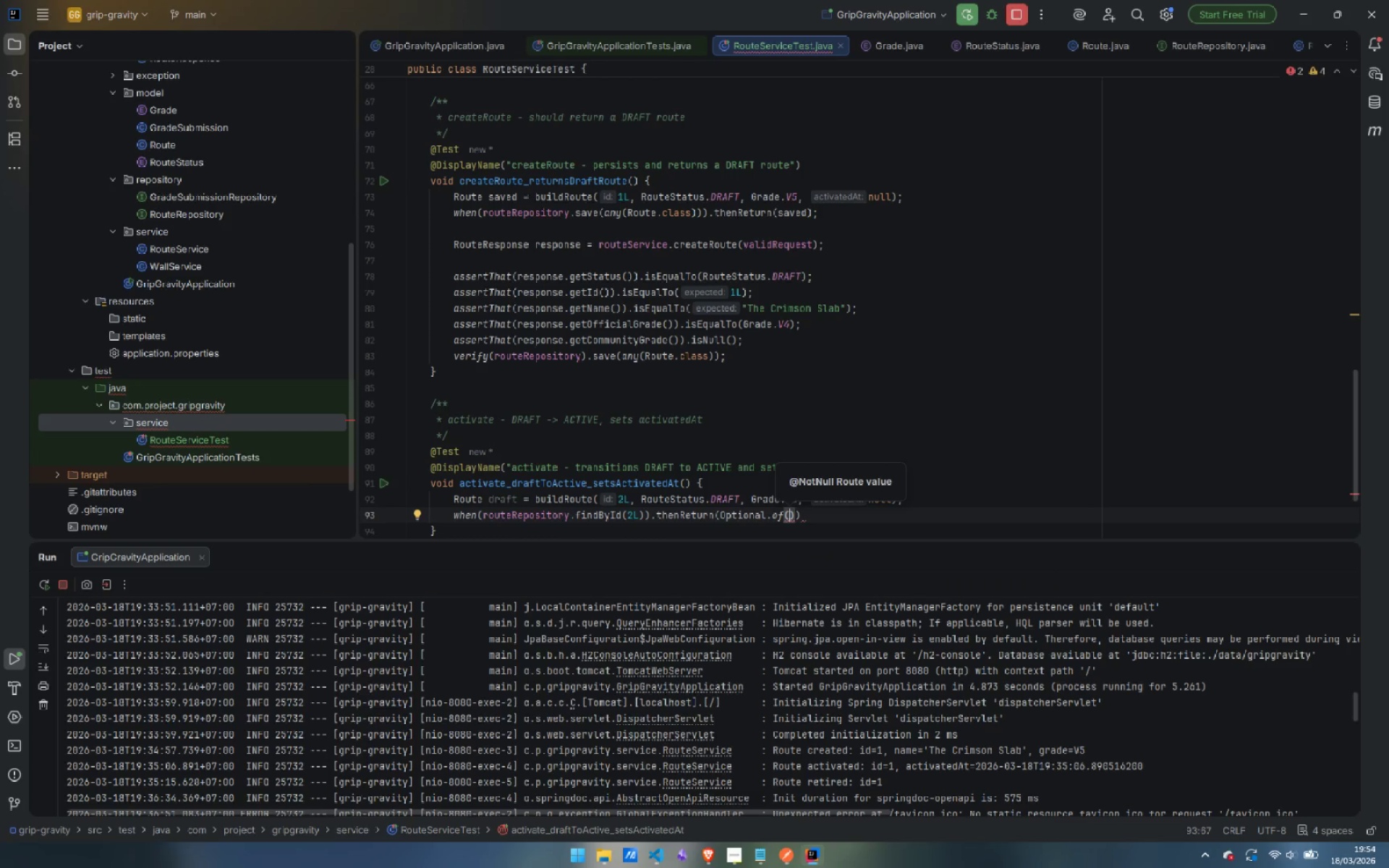 
type(dra)
 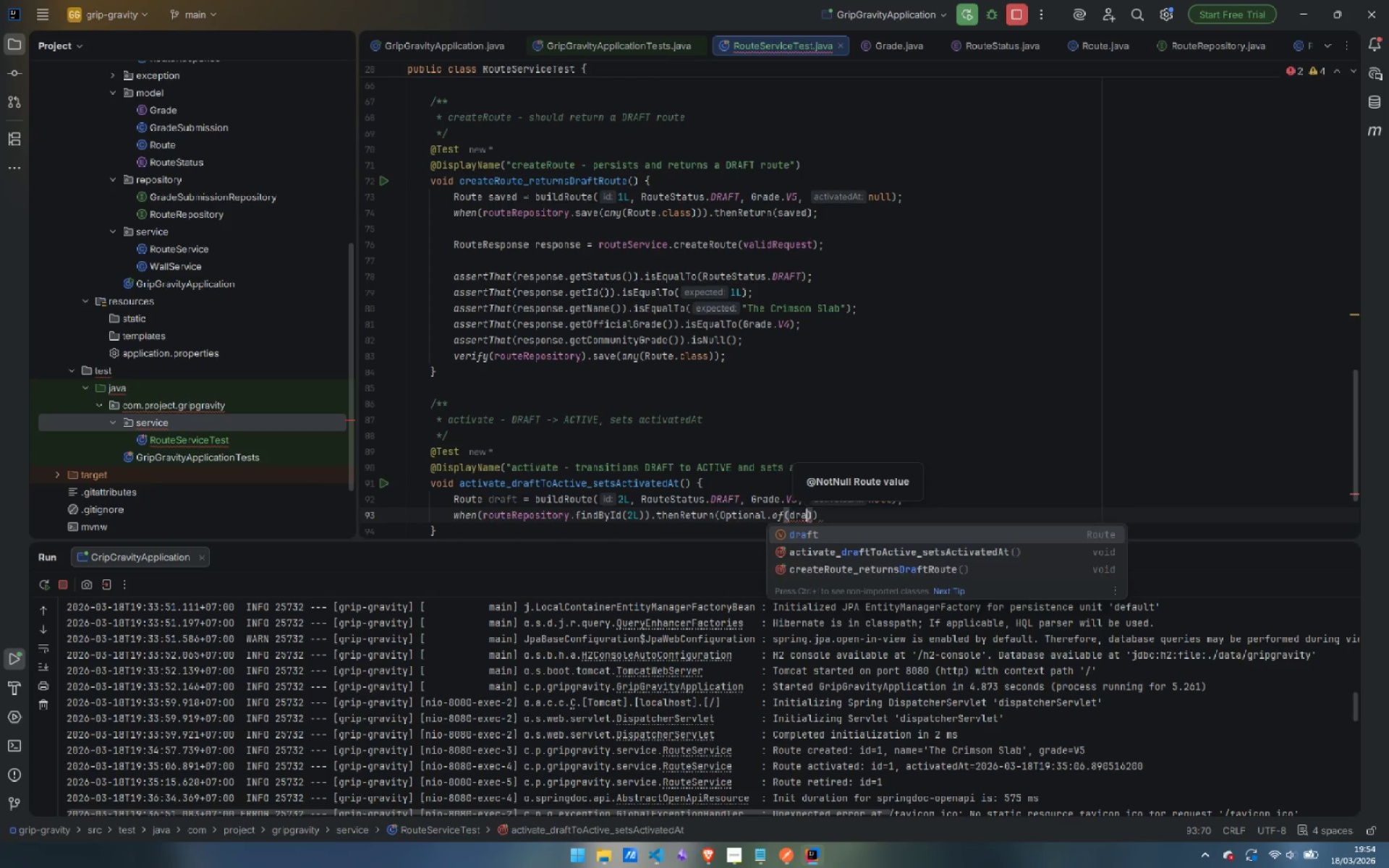 
key(Enter)
 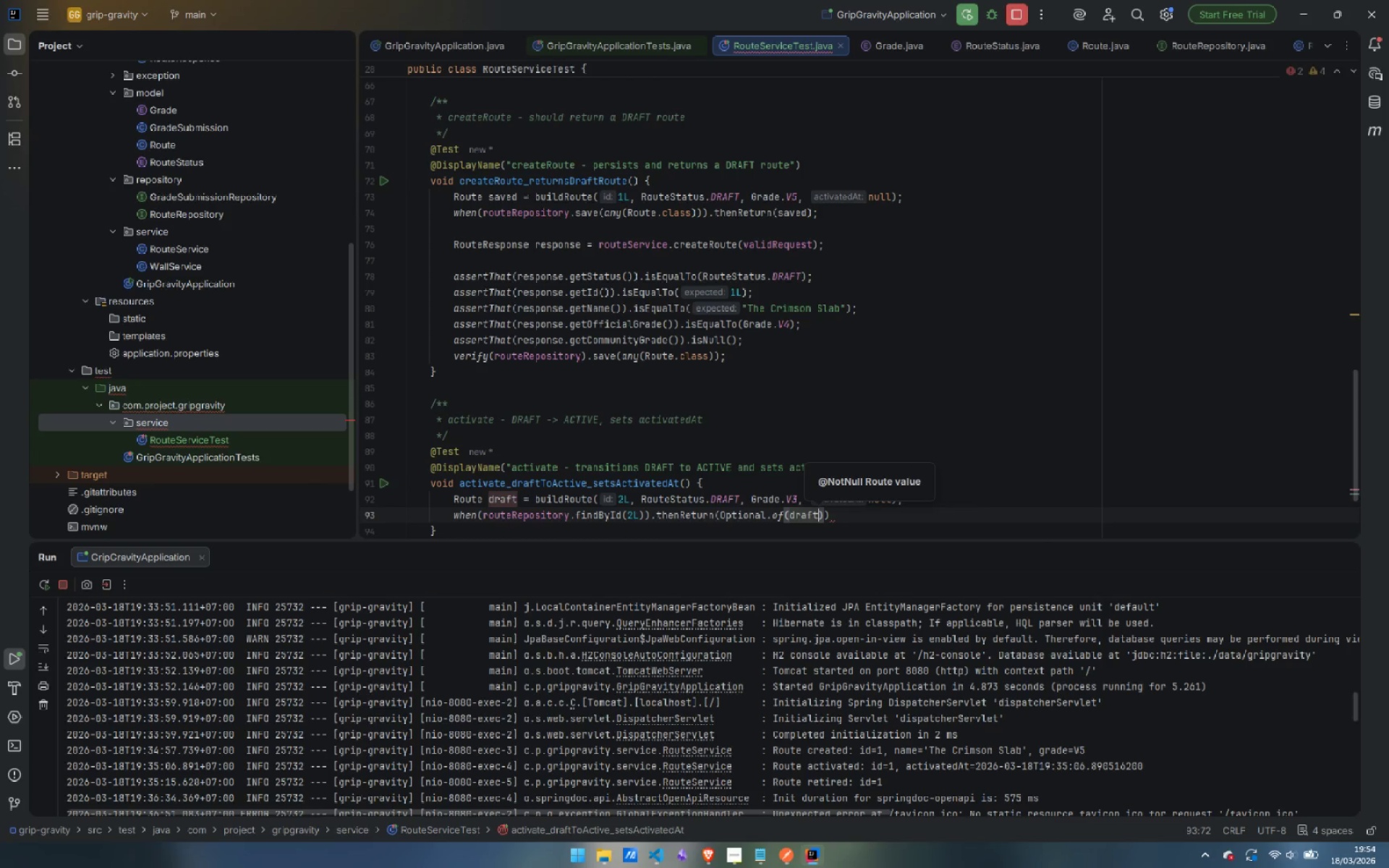 
key(ArrowRight)
 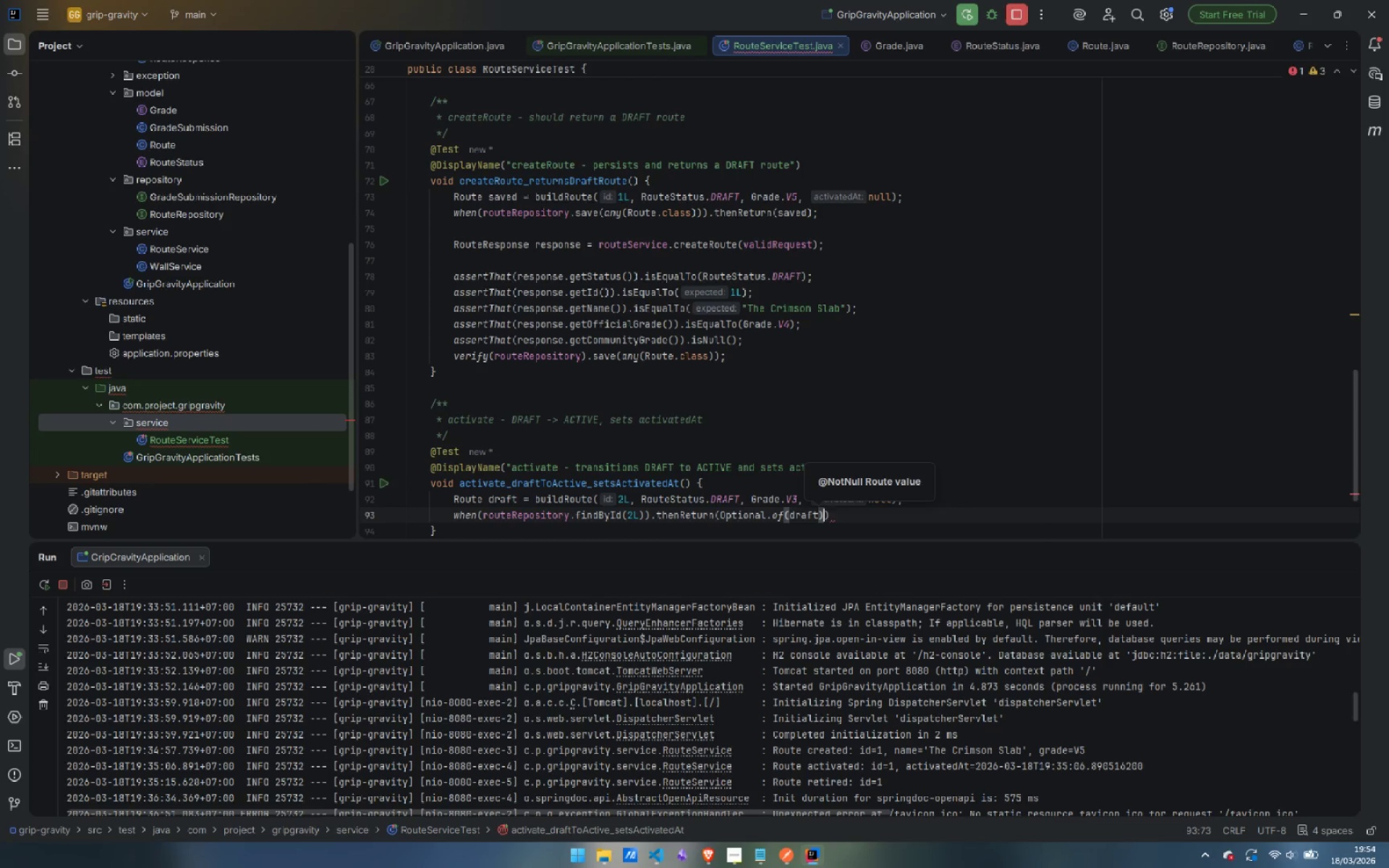 
key(ArrowRight)
 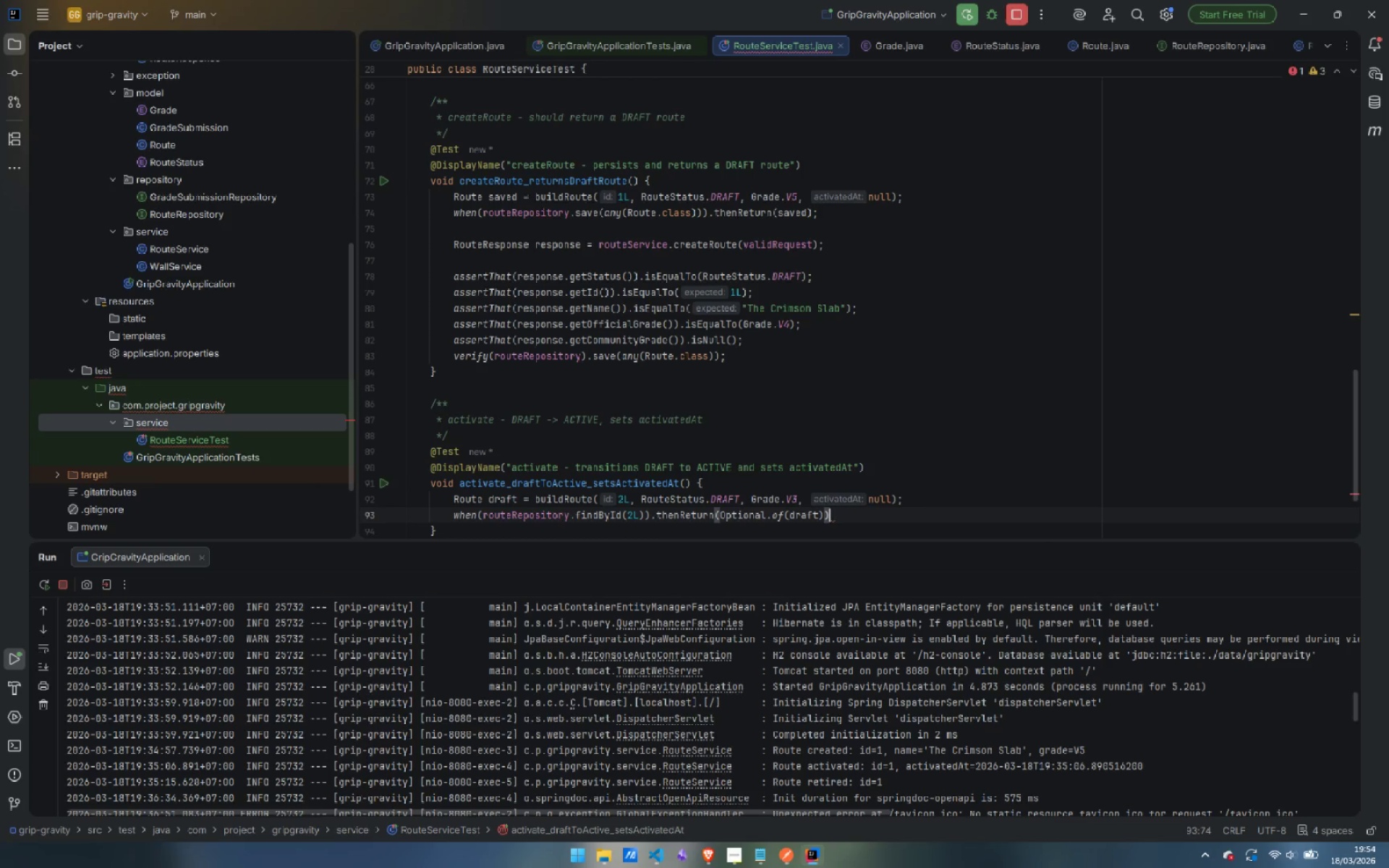 
key(Semicolon)
 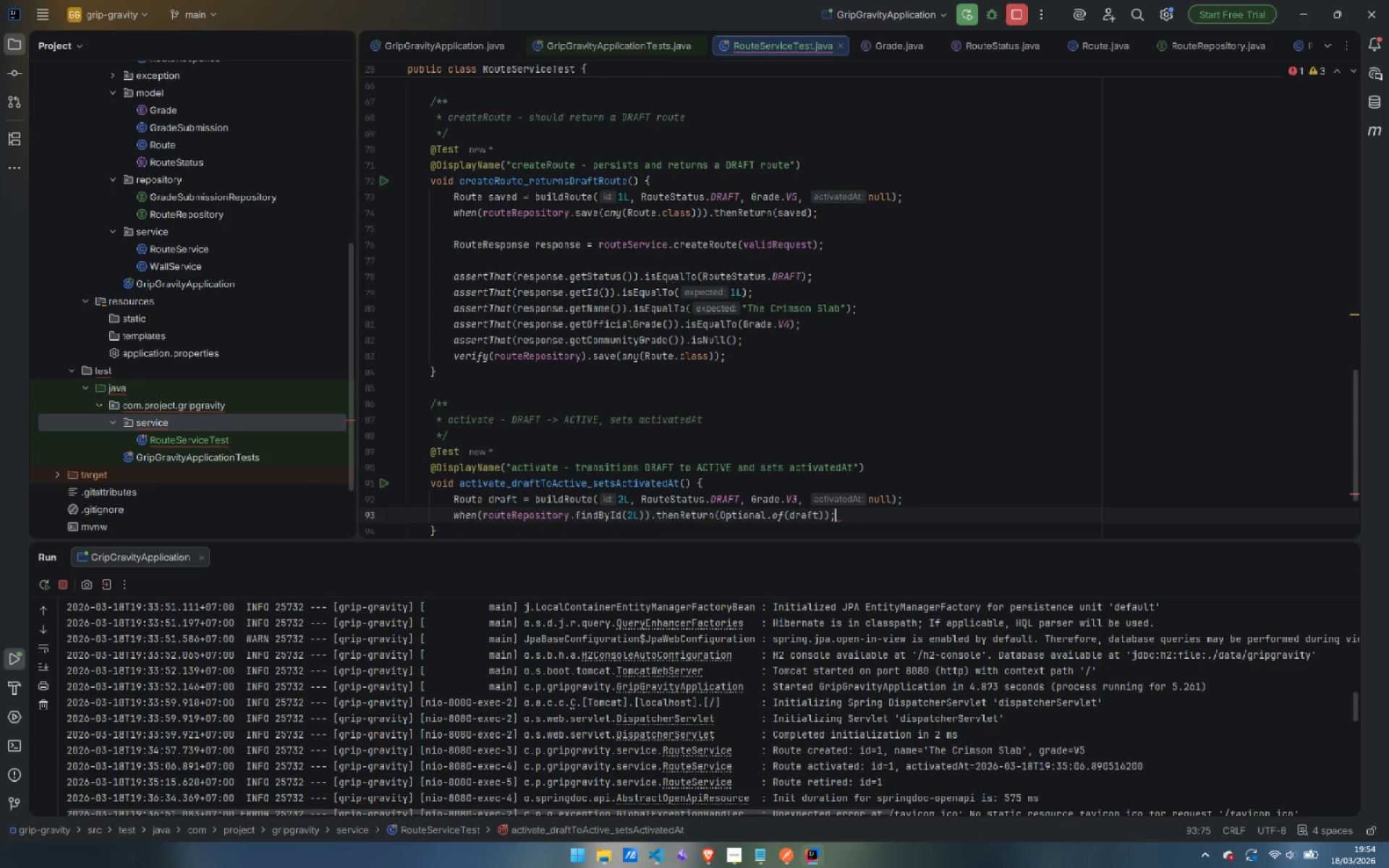 
key(Enter)
 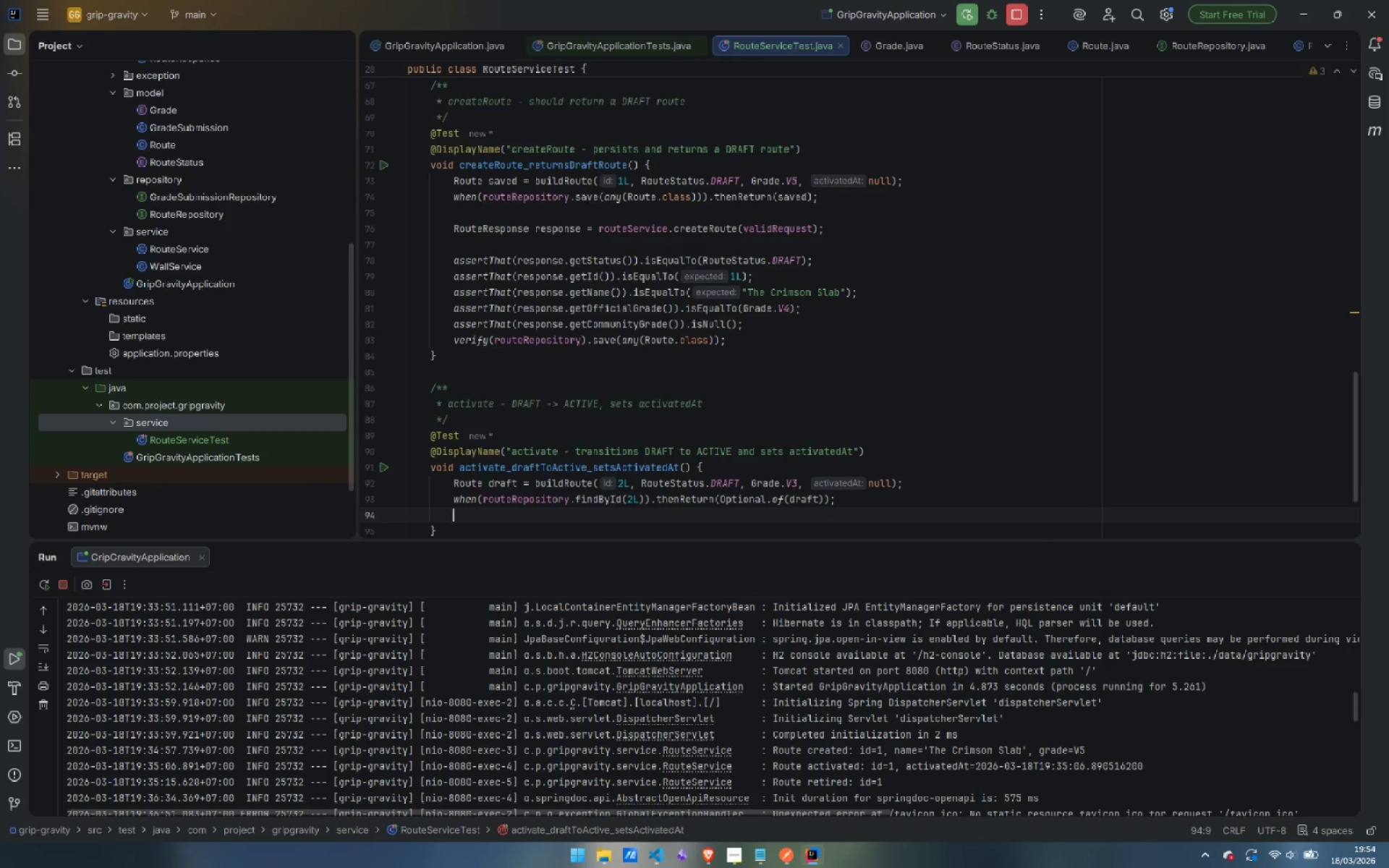 
type(when)
 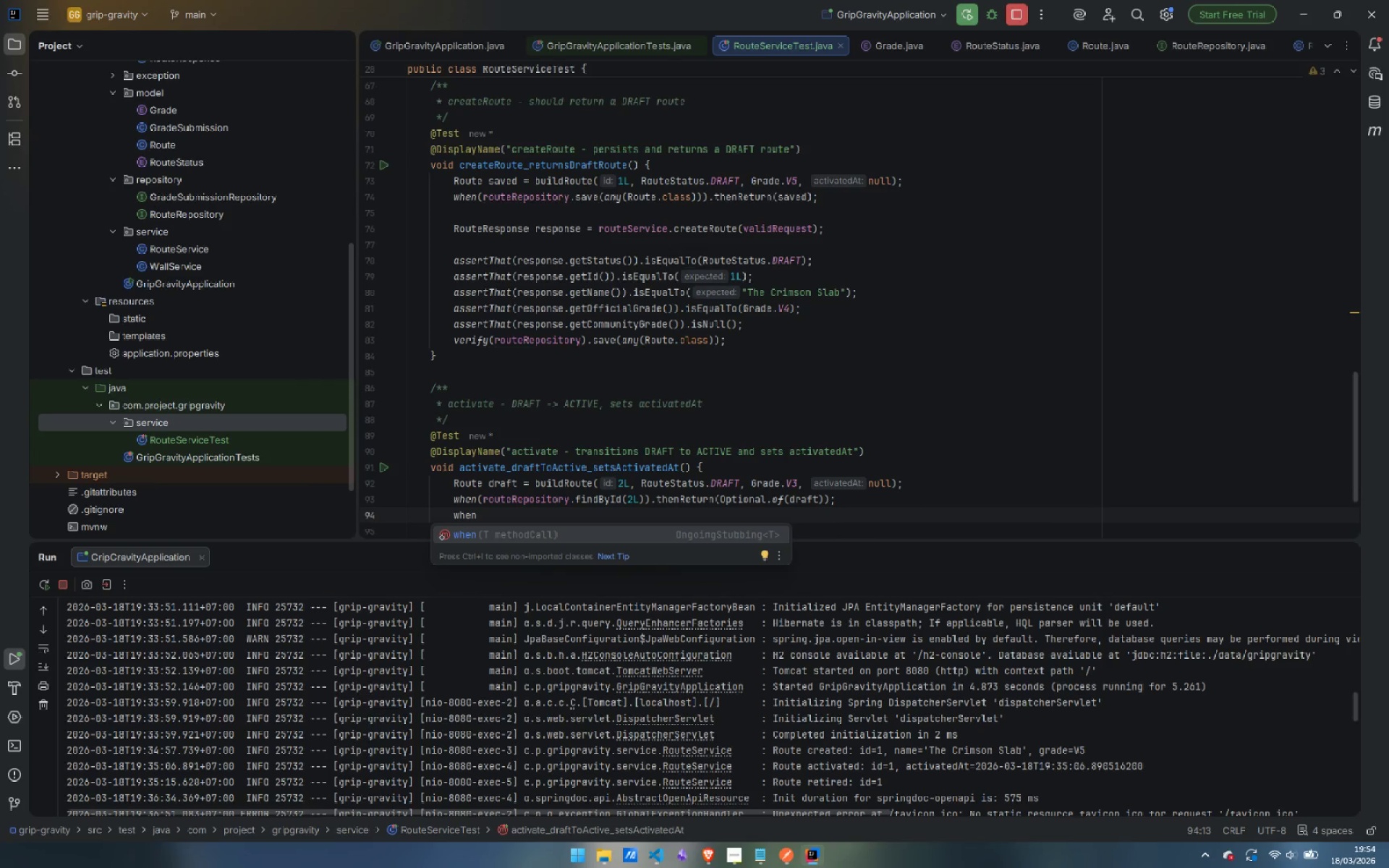 
key(Enter)
 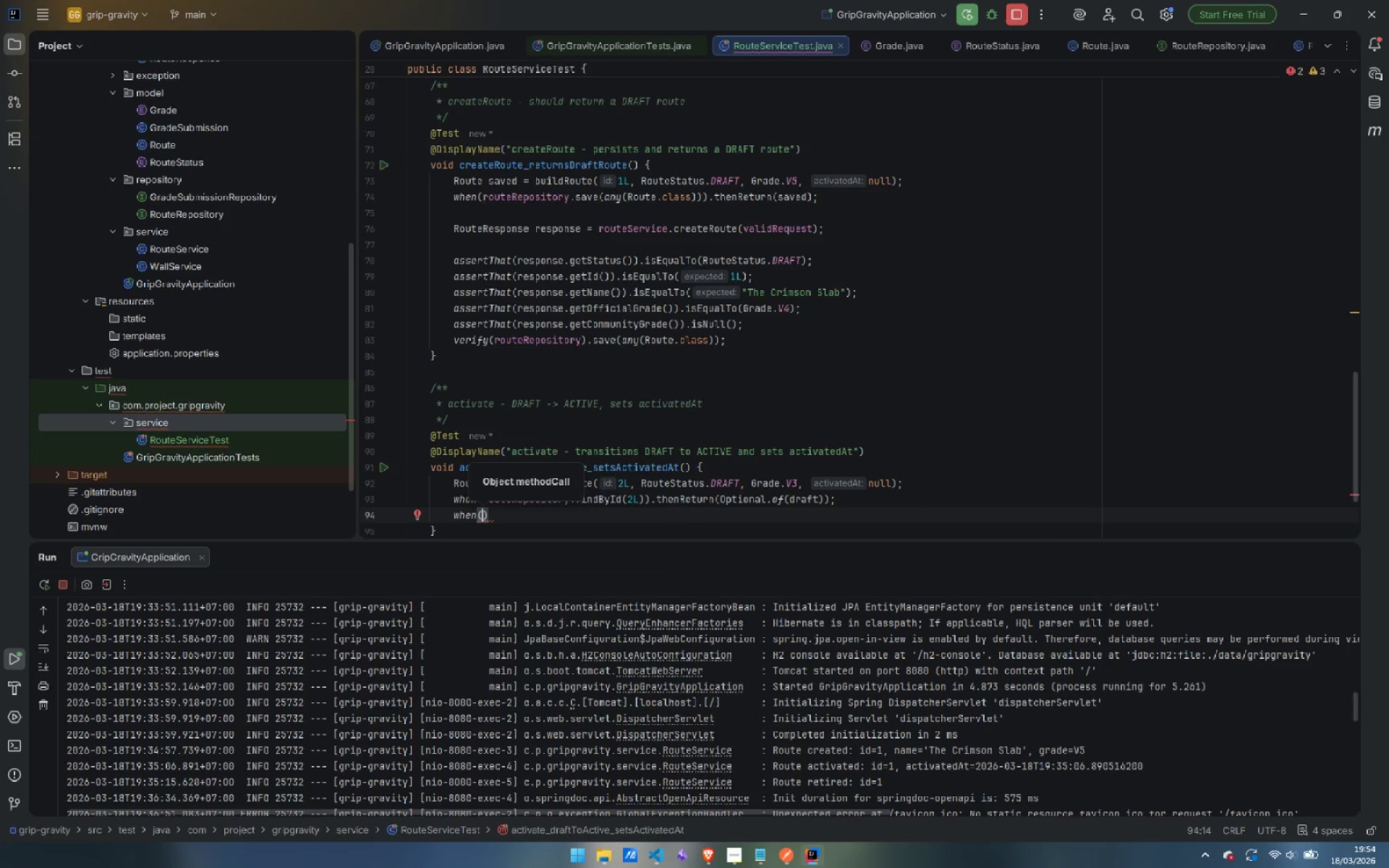 
type(route)
 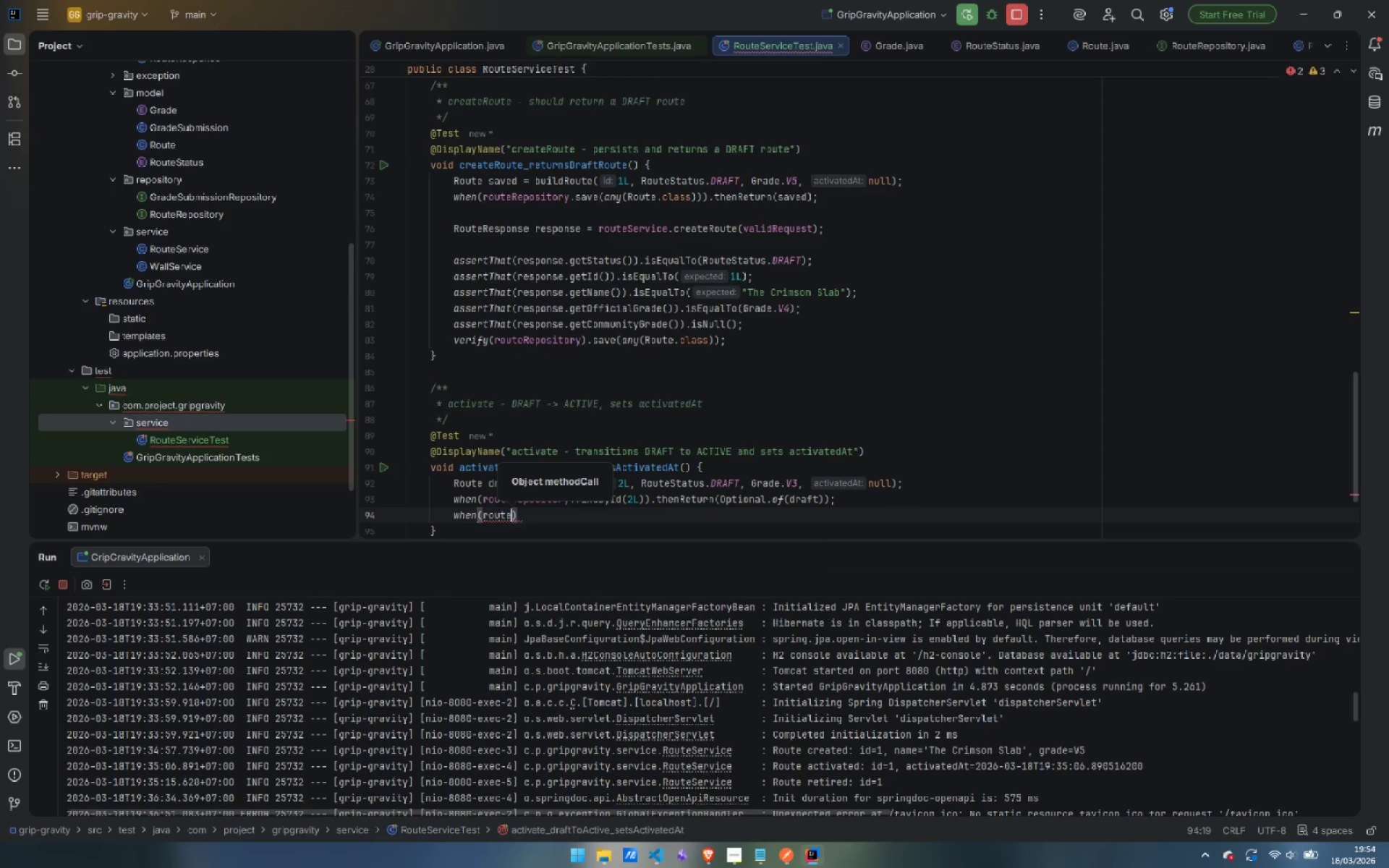 
key(Enter)
 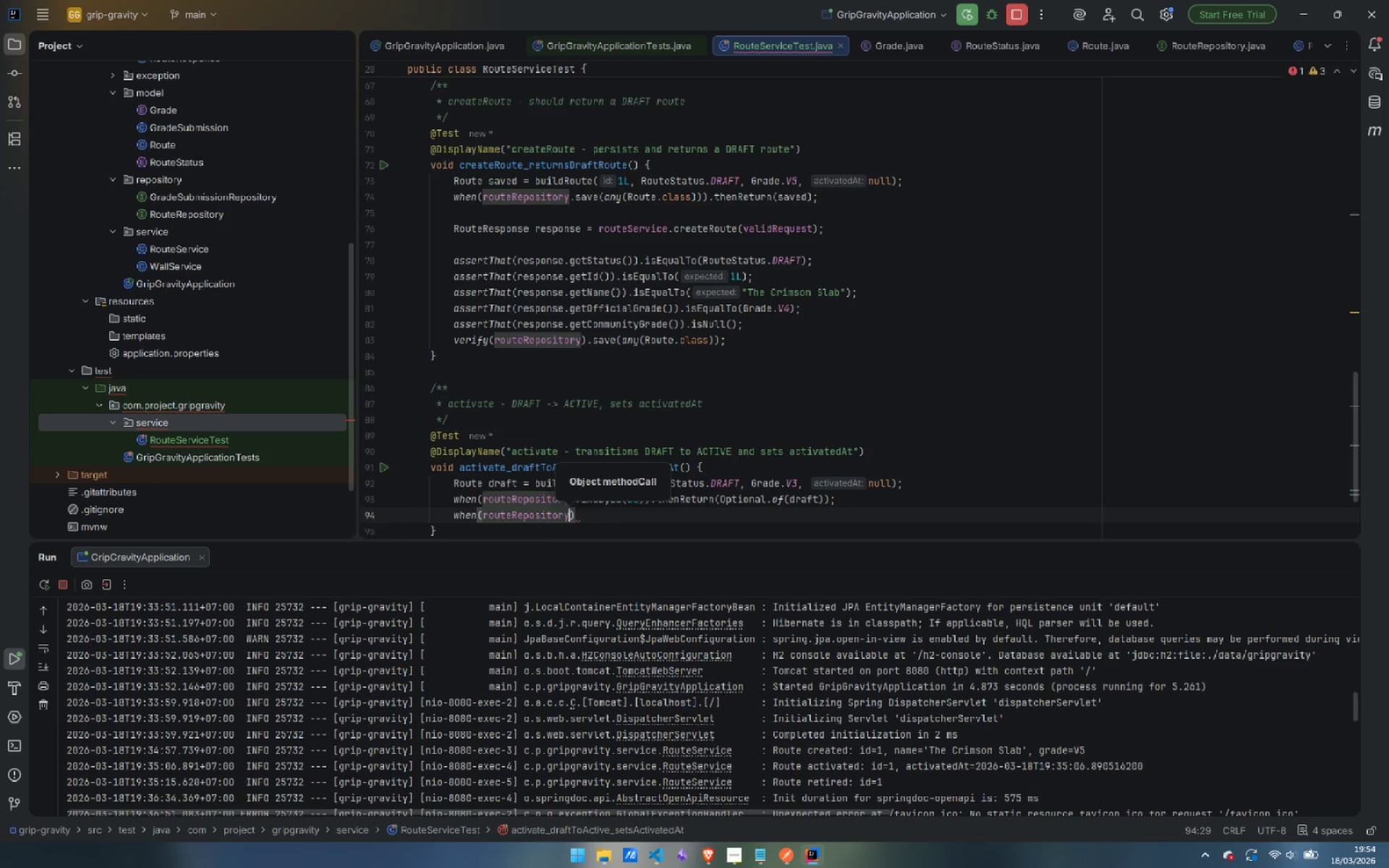 
type(.sa)
 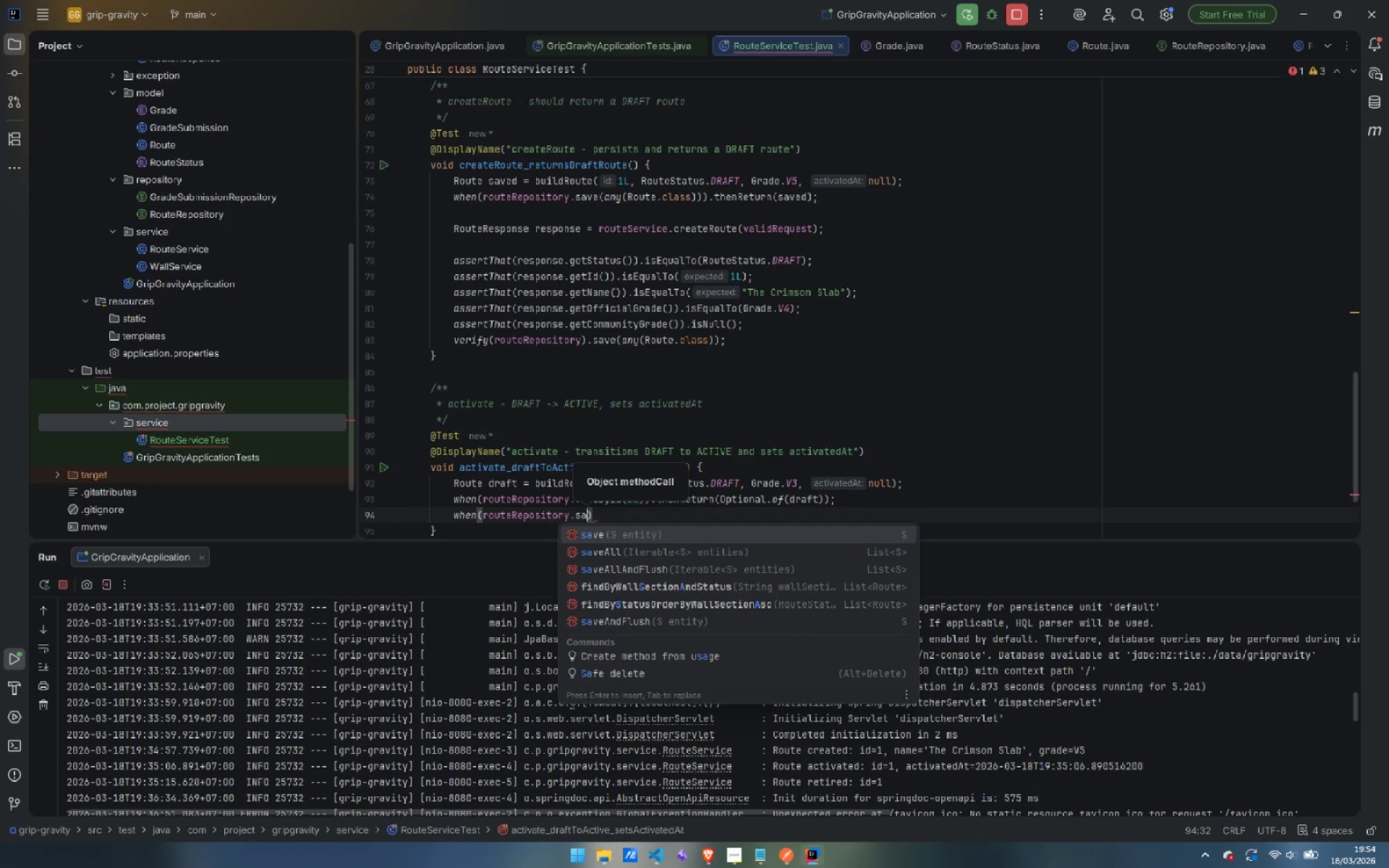 
key(Enter)
 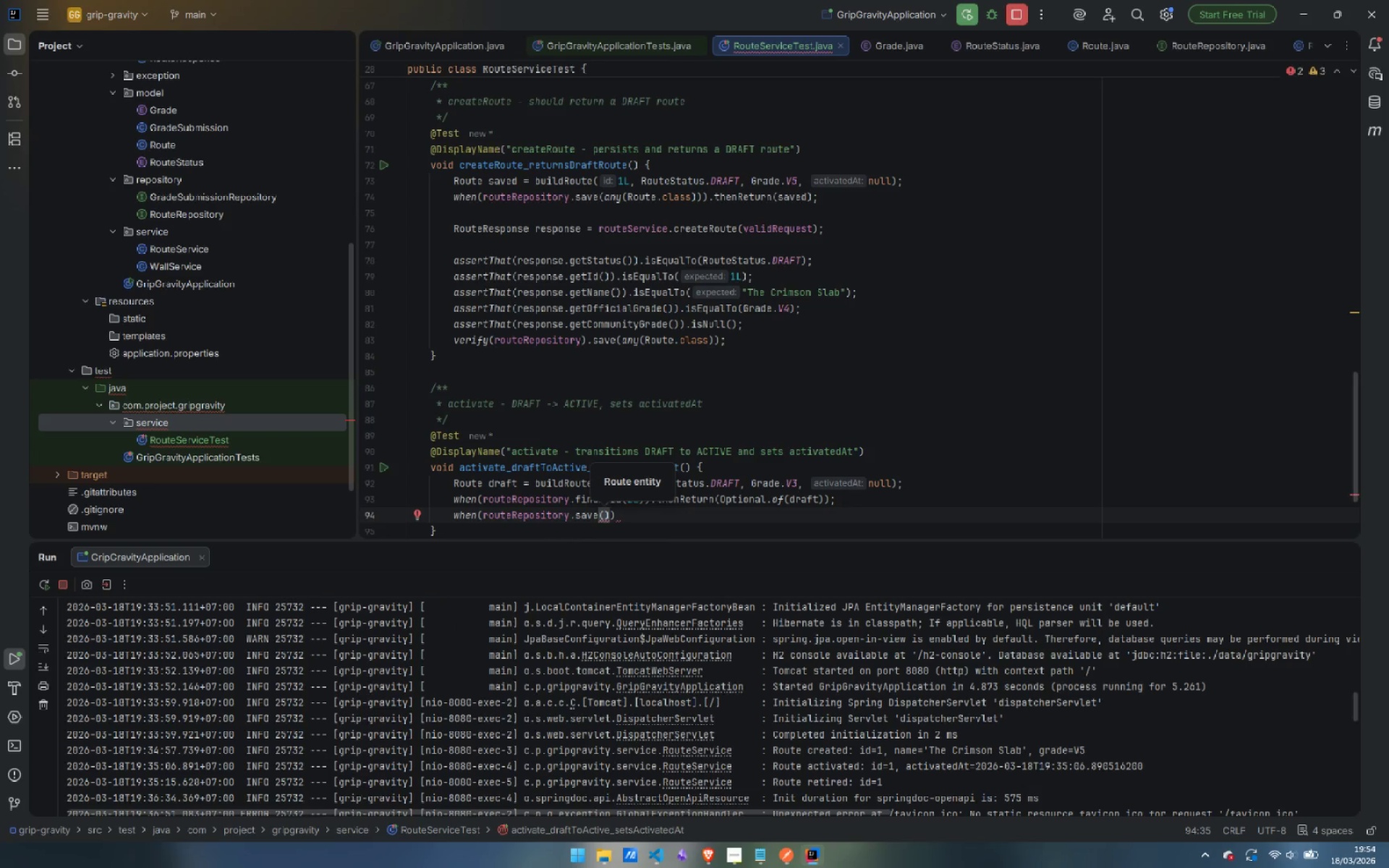 
type(any)
 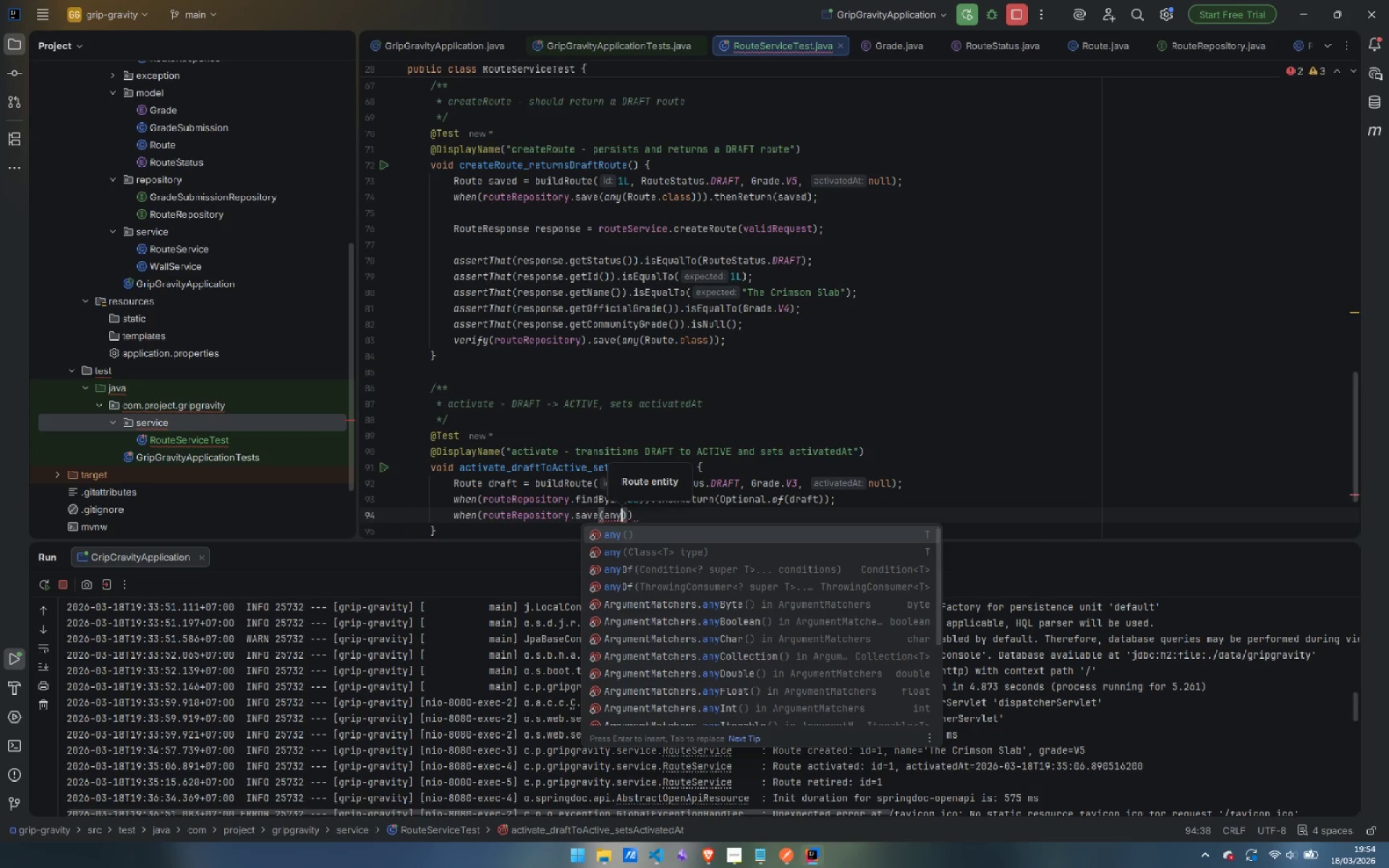 
hold_key(key=ShiftLeft, duration=0.45)
 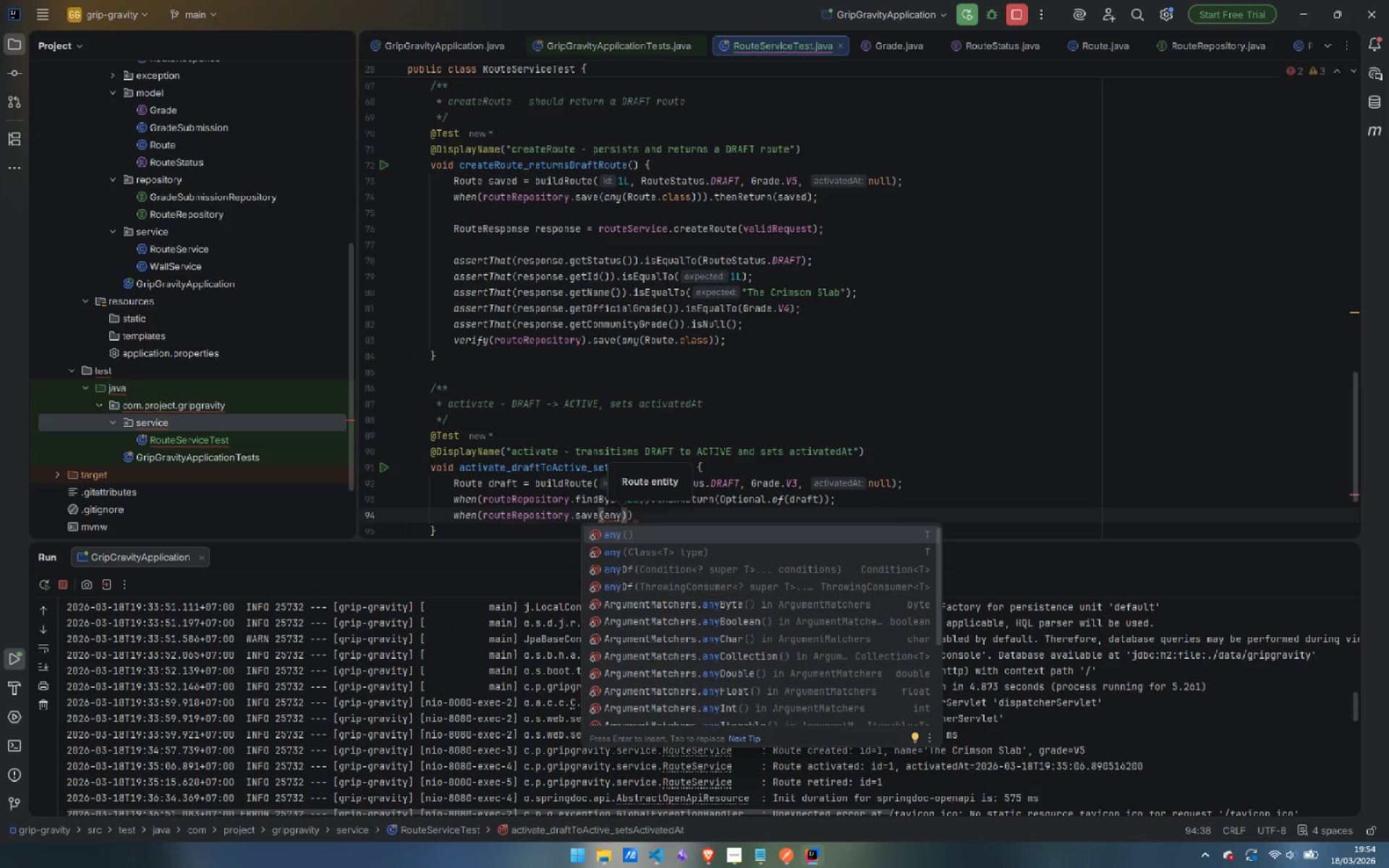 
key(Enter)
 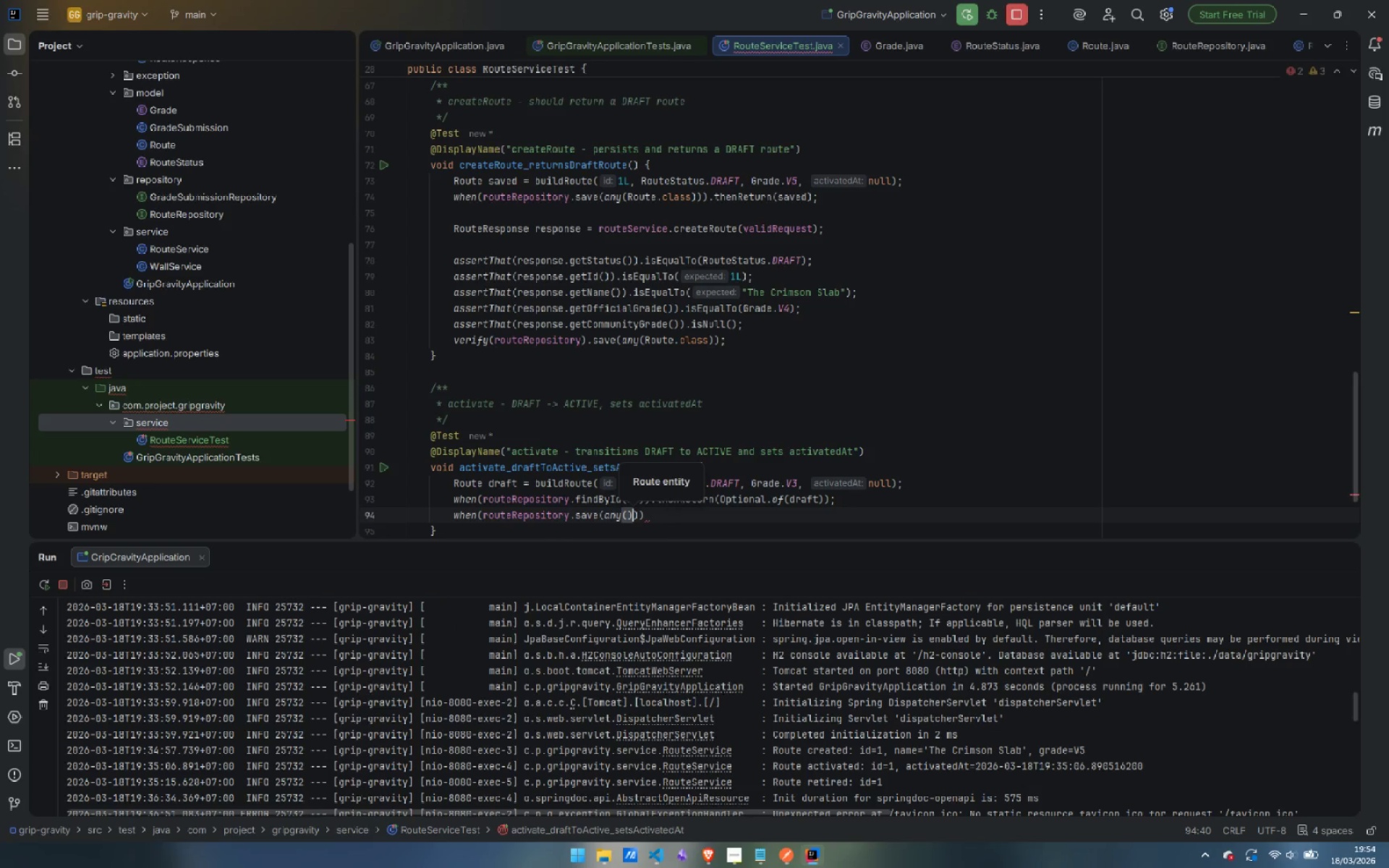 
key(ArrowLeft)
 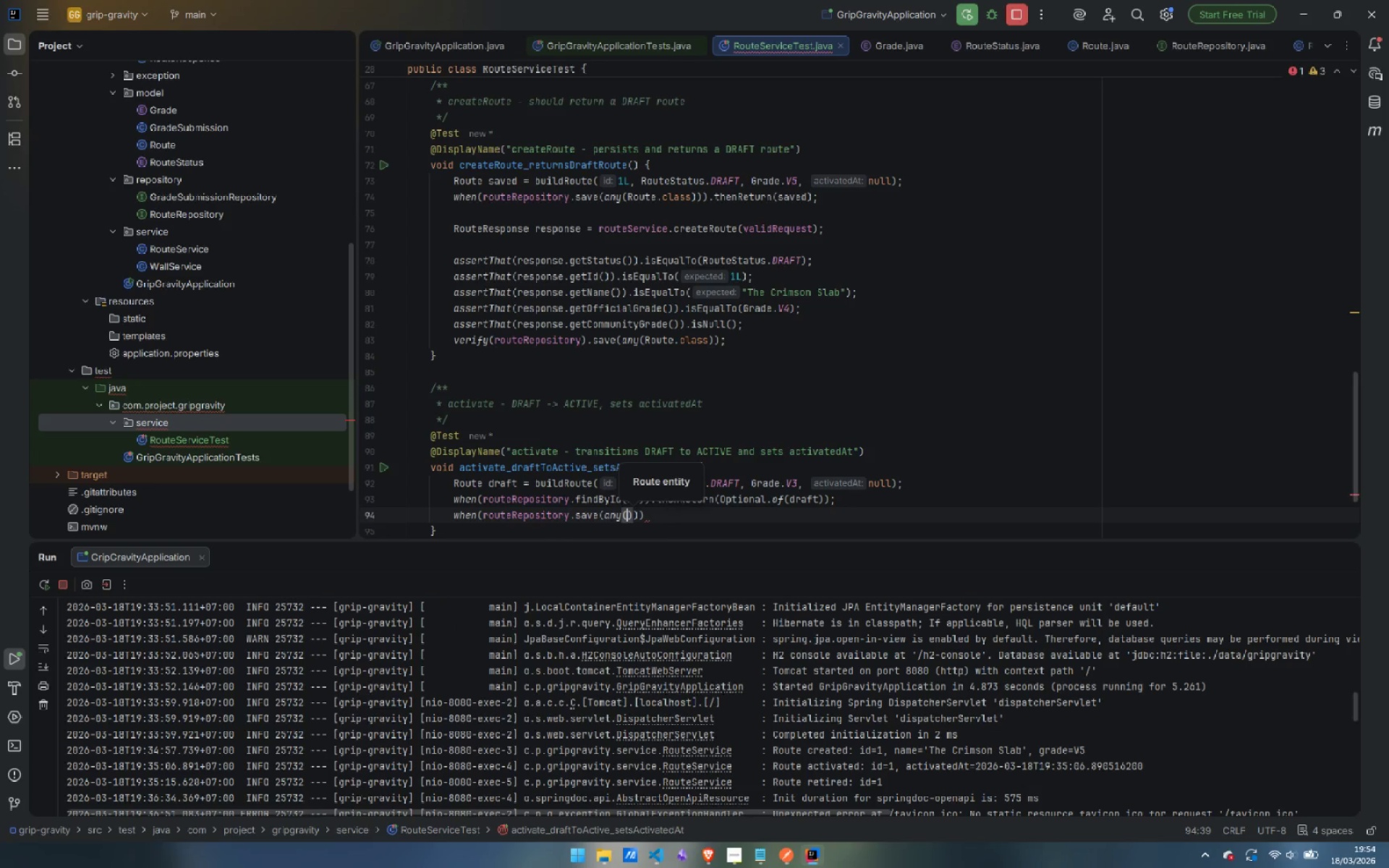 
type(Rou)
 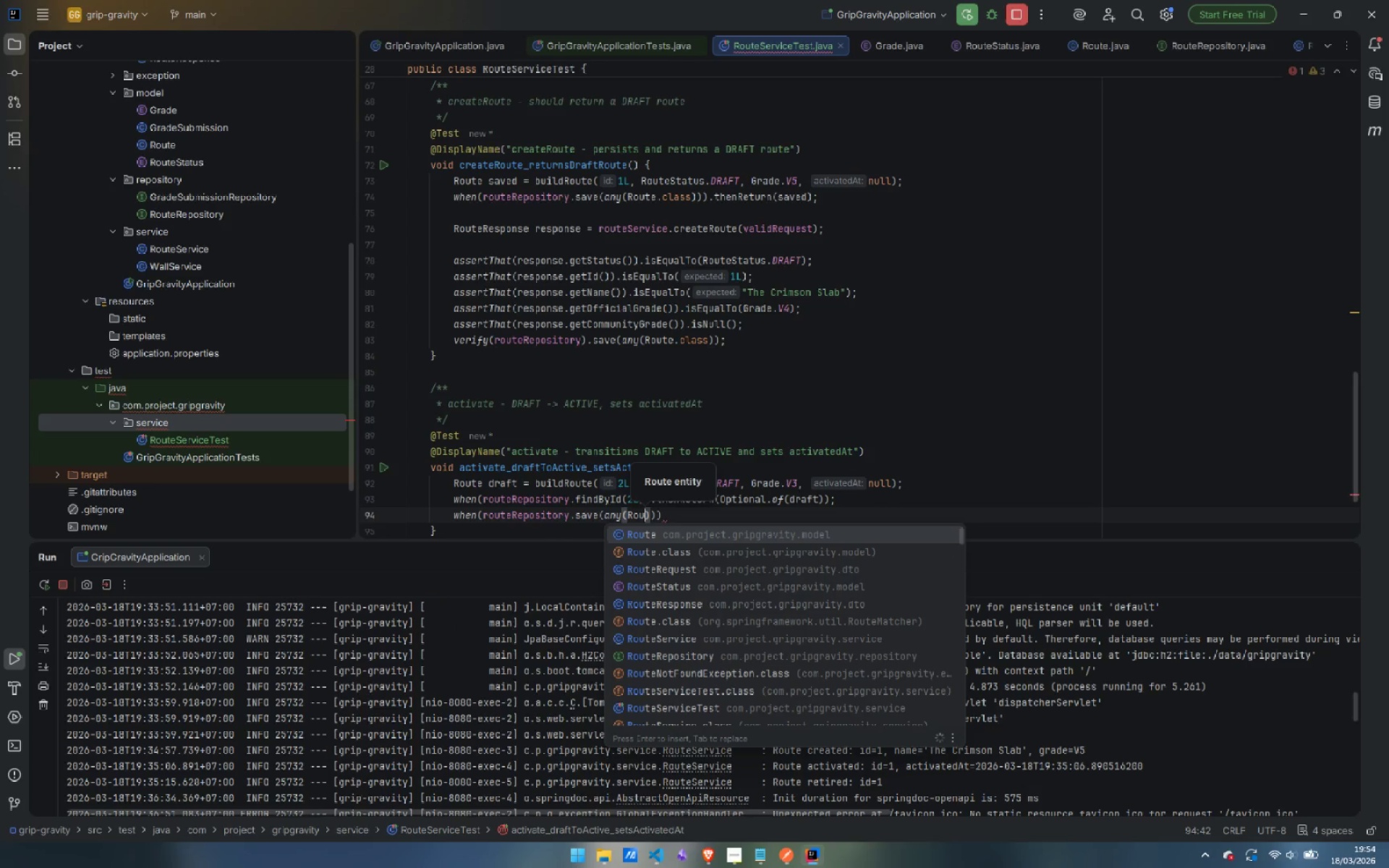 
key(ArrowDown)
 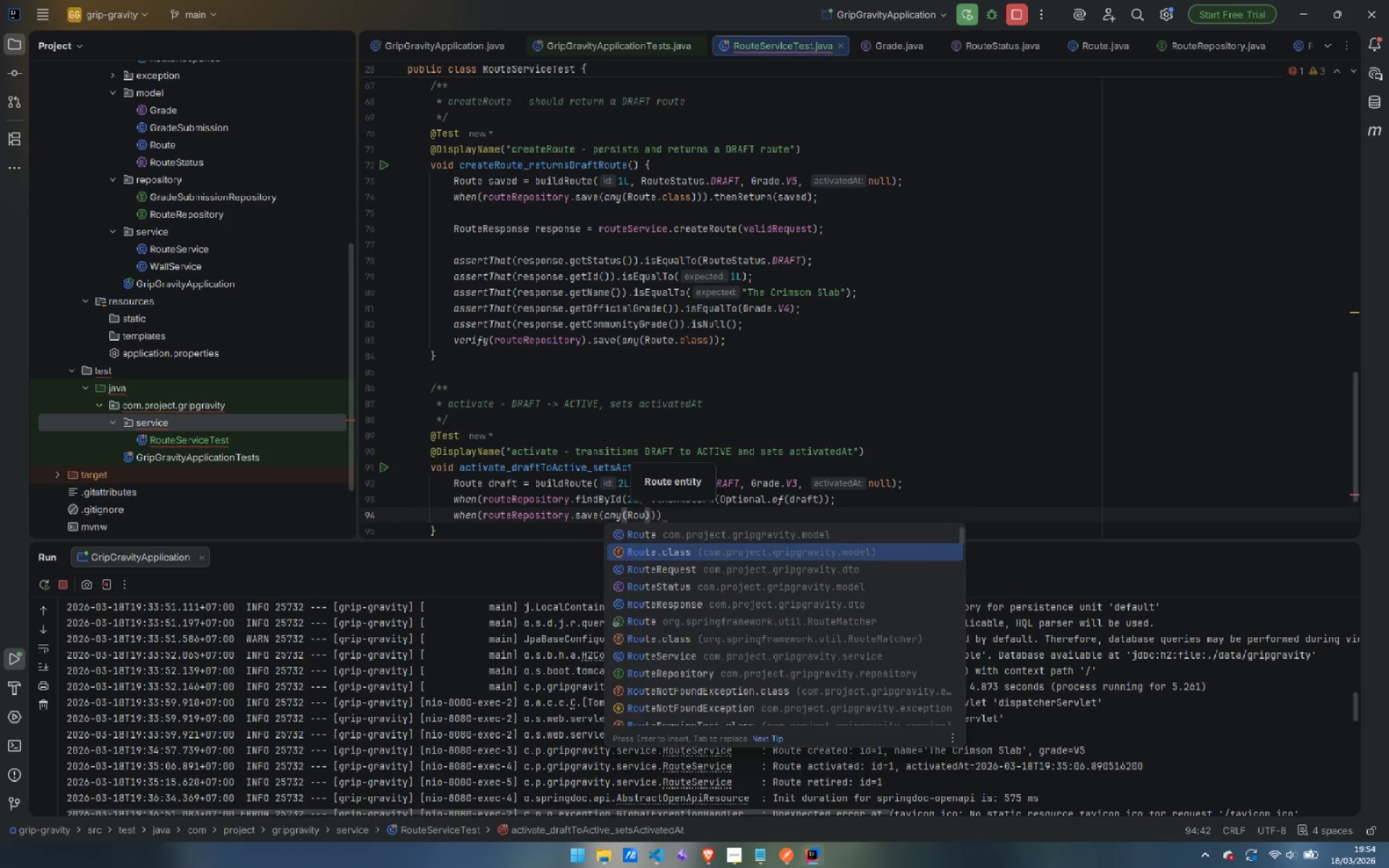 
key(Enter)
 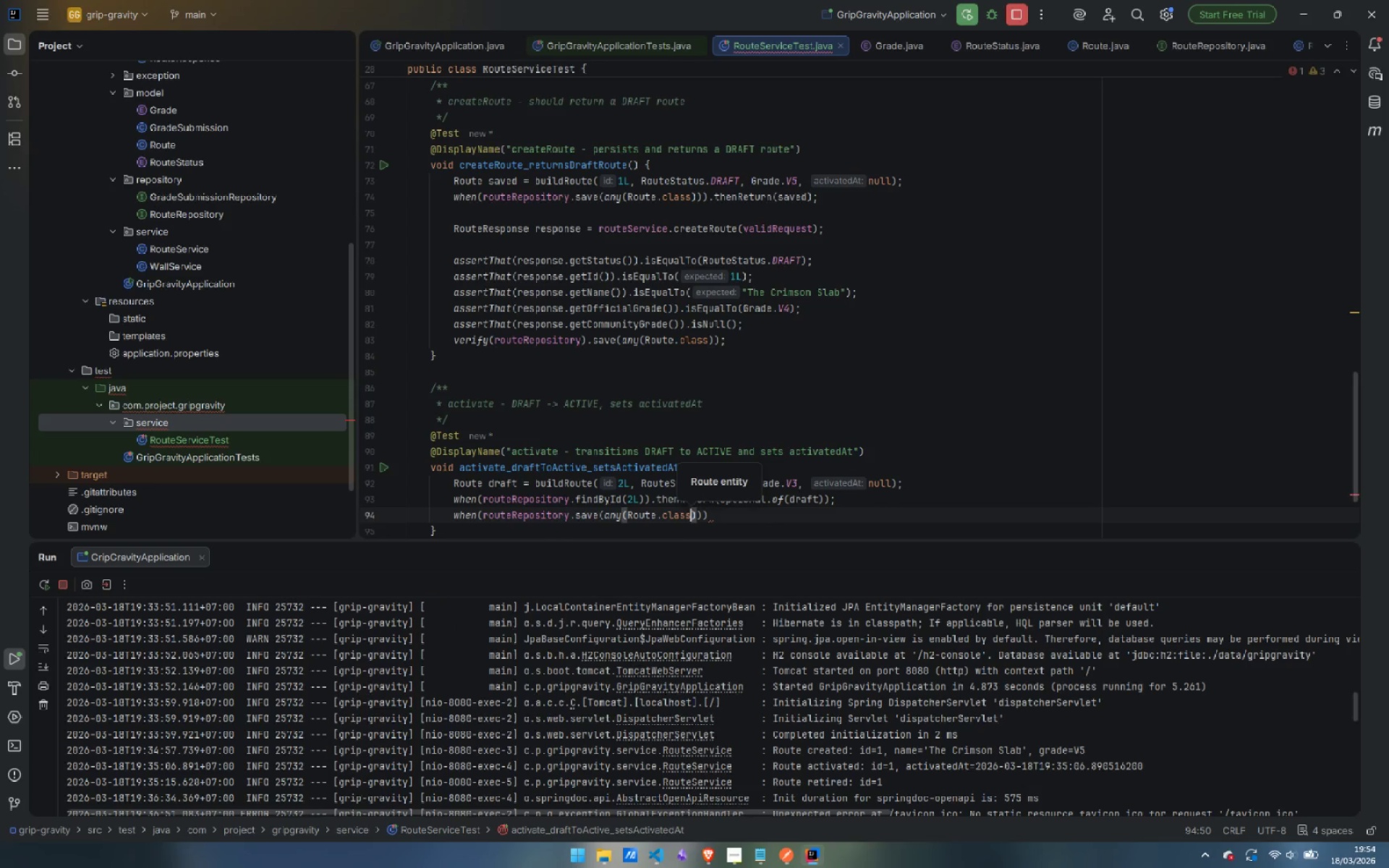 
key(ArrowRight)
 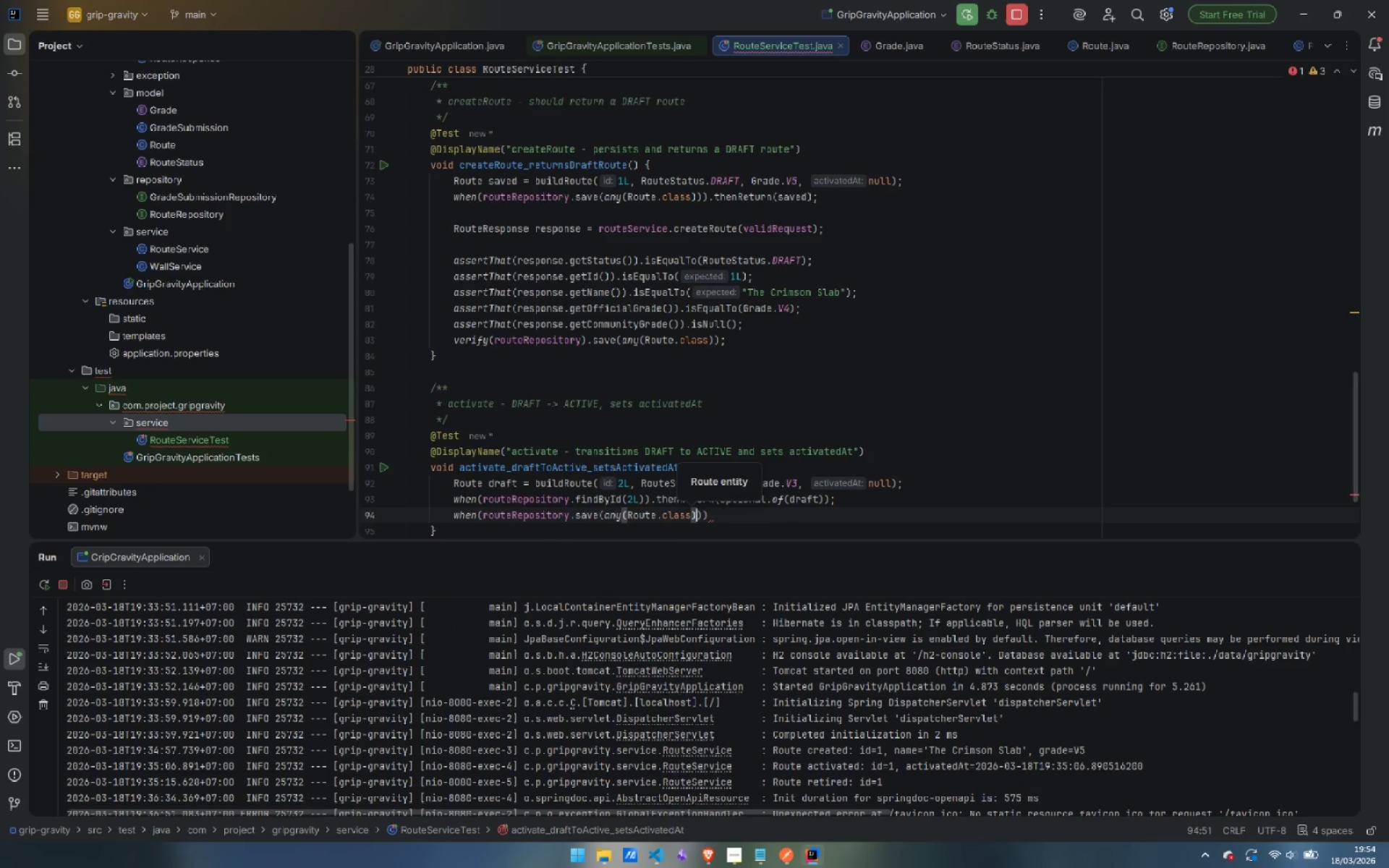 
key(ArrowRight)
 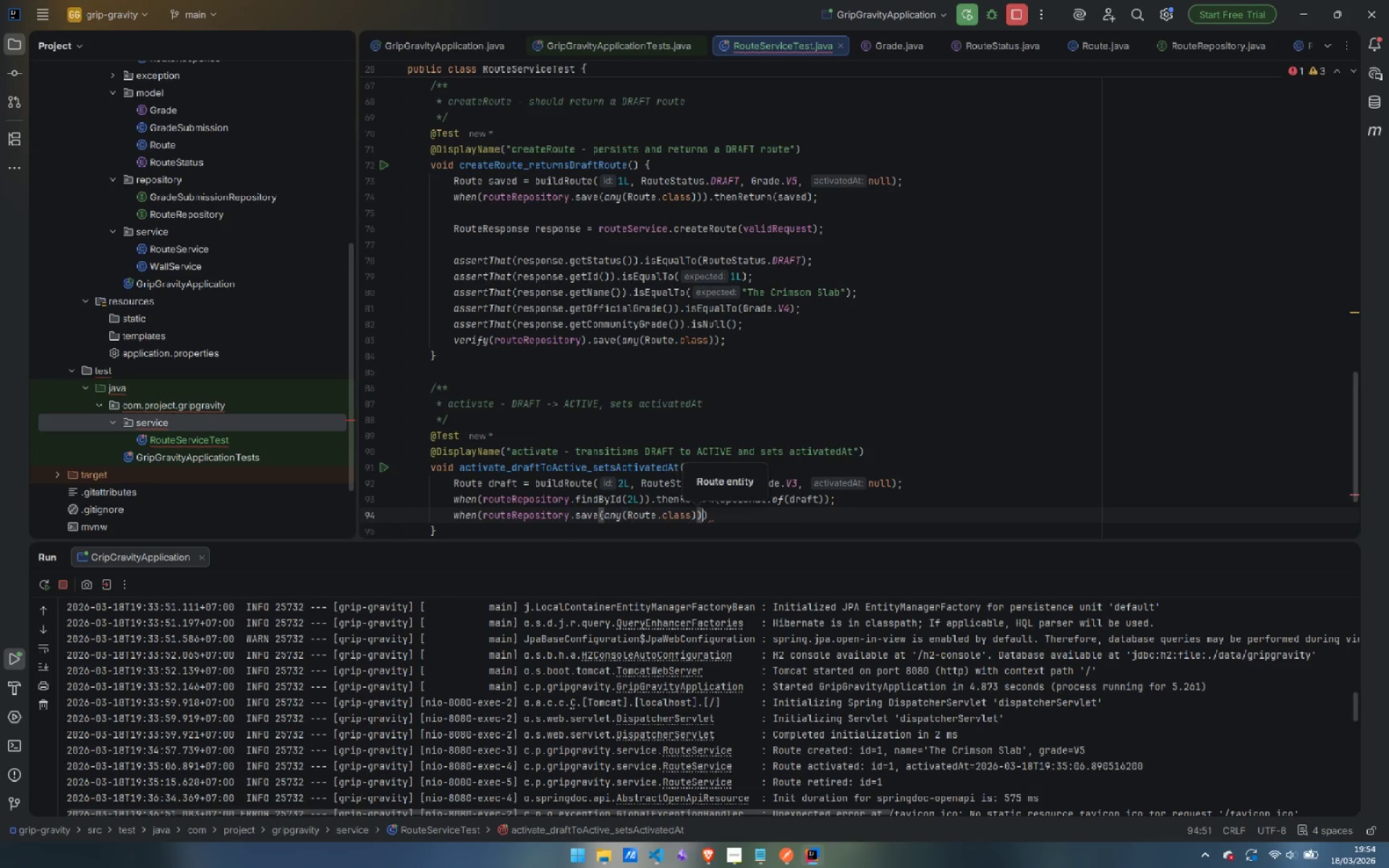 
key(ArrowRight)
 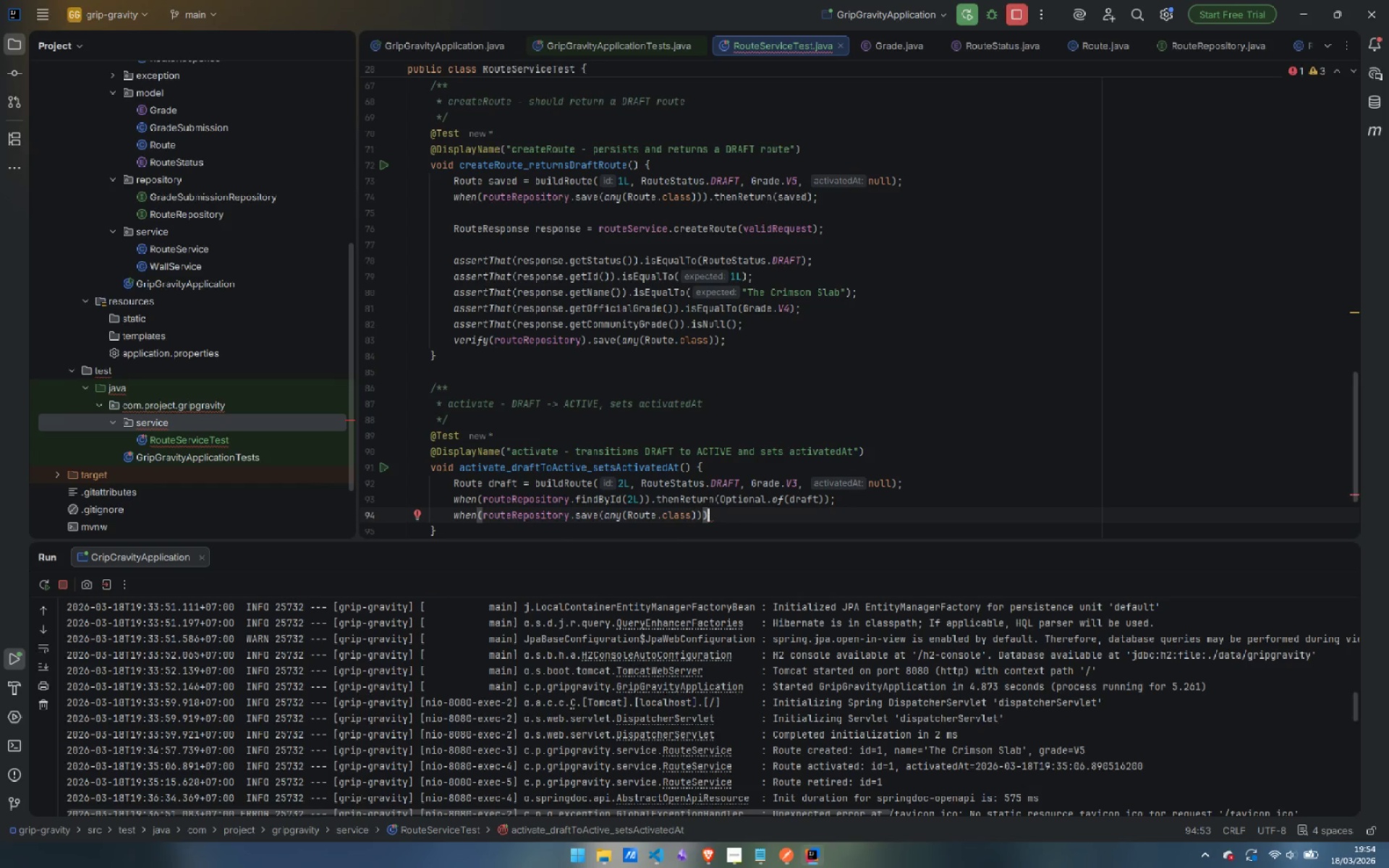 
type(.the)
 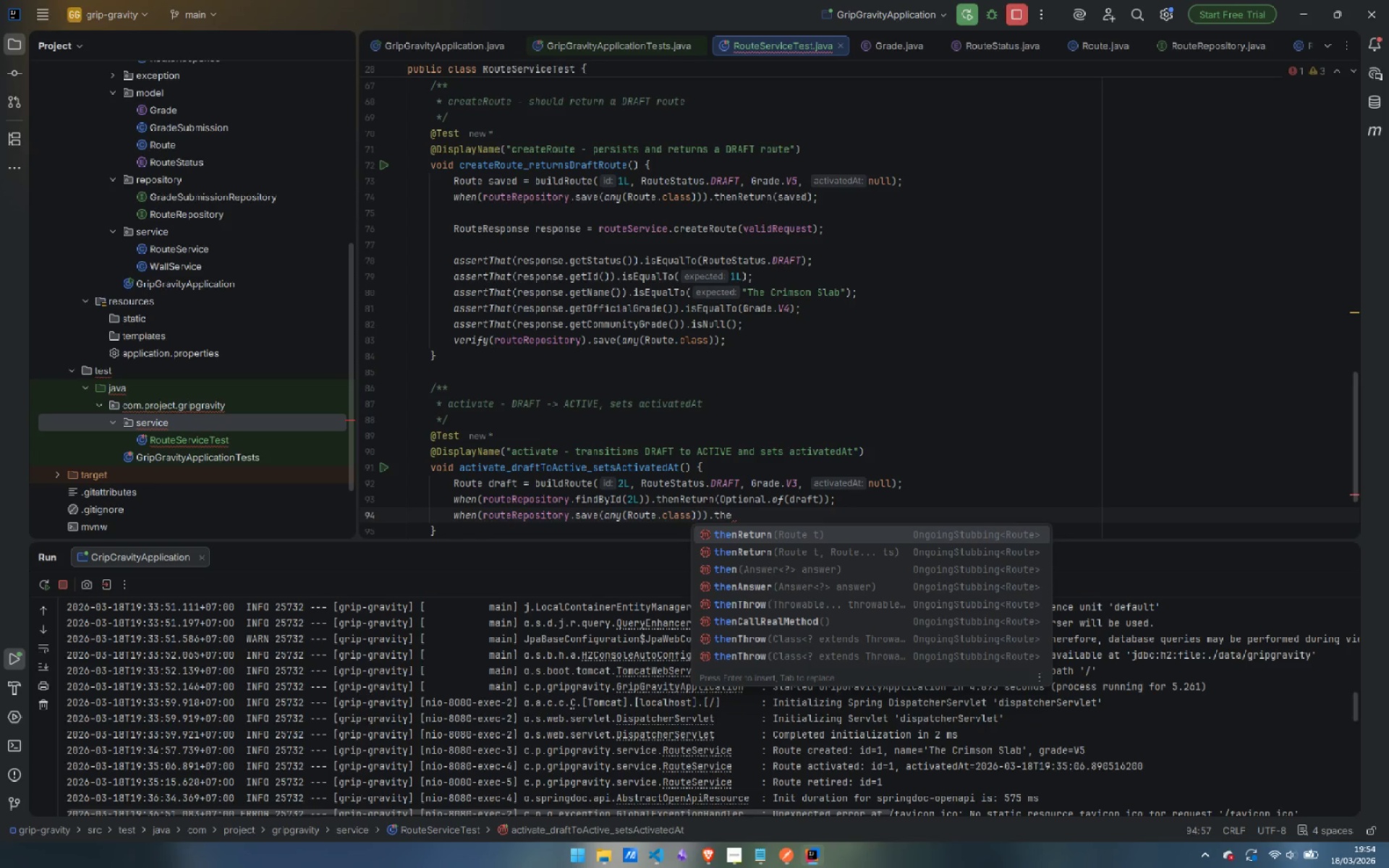 
key(ArrowDown)
 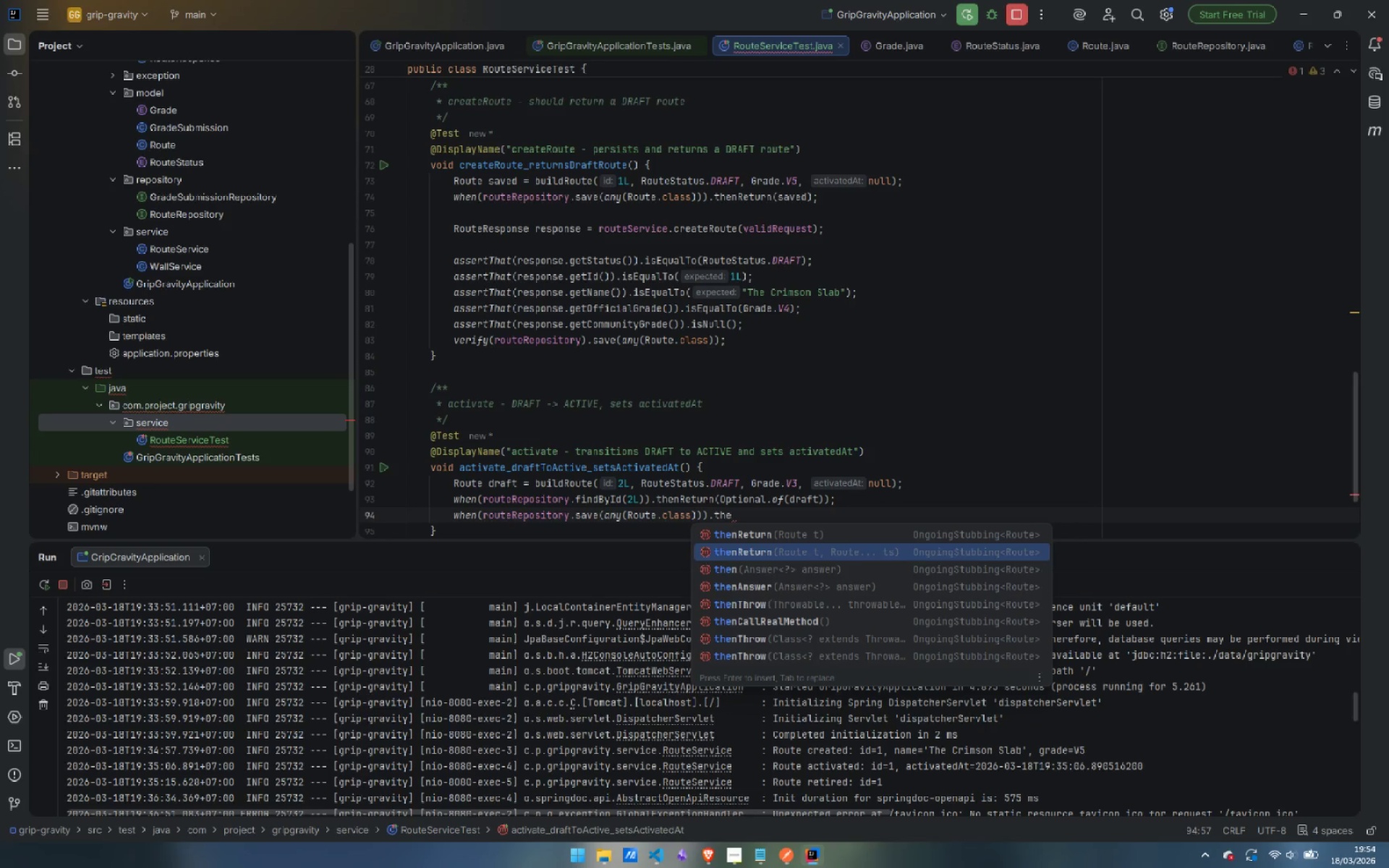 
key(ArrowDown)
 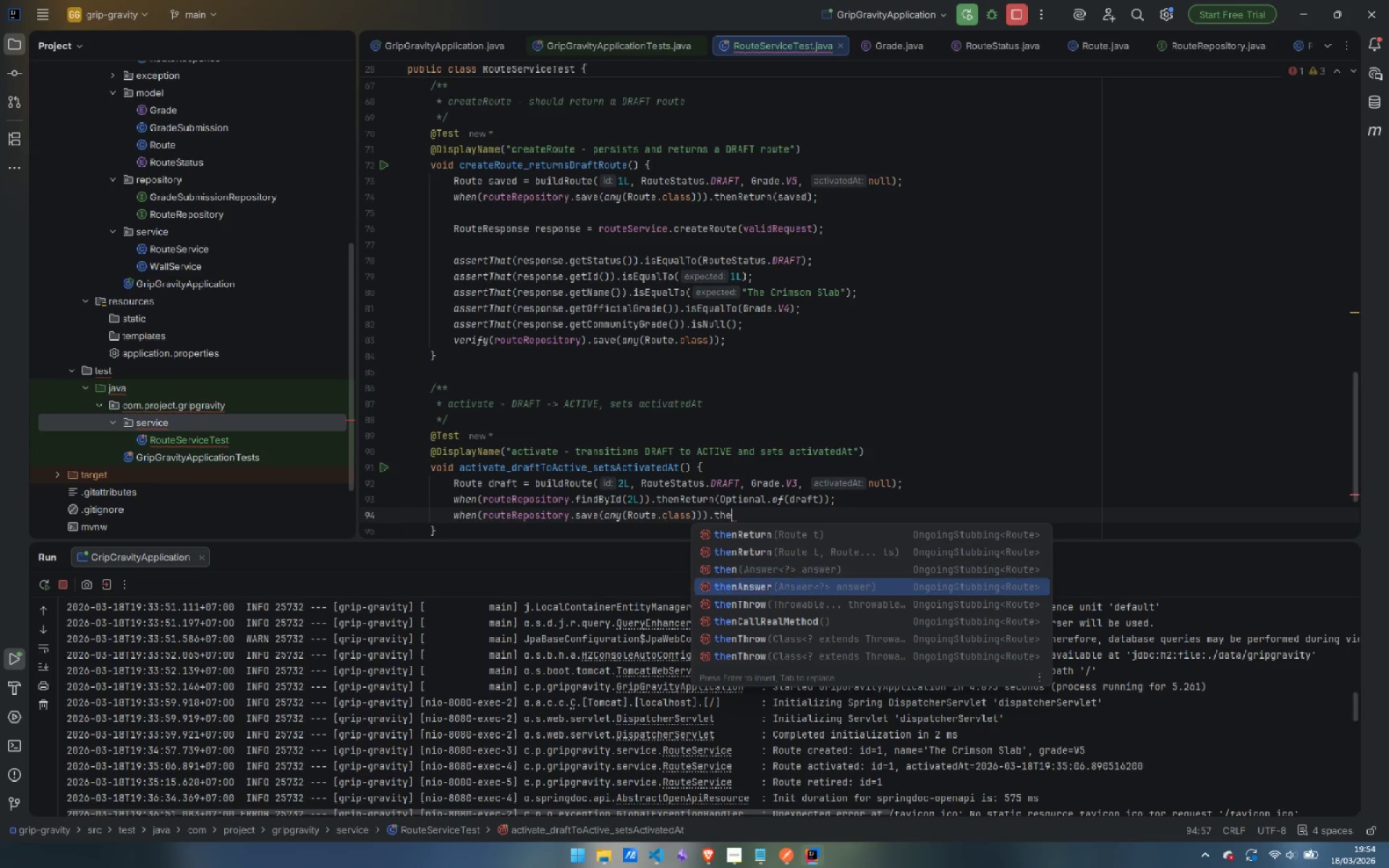 
key(ArrowDown)
 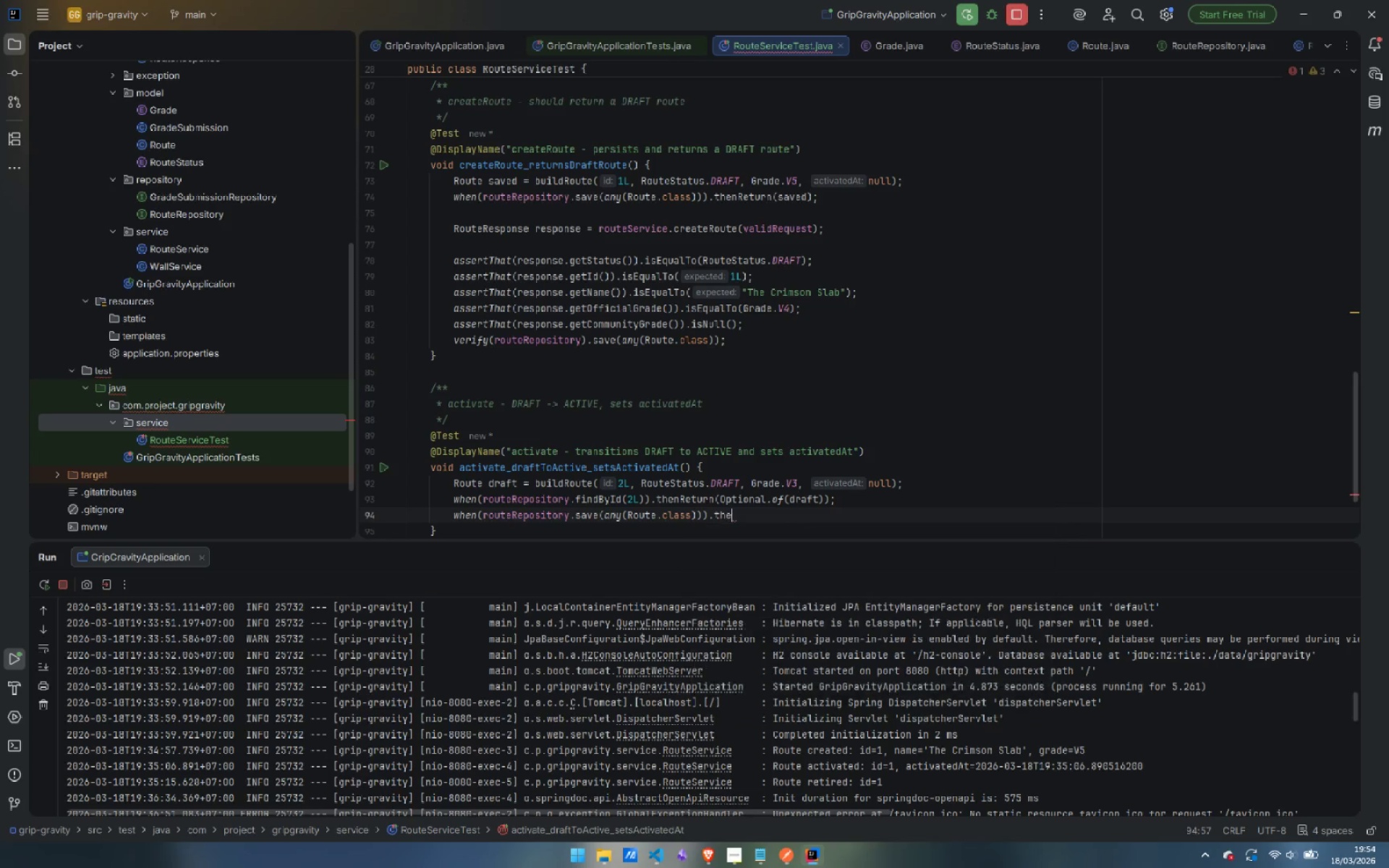 
key(Enter)
 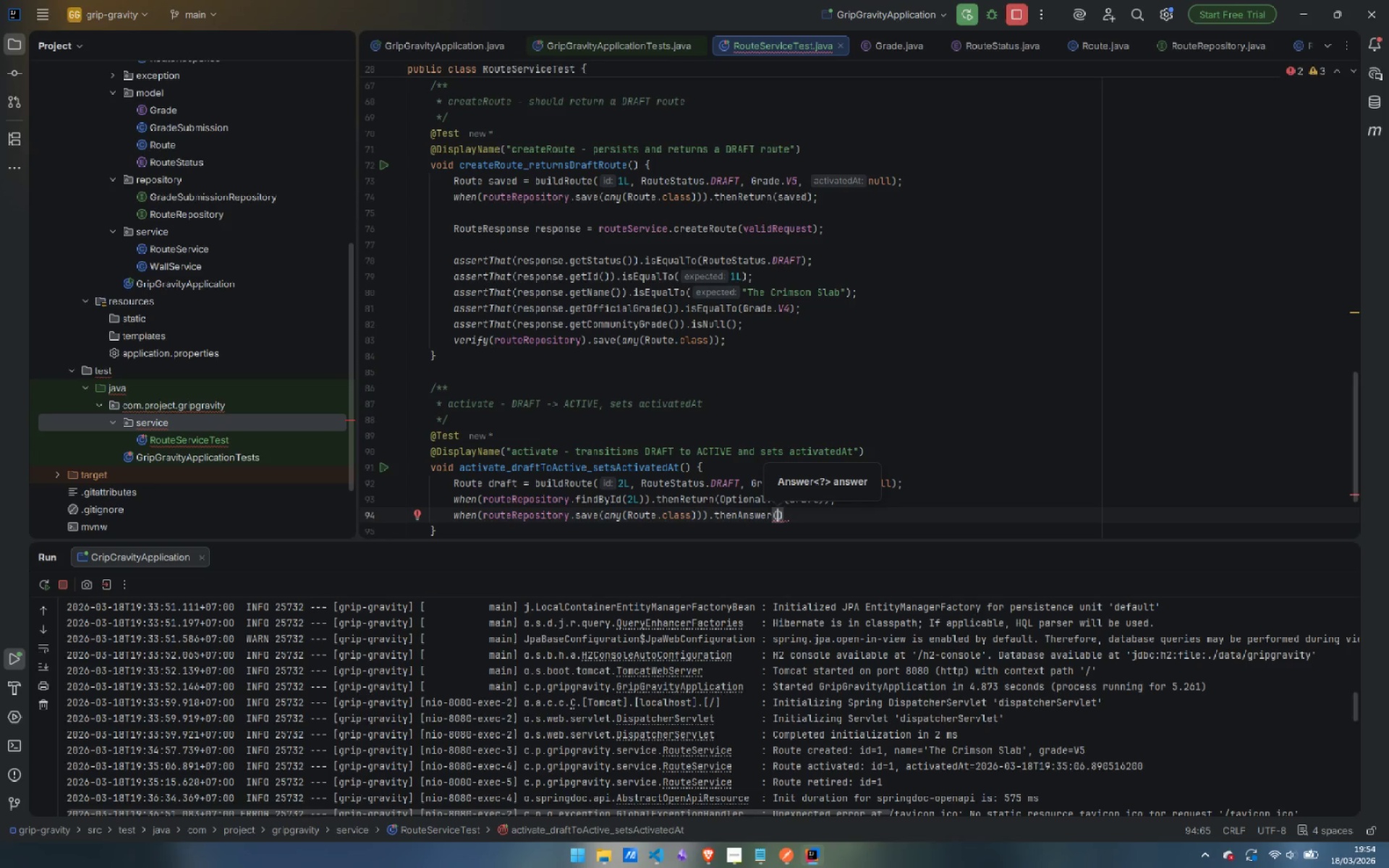 
type(inv -> inv.)
 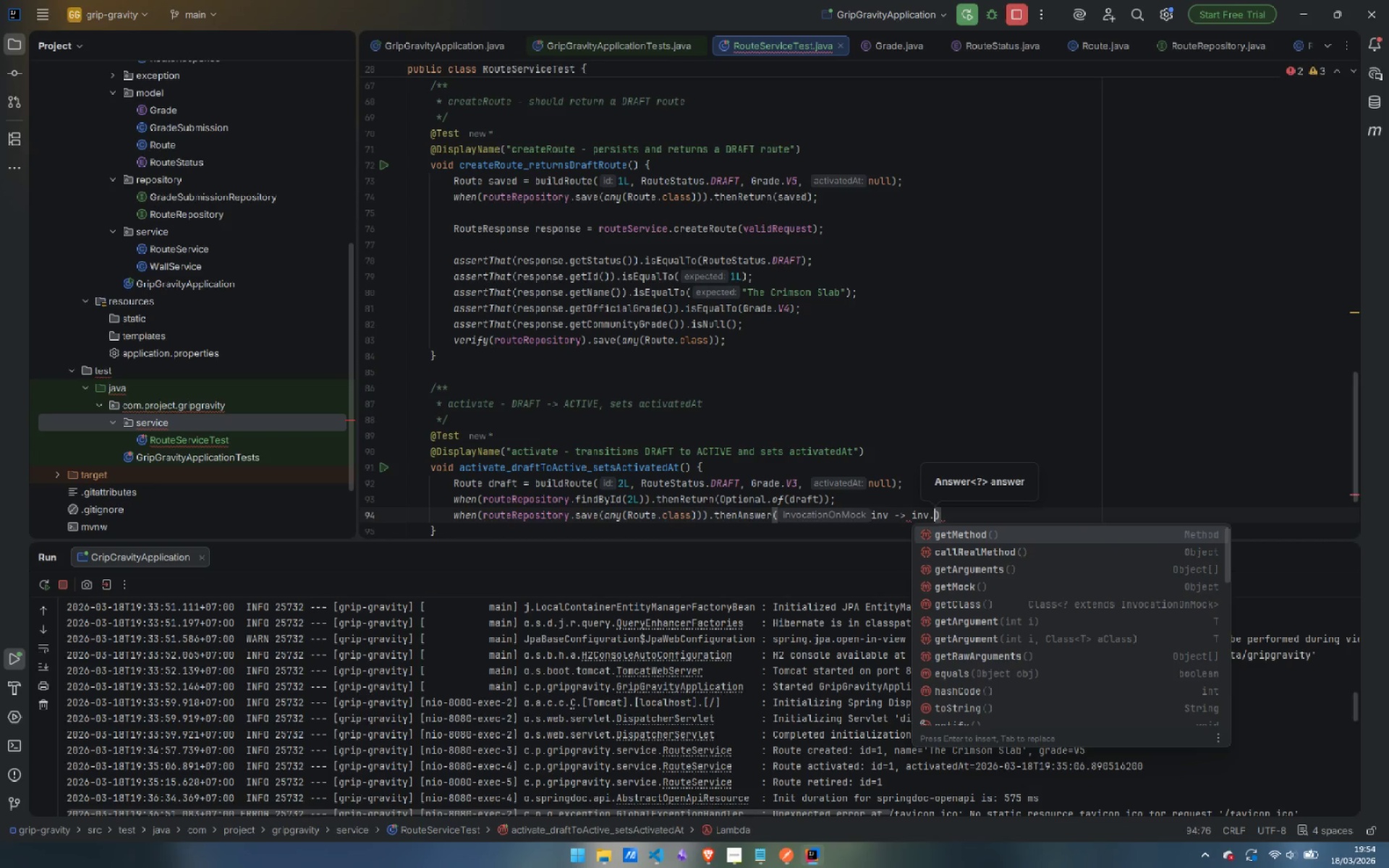 
key(ArrowDown)
 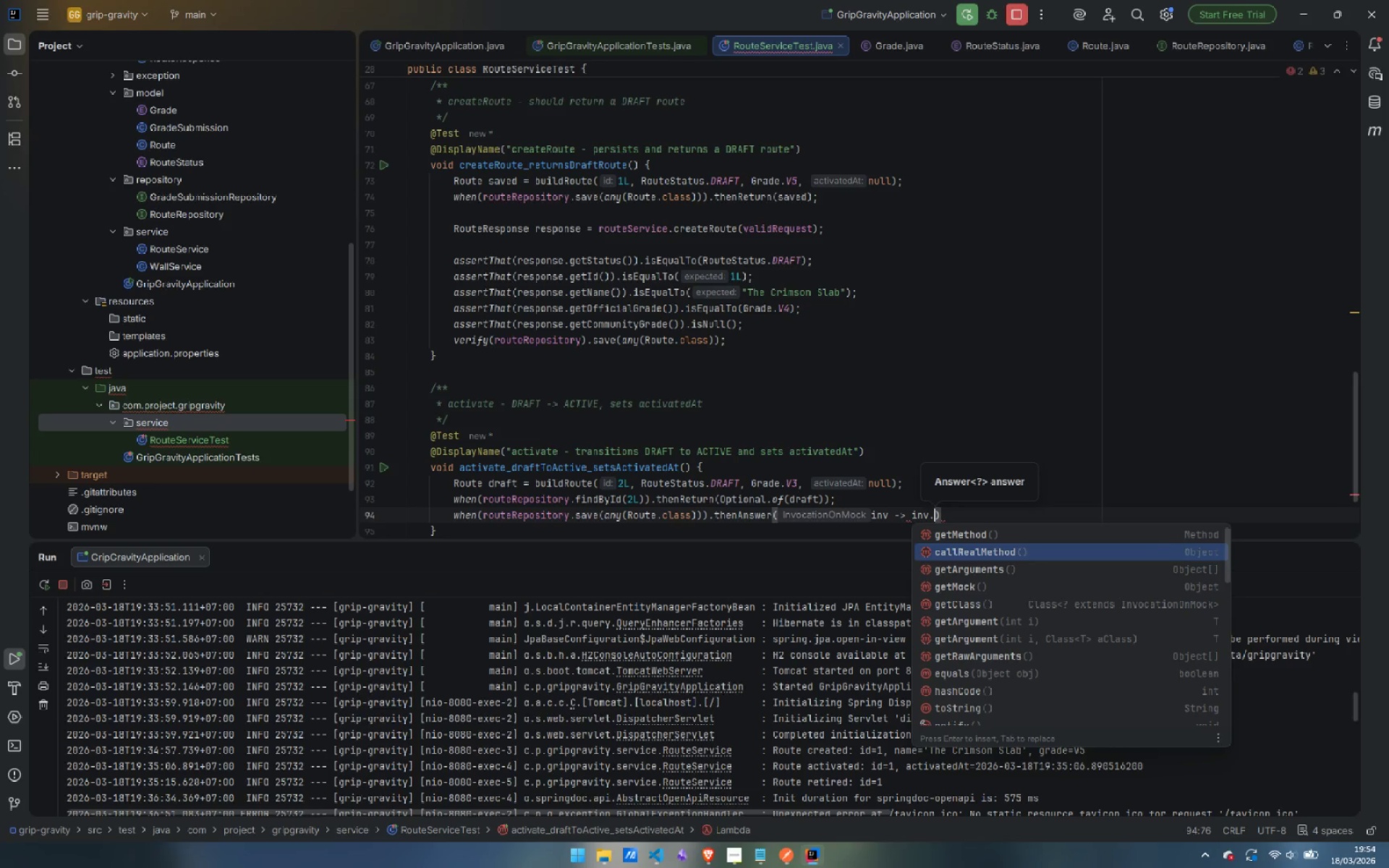 
key(ArrowDown)
 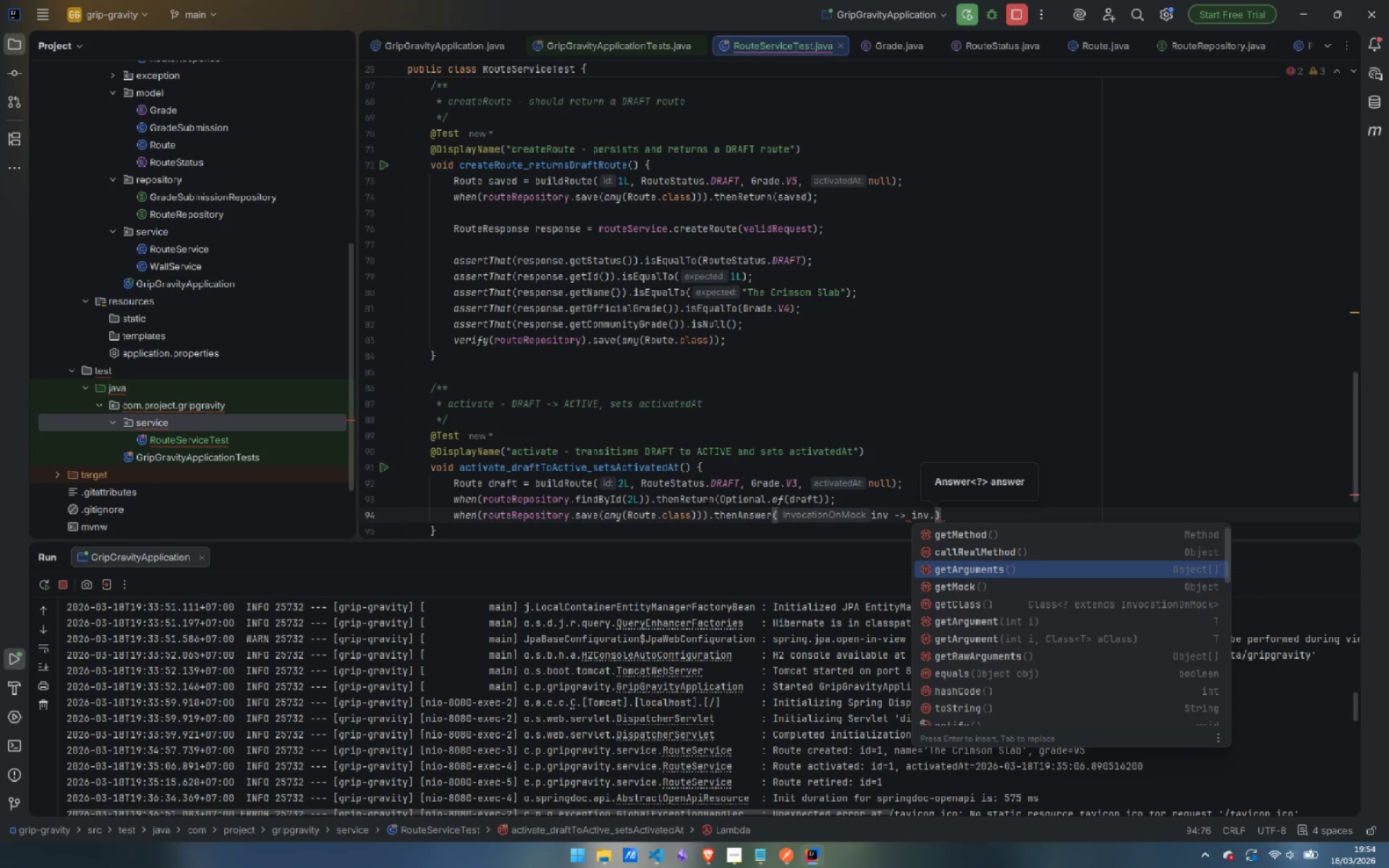 
key(Enter)
 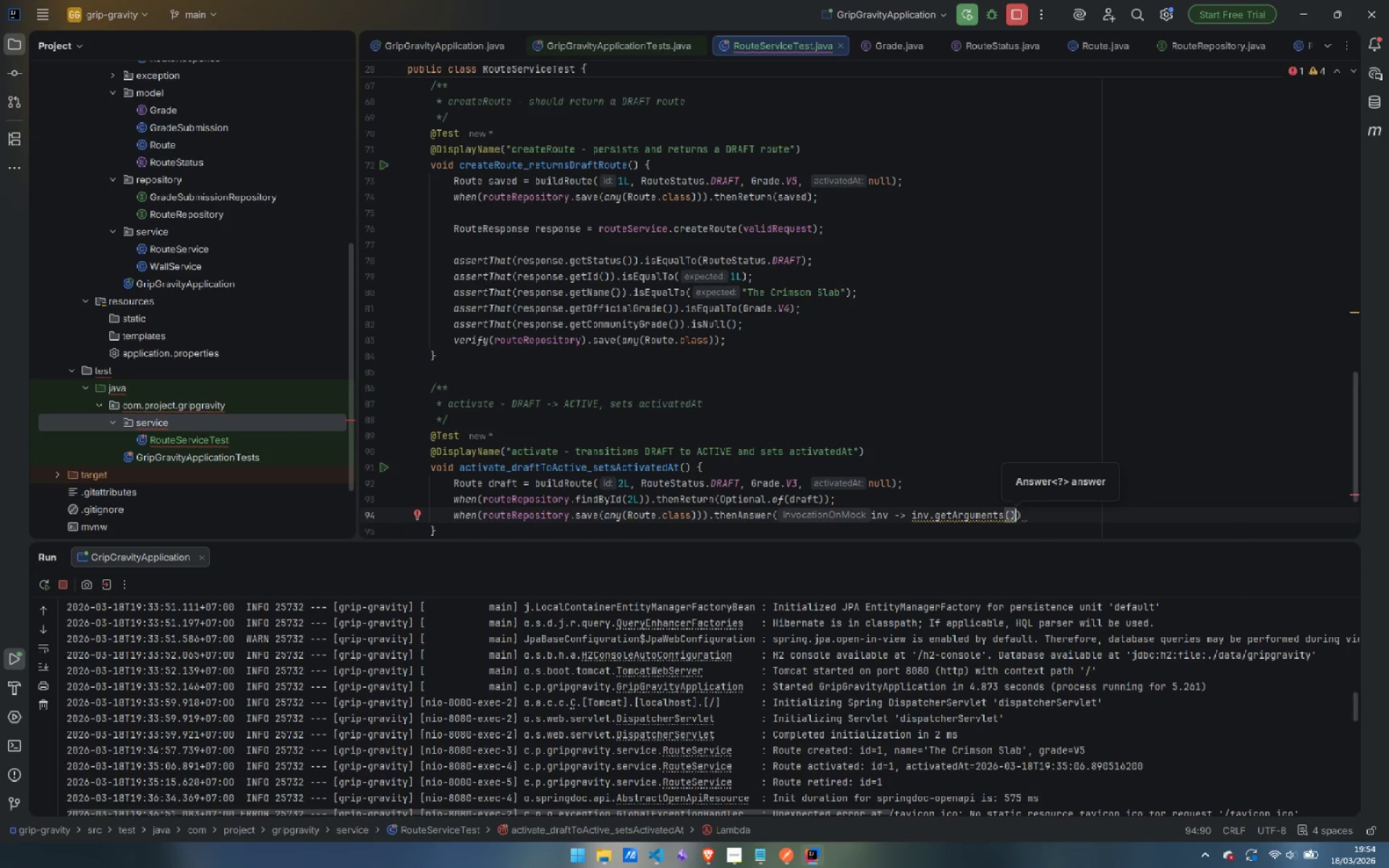 
key(ArrowLeft)
 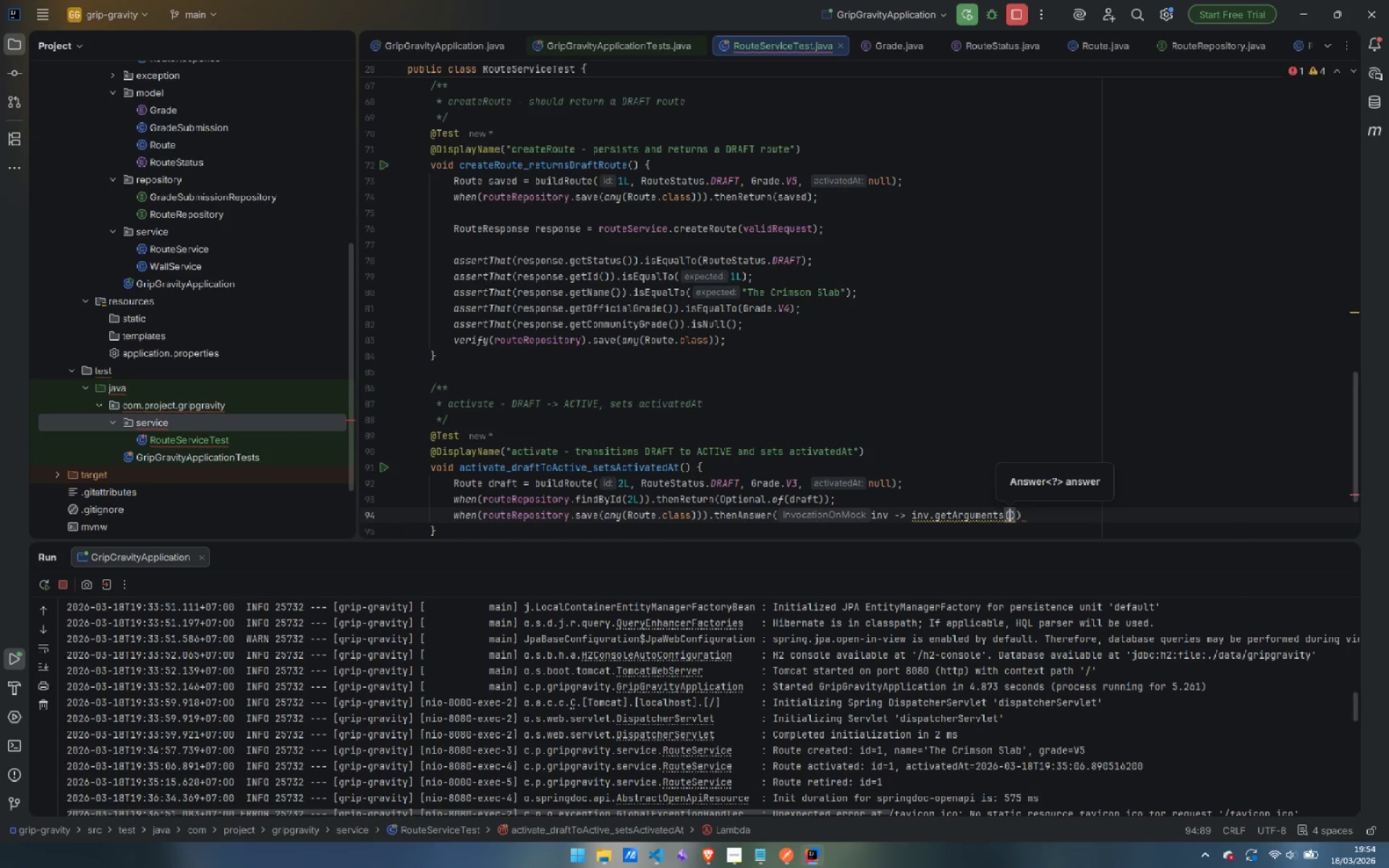 
key(0)
 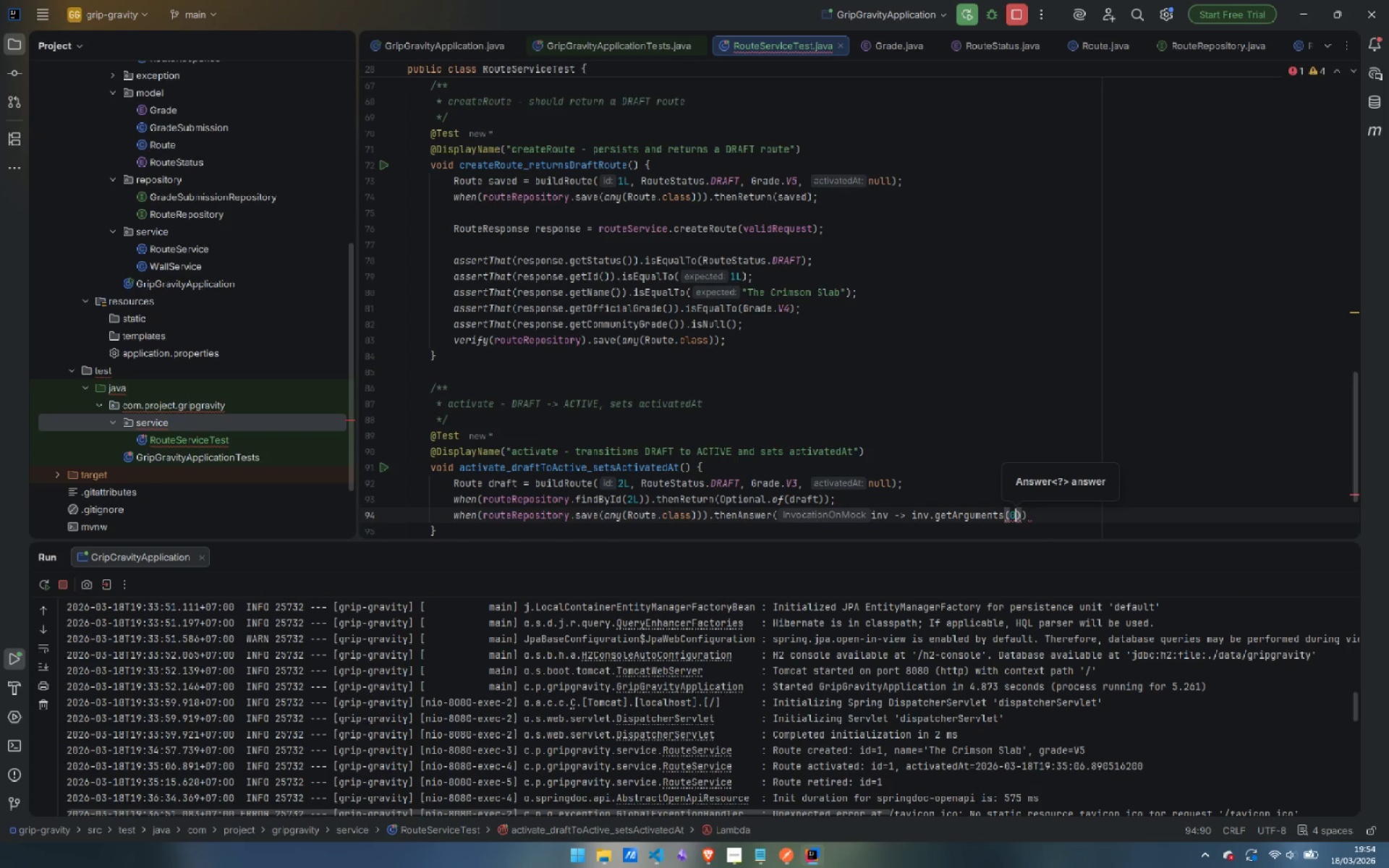 
key(ArrowRight)
 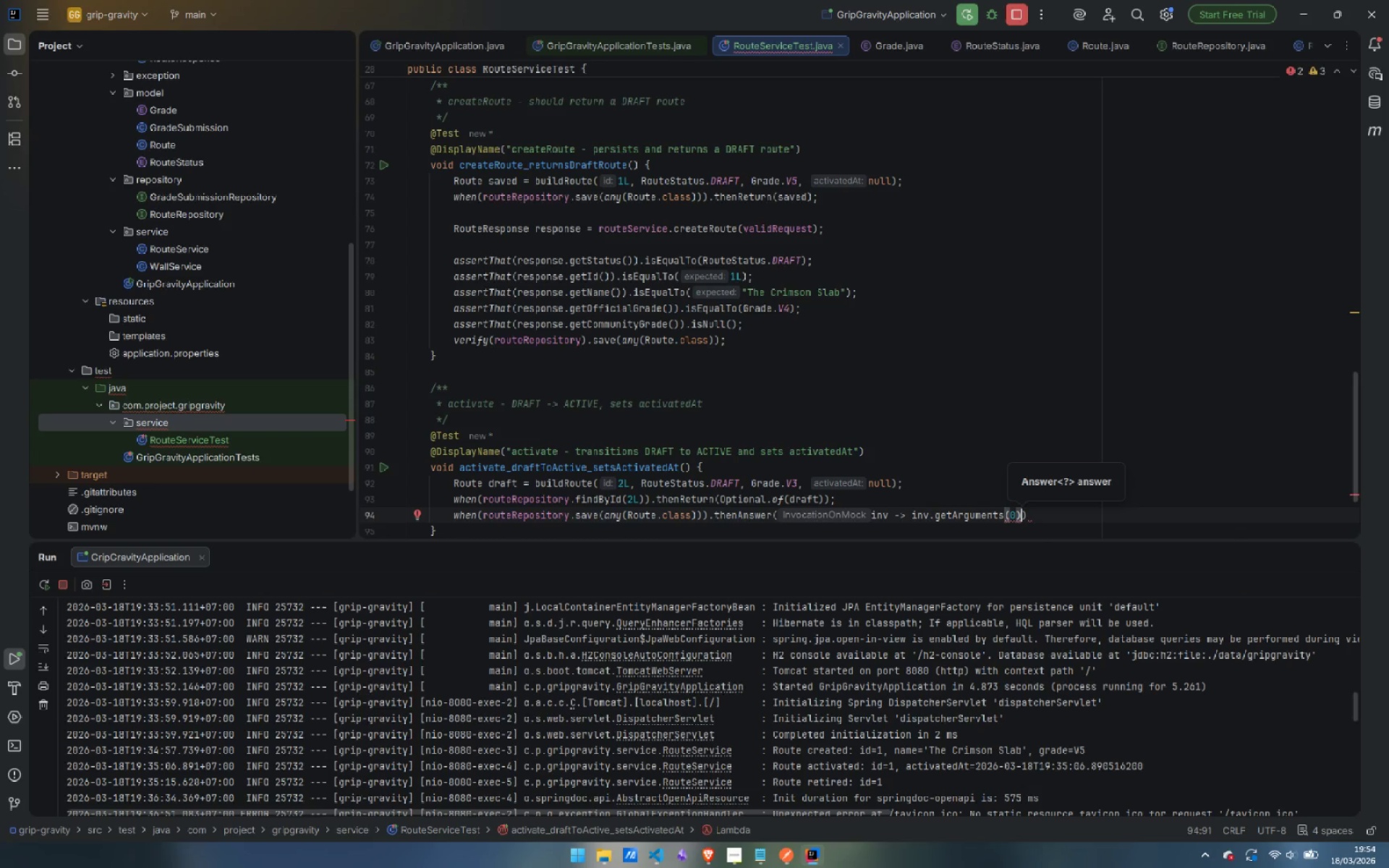 
key(ArrowRight)
 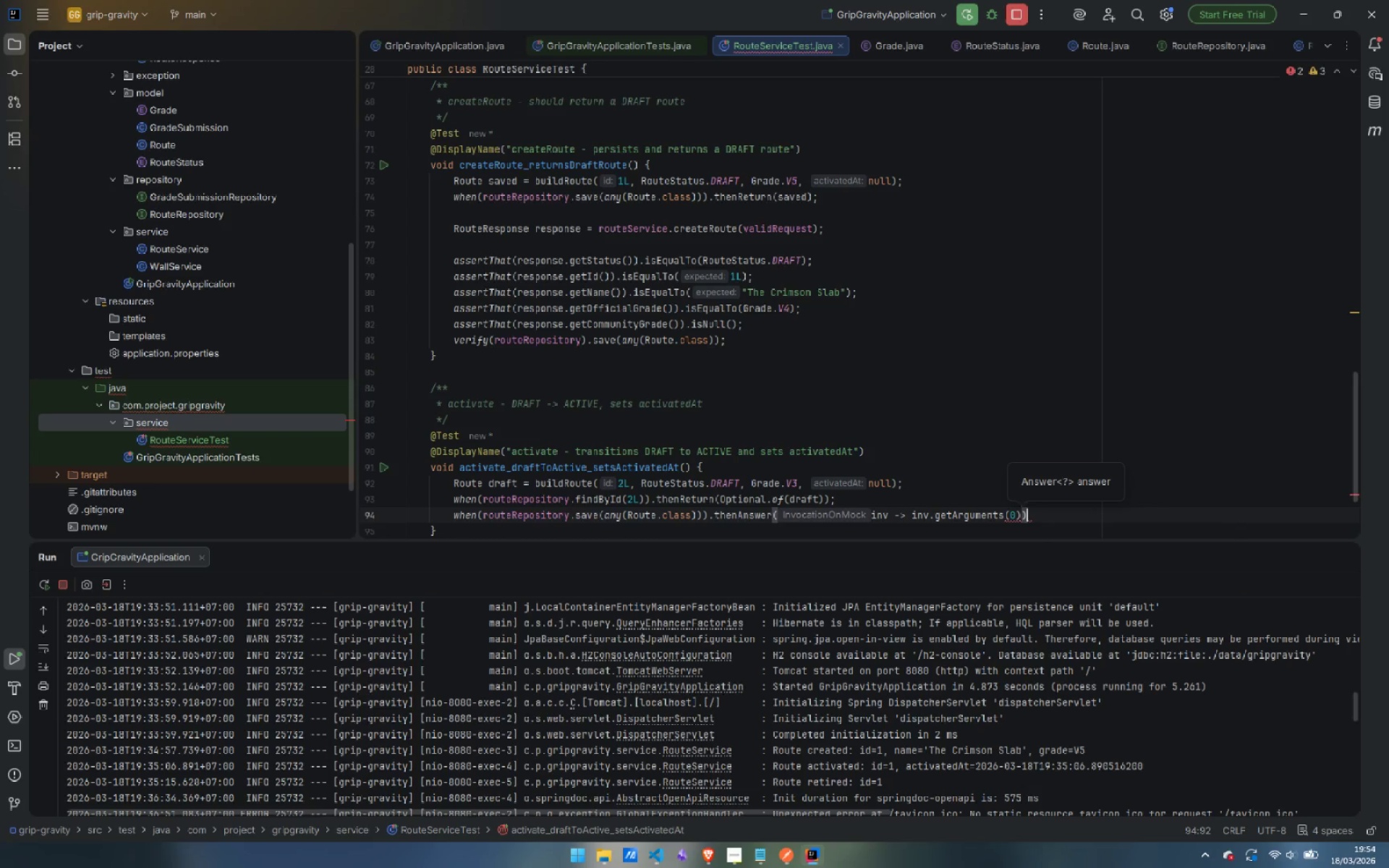 
key(Semicolon)
 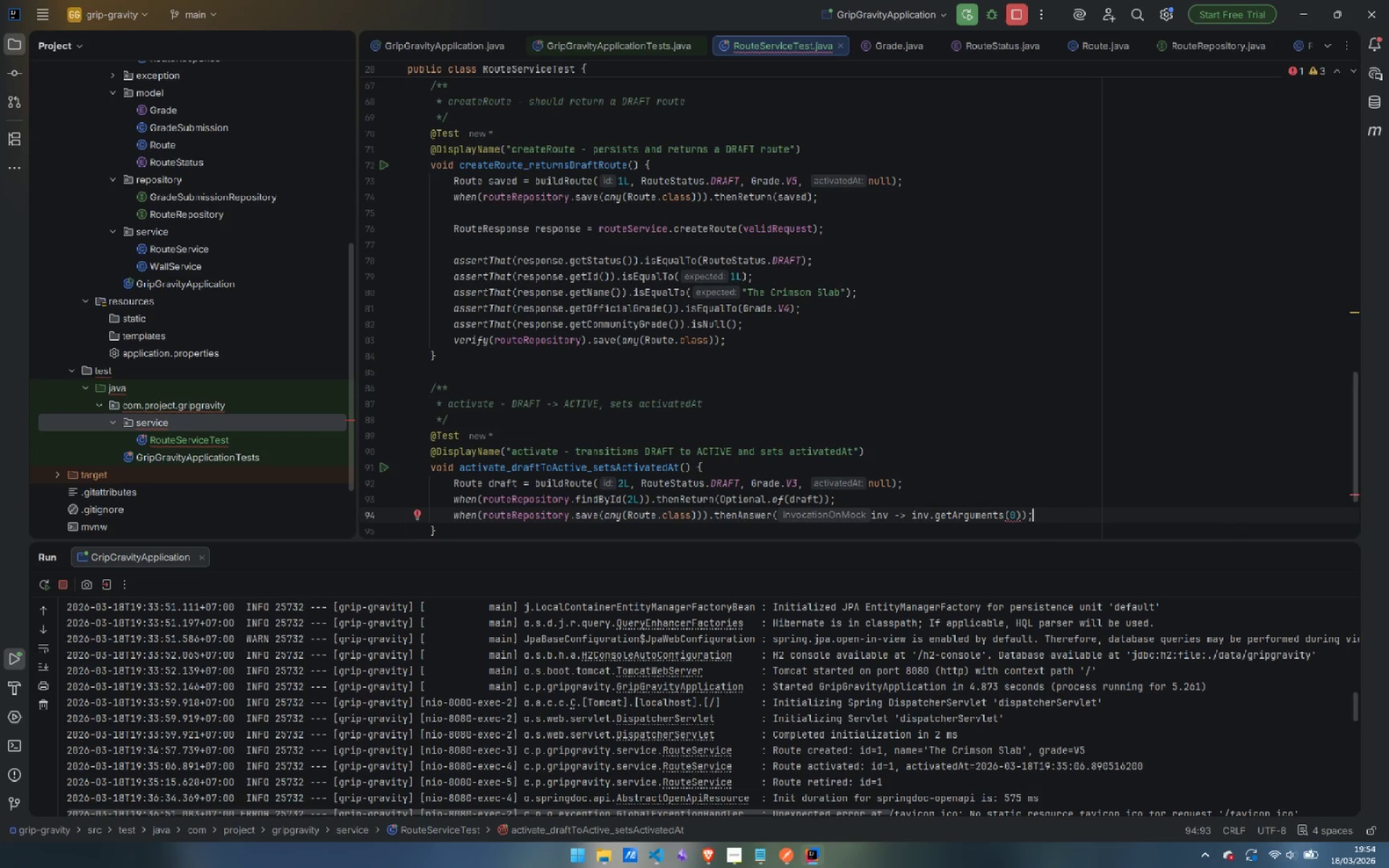 
key(ArrowLeft)
 